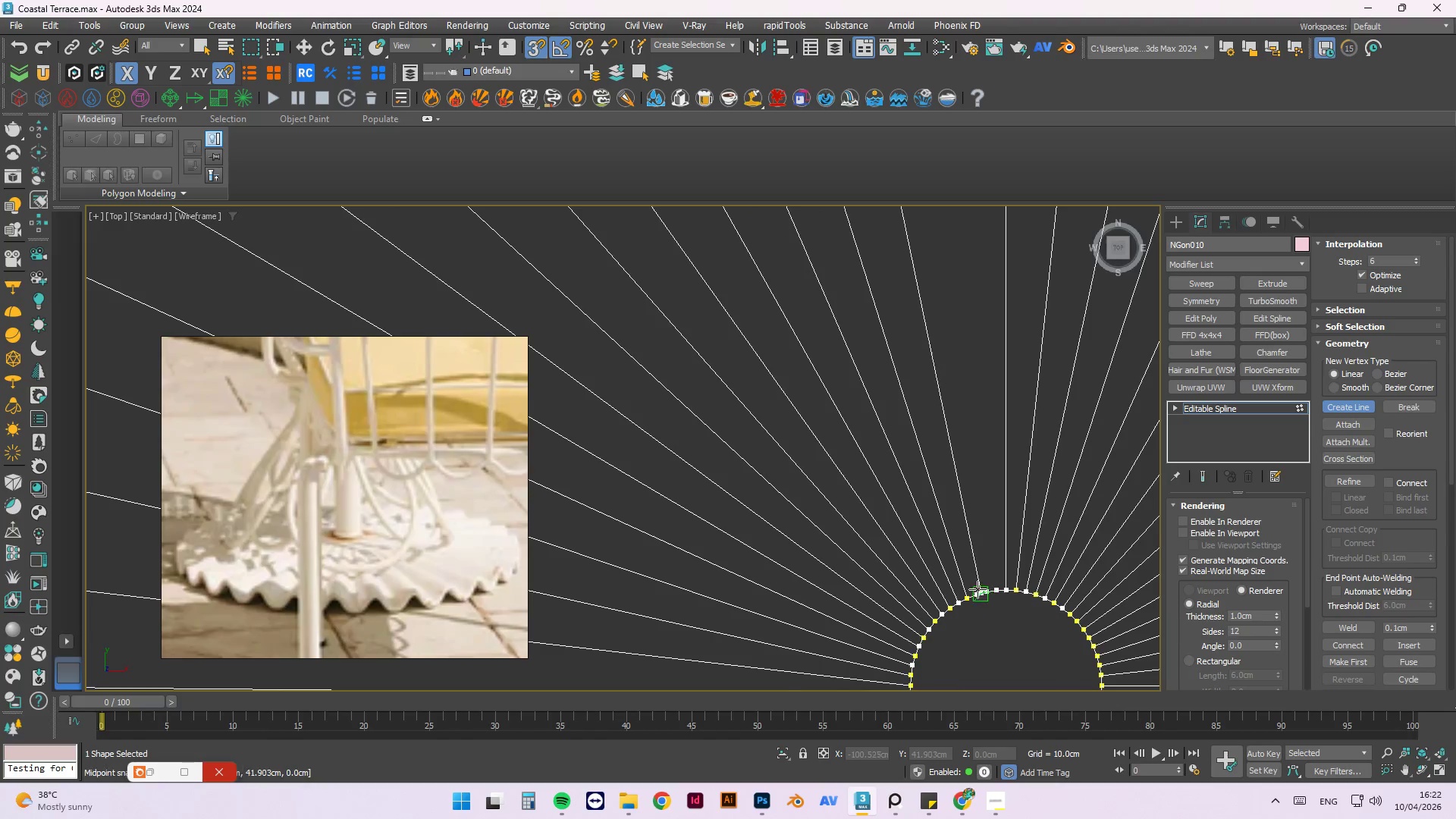 
left_click([975, 603])
 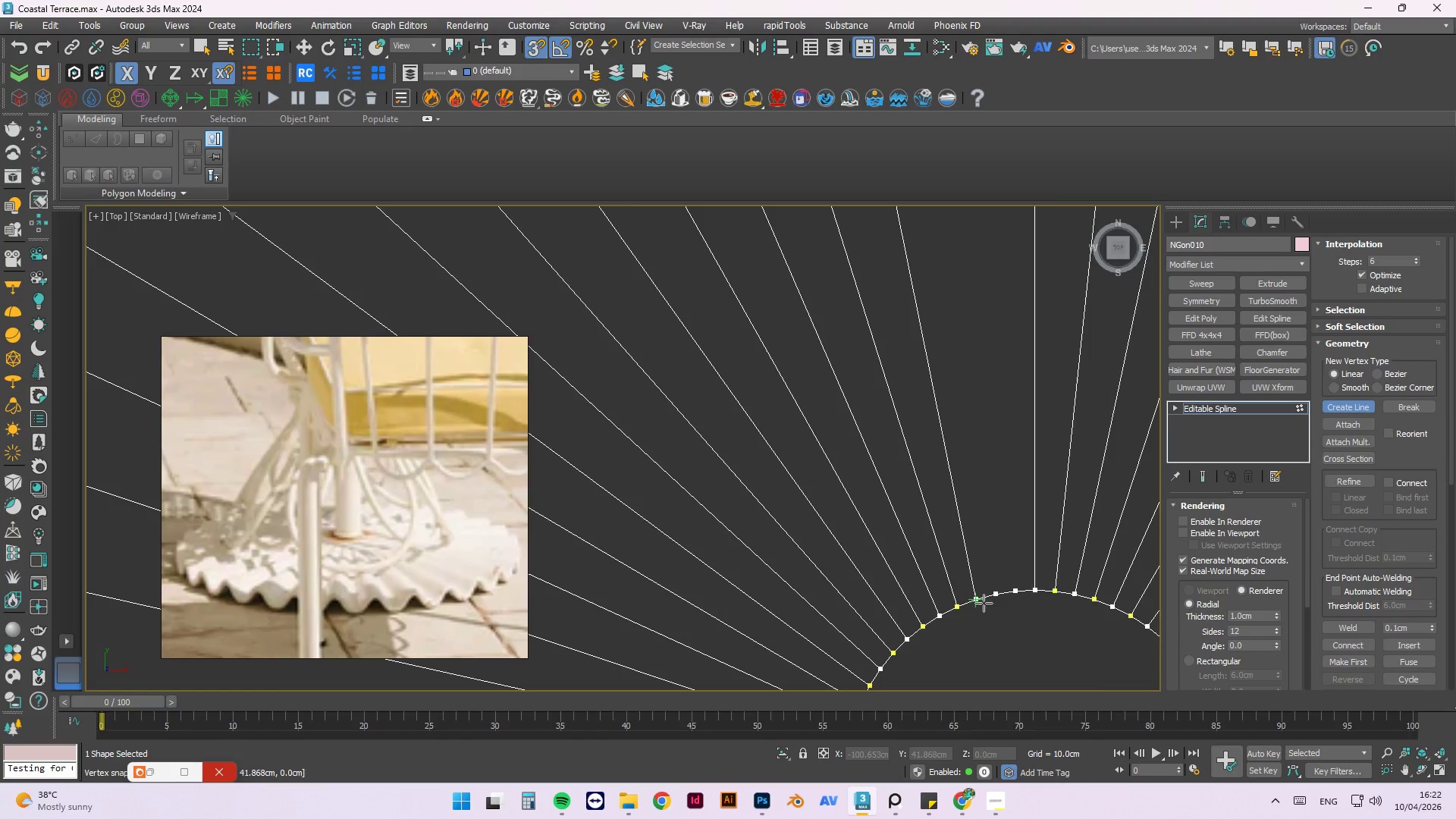 
scroll: coordinate [977, 590], scroll_direction: up, amount: 2.0
 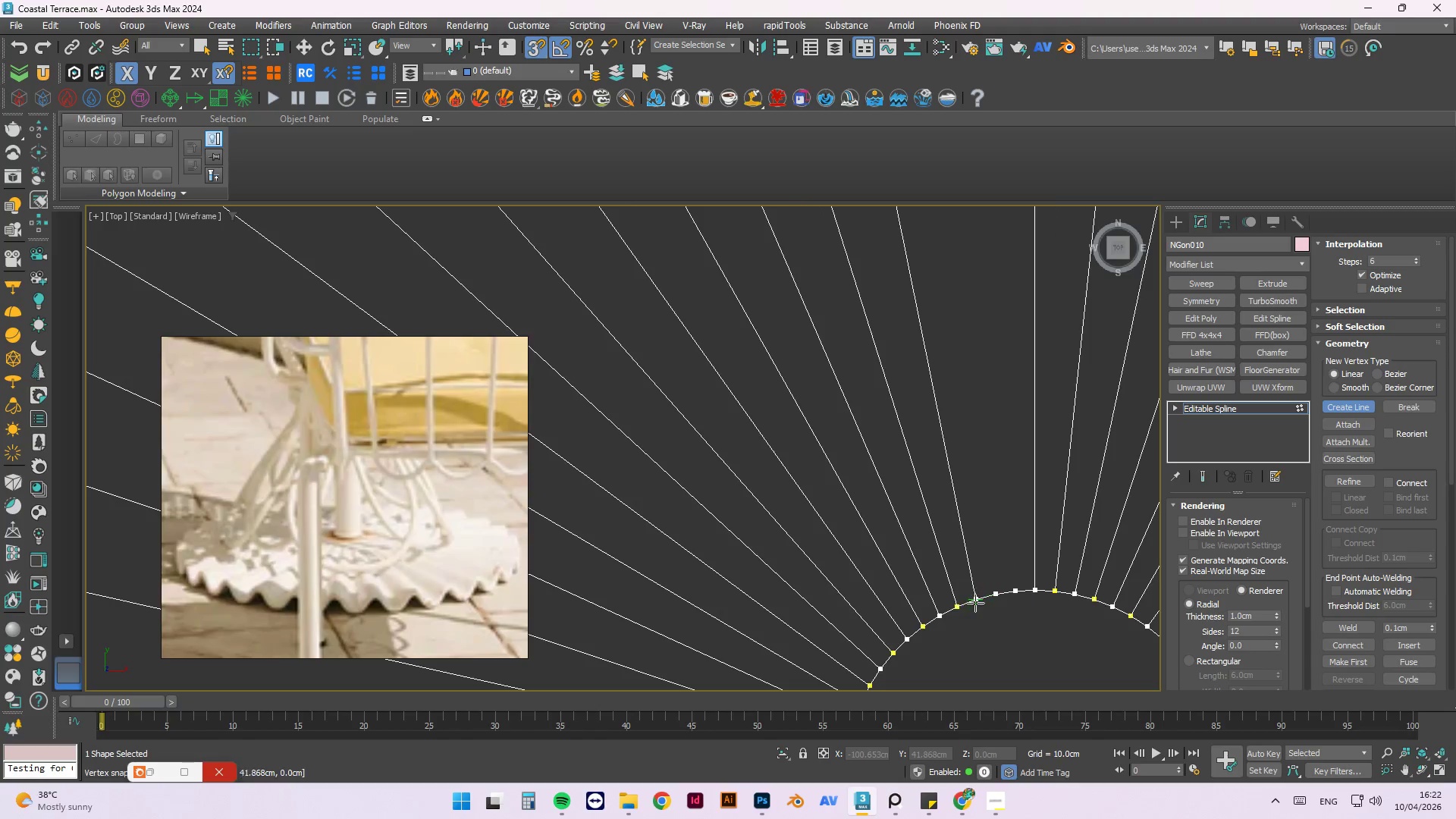 
key(Escape)
 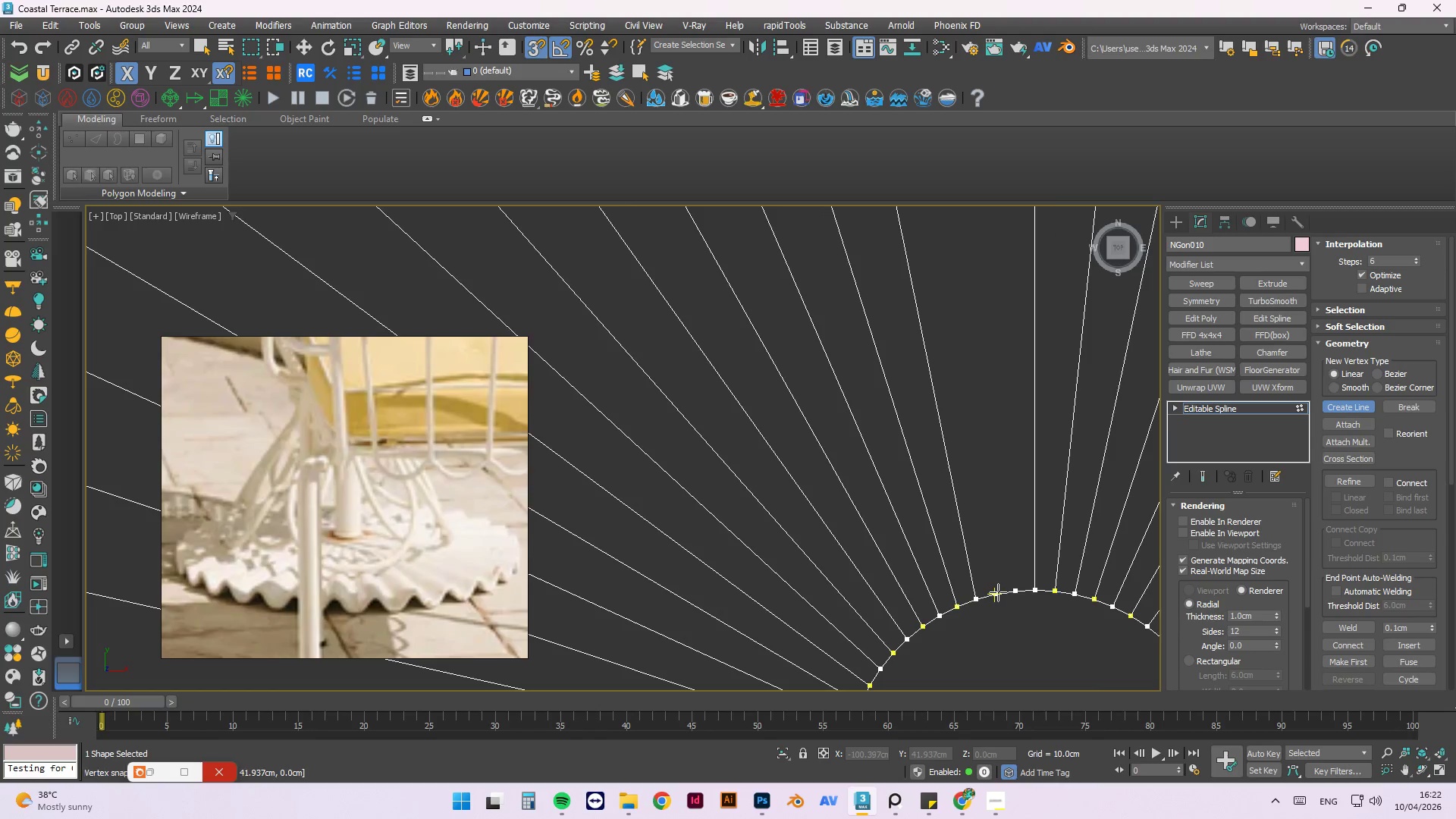 
left_click([998, 592])
 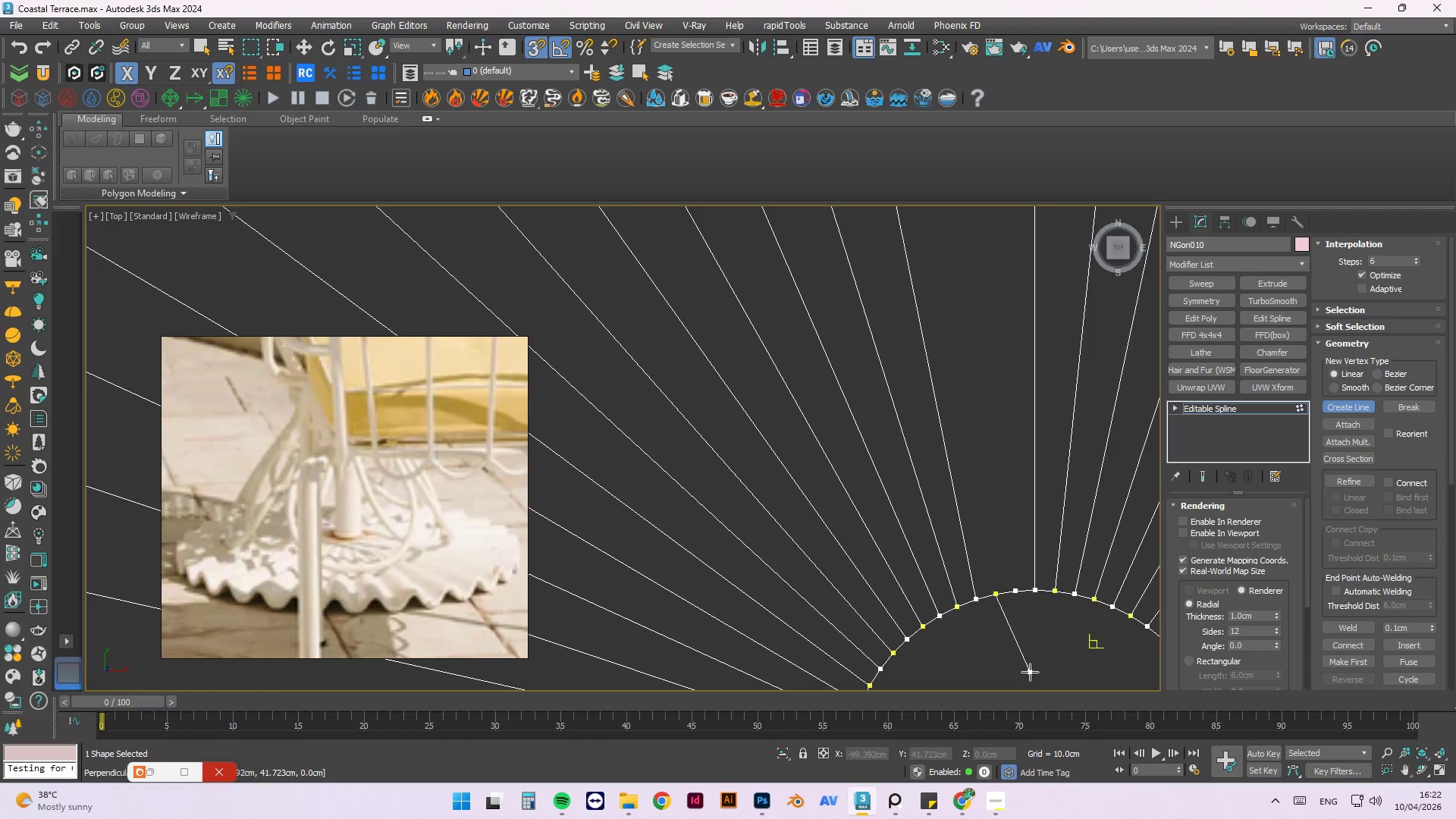 
scroll: coordinate [1028, 450], scroll_direction: down, amount: 6.0
 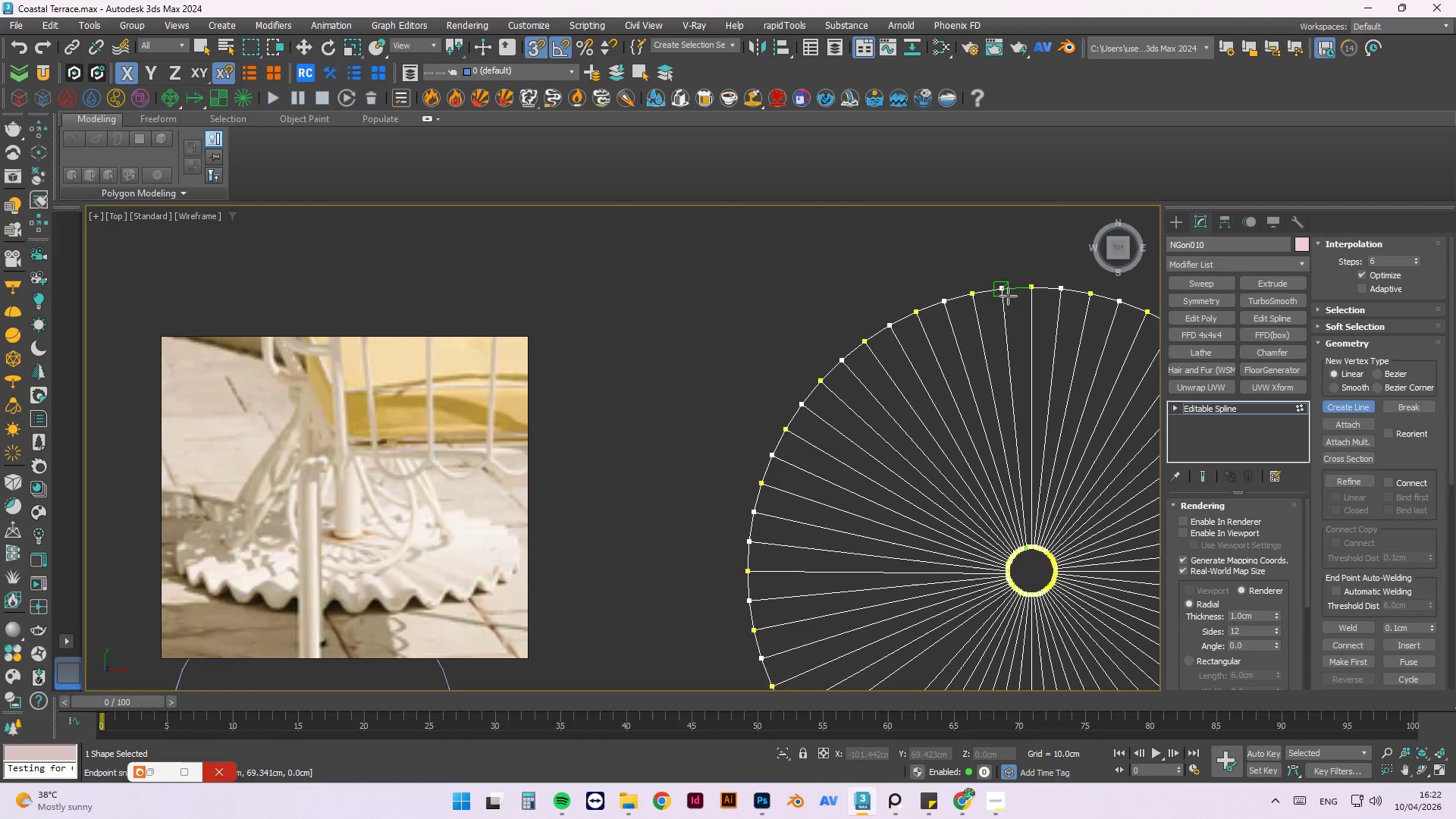 
left_click([1006, 293])
 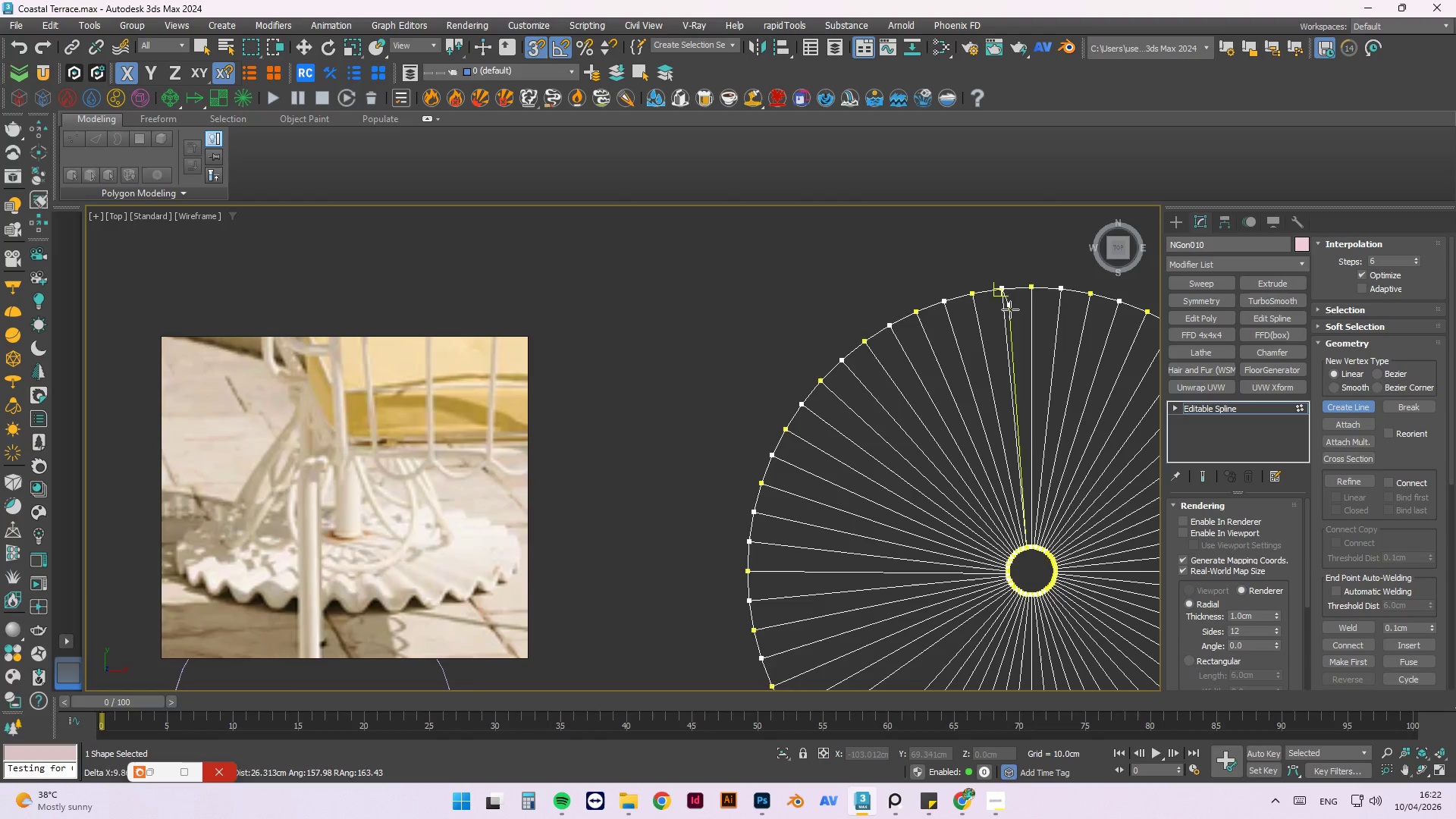 
key(Escape)
 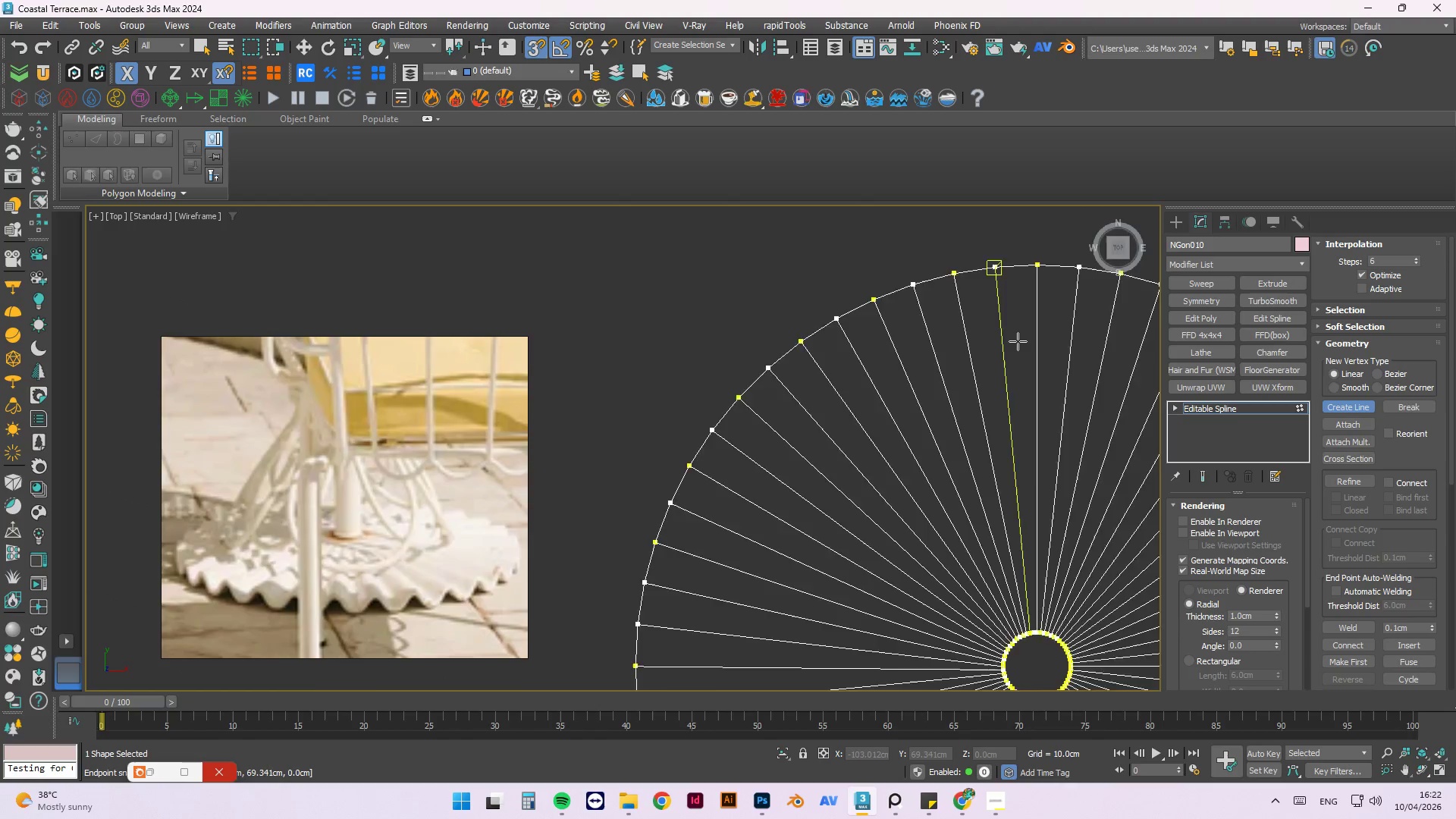 
scroll: coordinate [980, 299], scroll_direction: none, amount: 0.0
 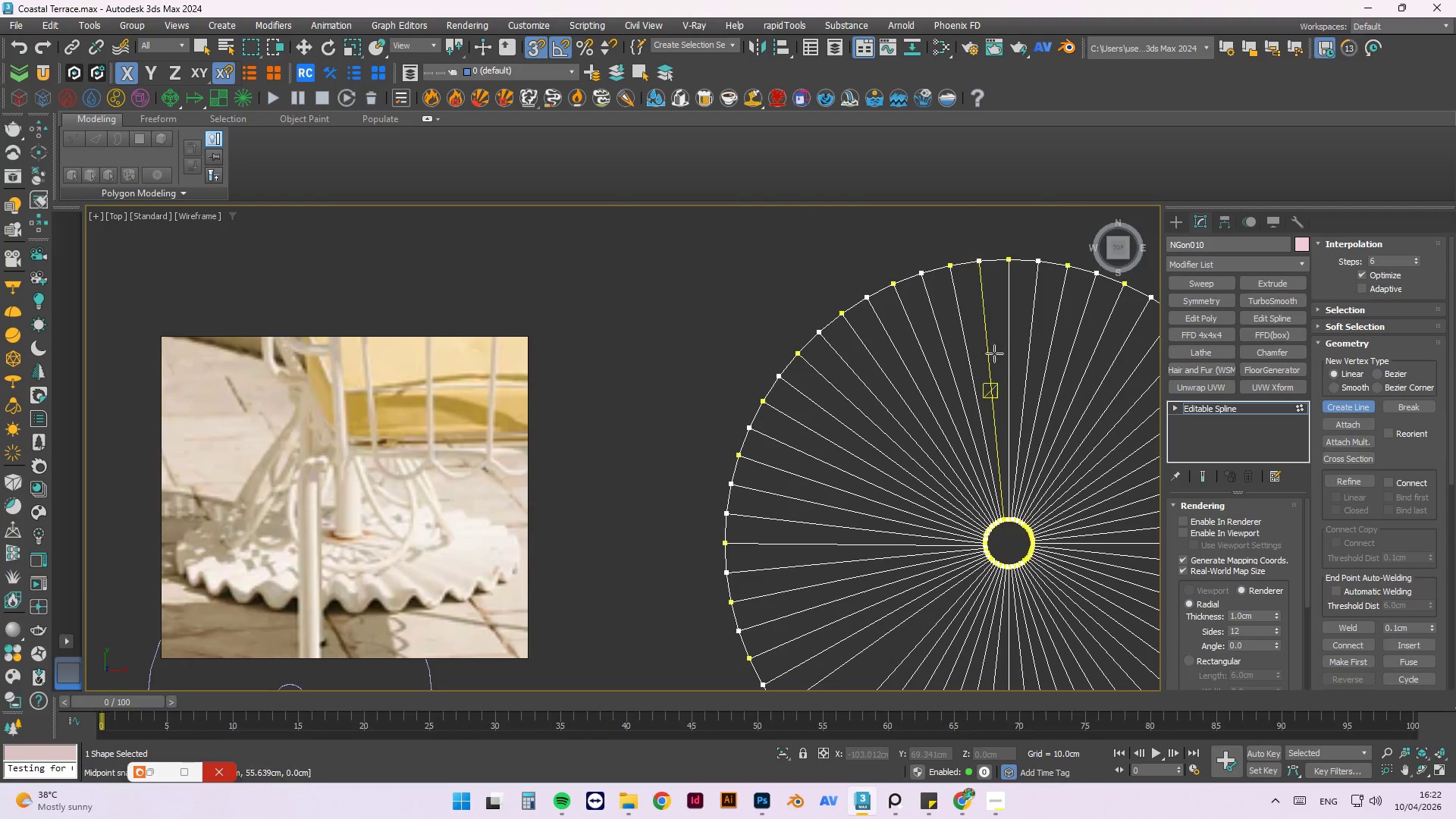 
key(Escape)
 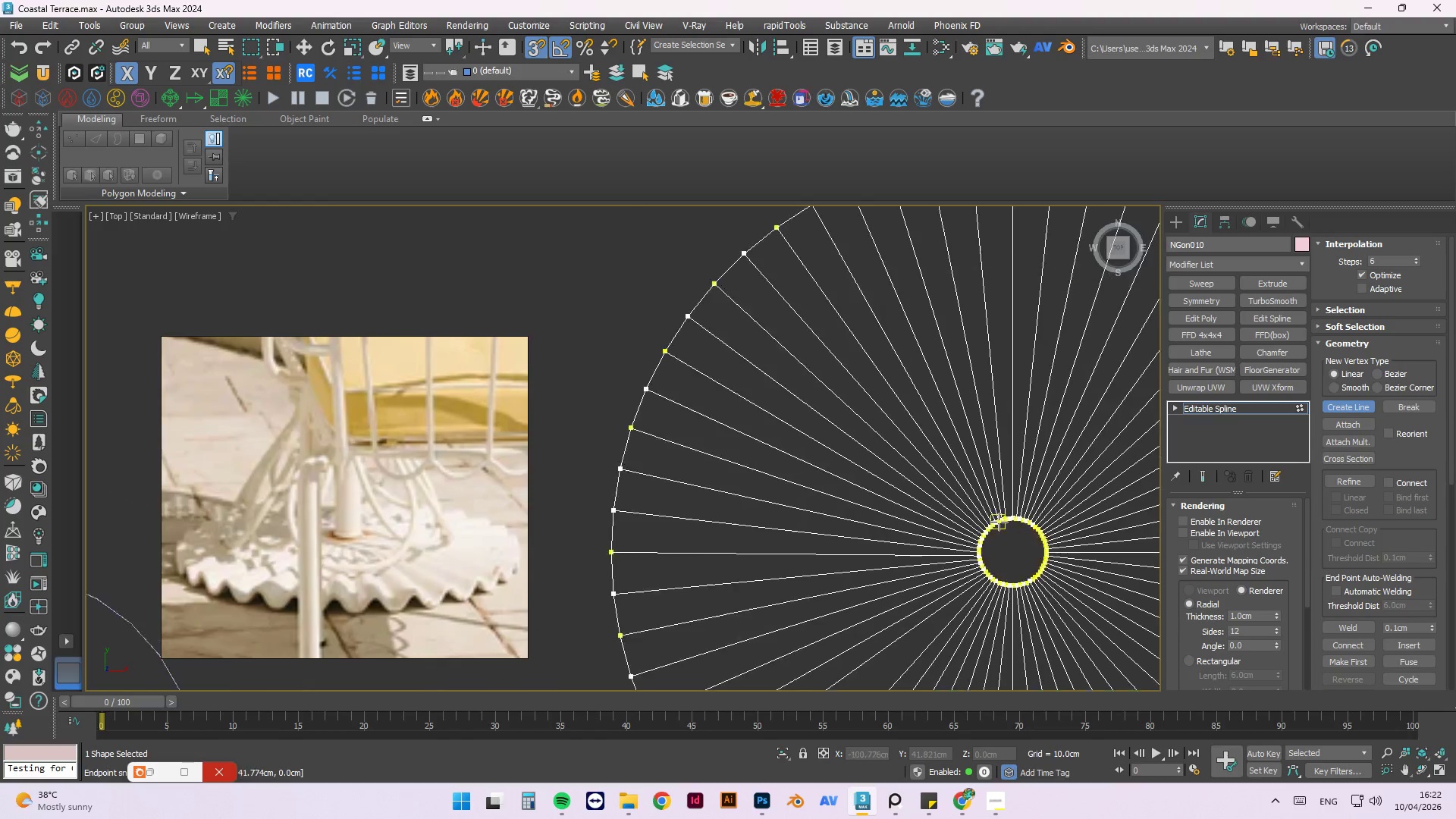 
scroll: coordinate [1019, 570], scroll_direction: up, amount: 6.0
 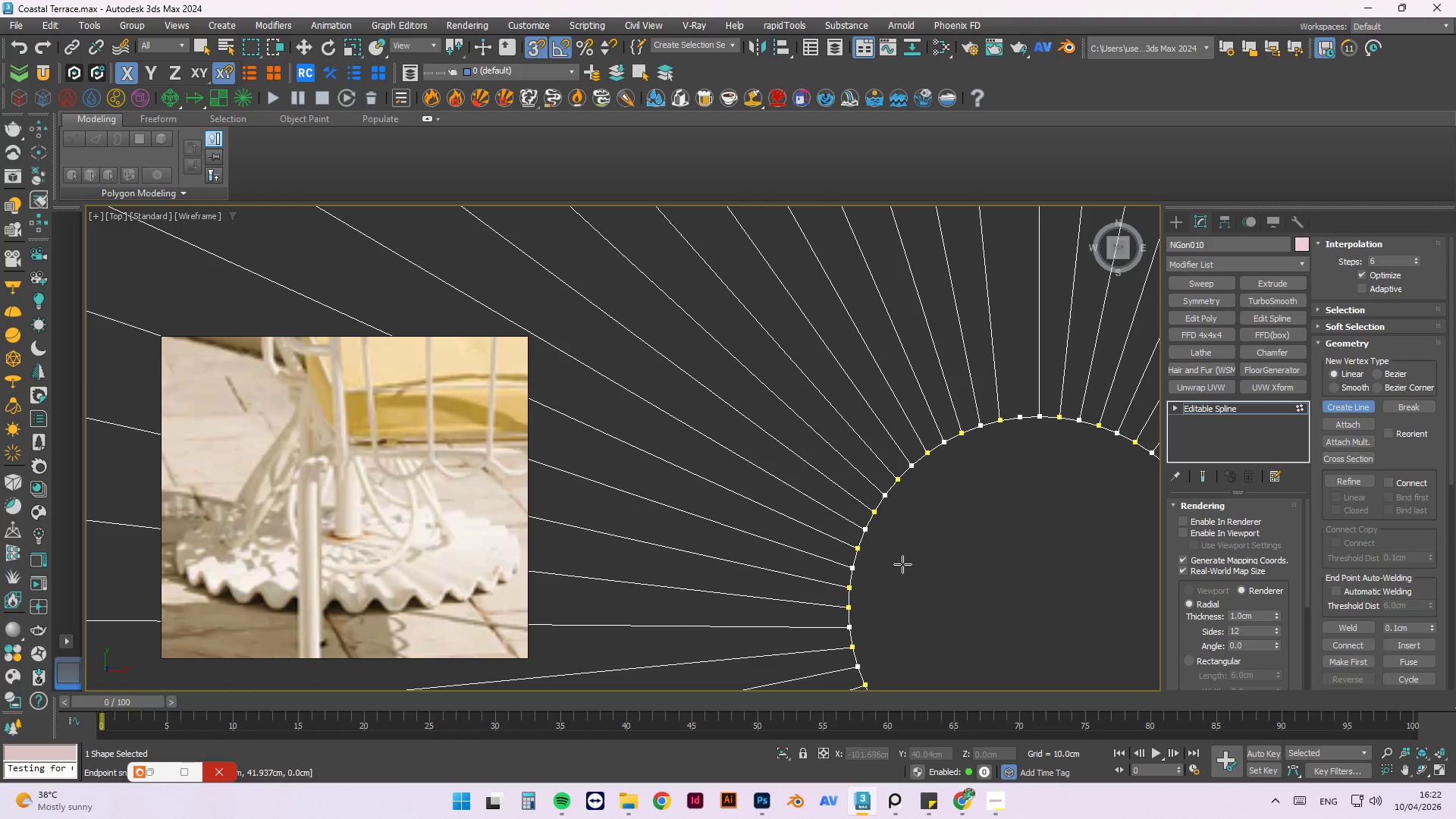 
scroll: coordinate [892, 585], scroll_direction: down, amount: 2.0
 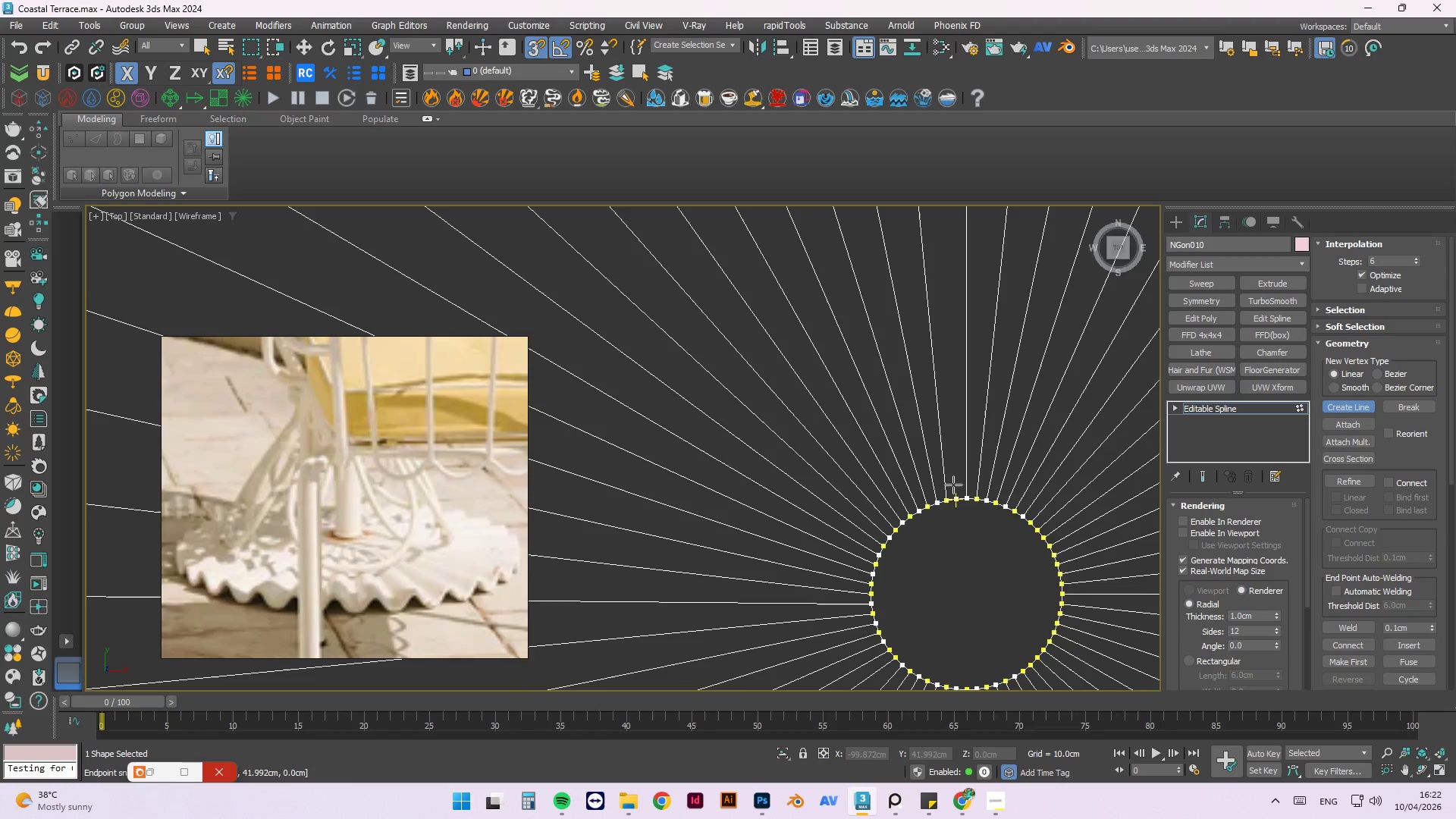 
scroll: coordinate [950, 491], scroll_direction: up, amount: 2.0
 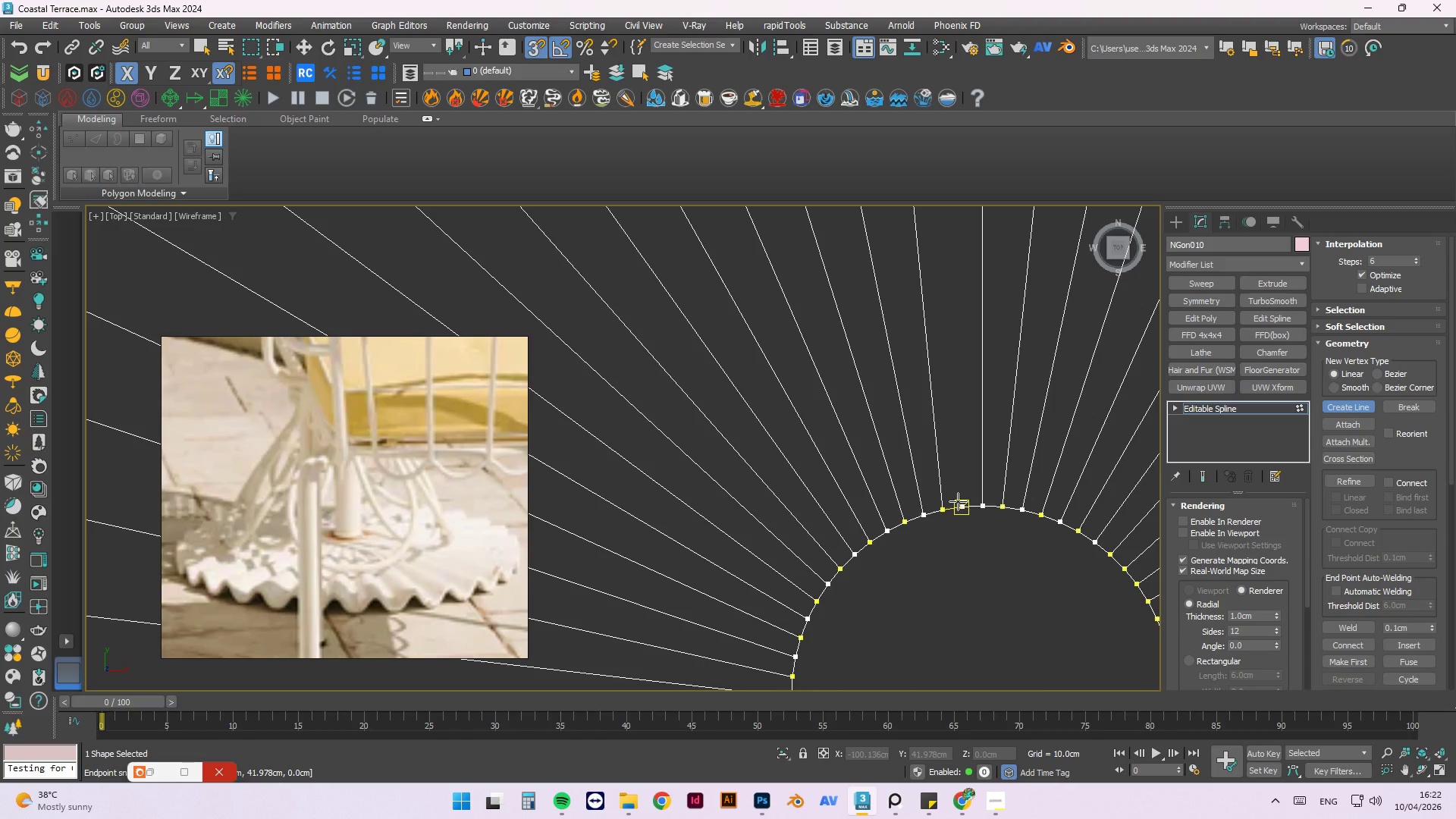 
left_click([958, 501])
 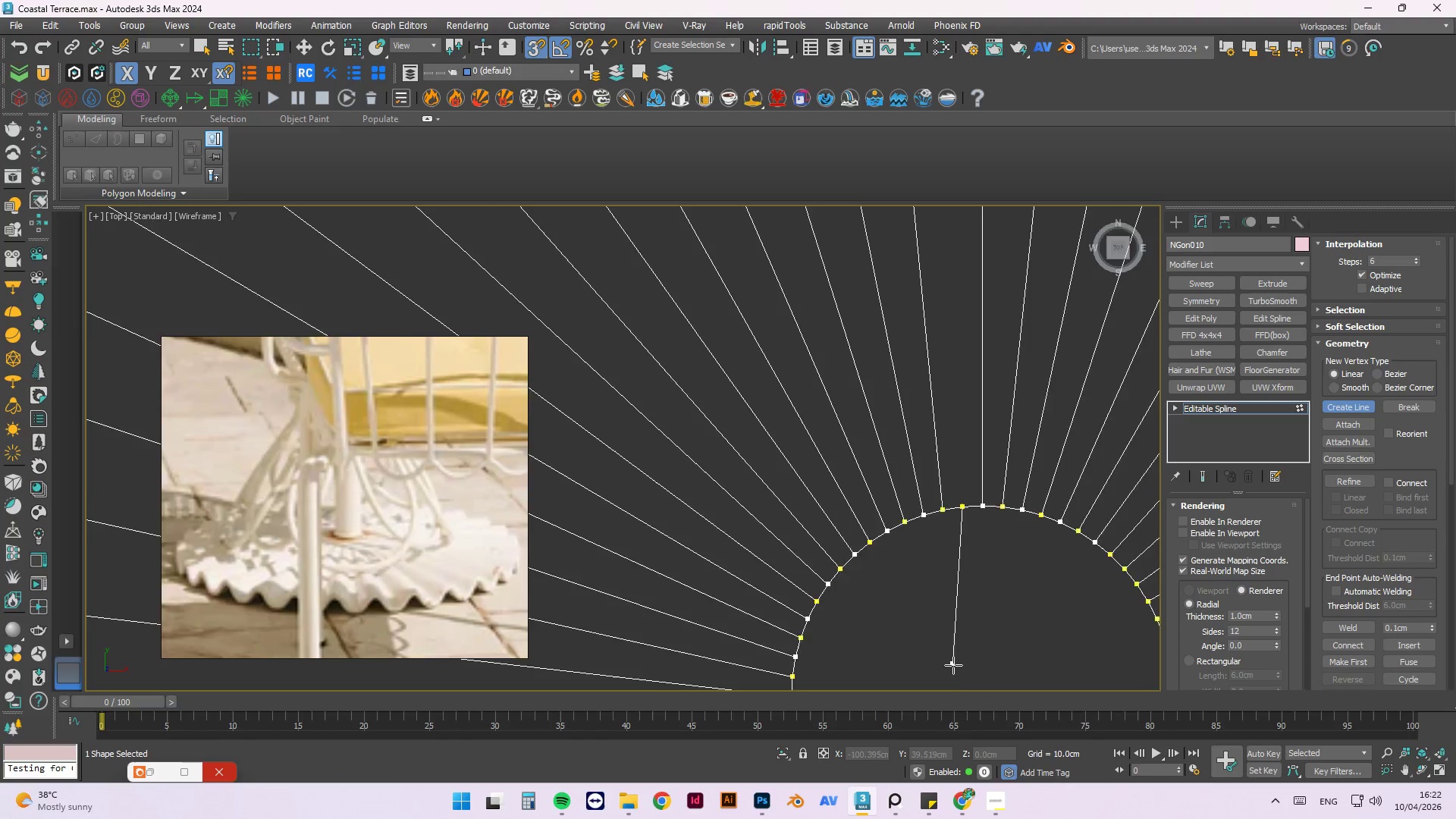 
scroll: coordinate [955, 678], scroll_direction: down, amount: 6.0
 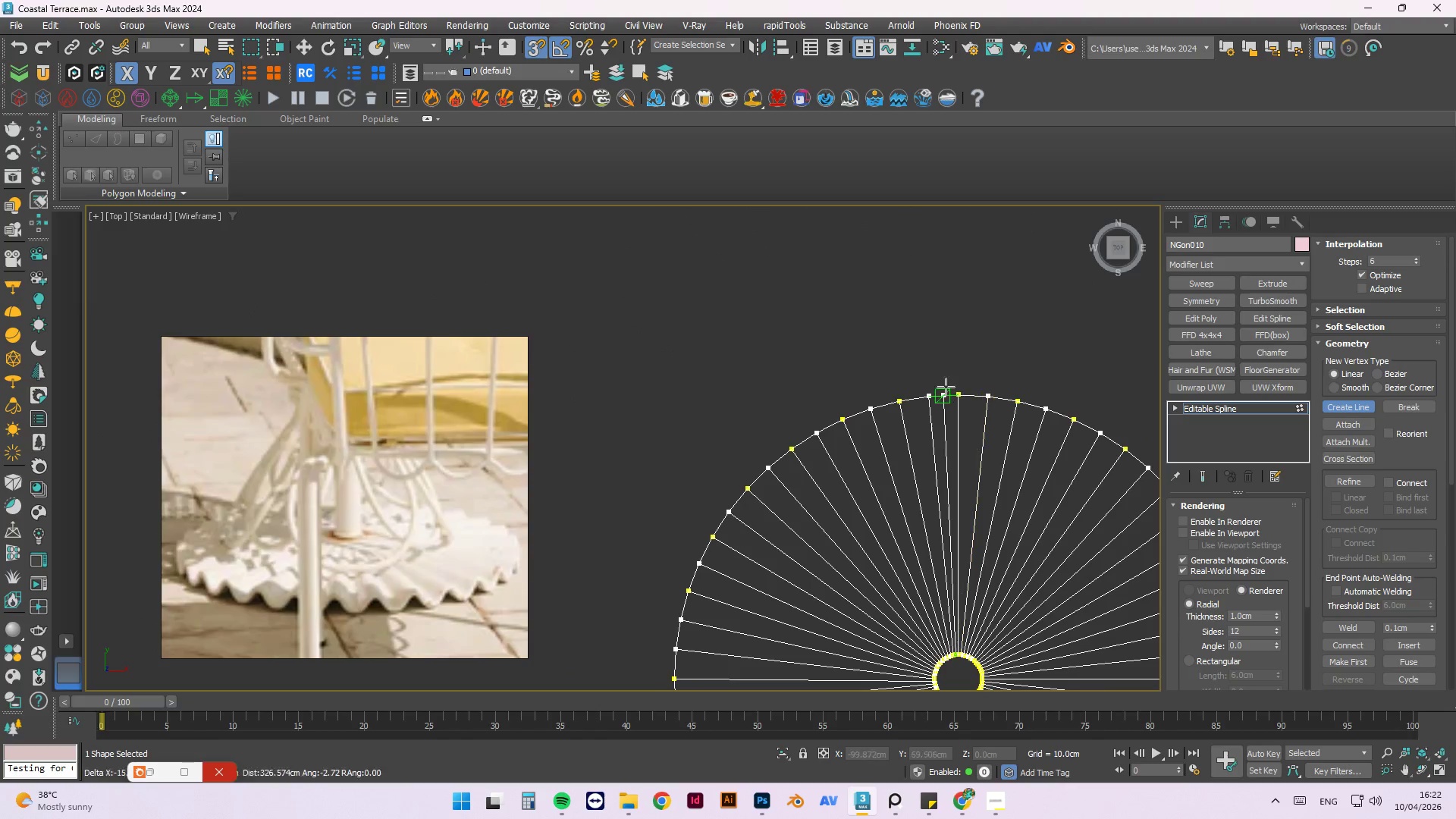 
scroll: coordinate [931, 379], scroll_direction: up, amount: 1.0
 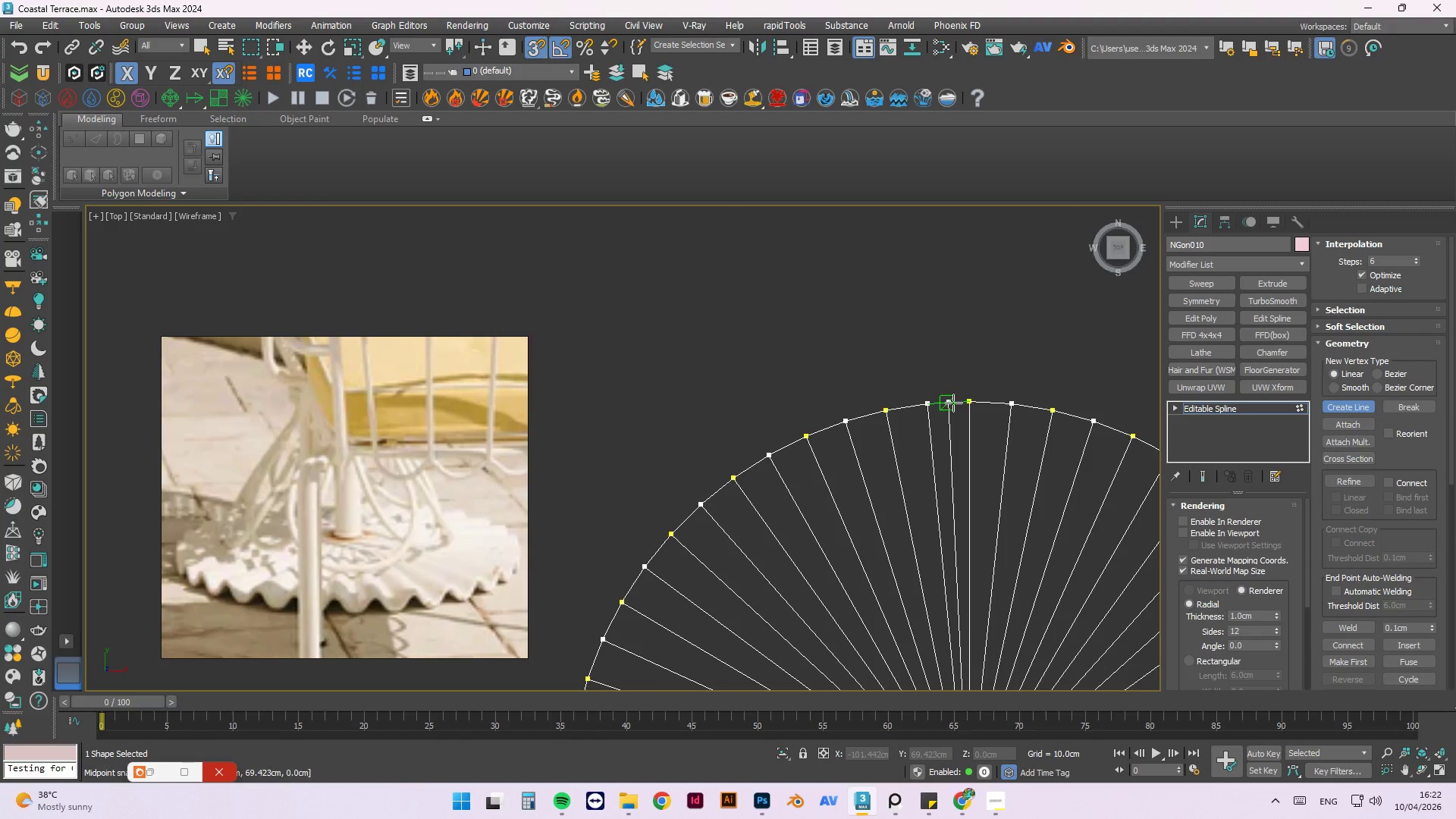 
key(Escape)
 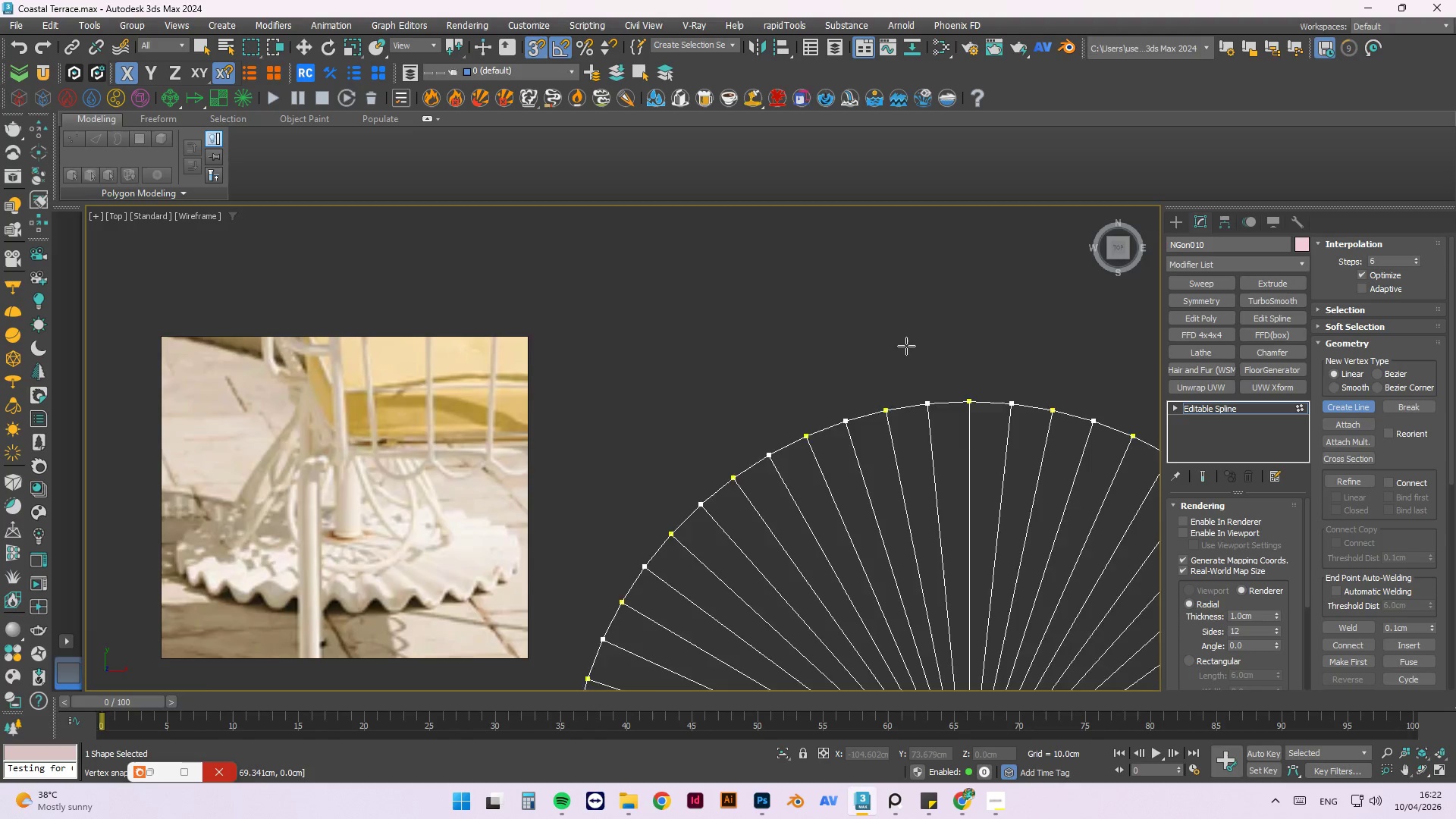 
scroll: coordinate [949, 655], scroll_direction: up, amount: 5.0
 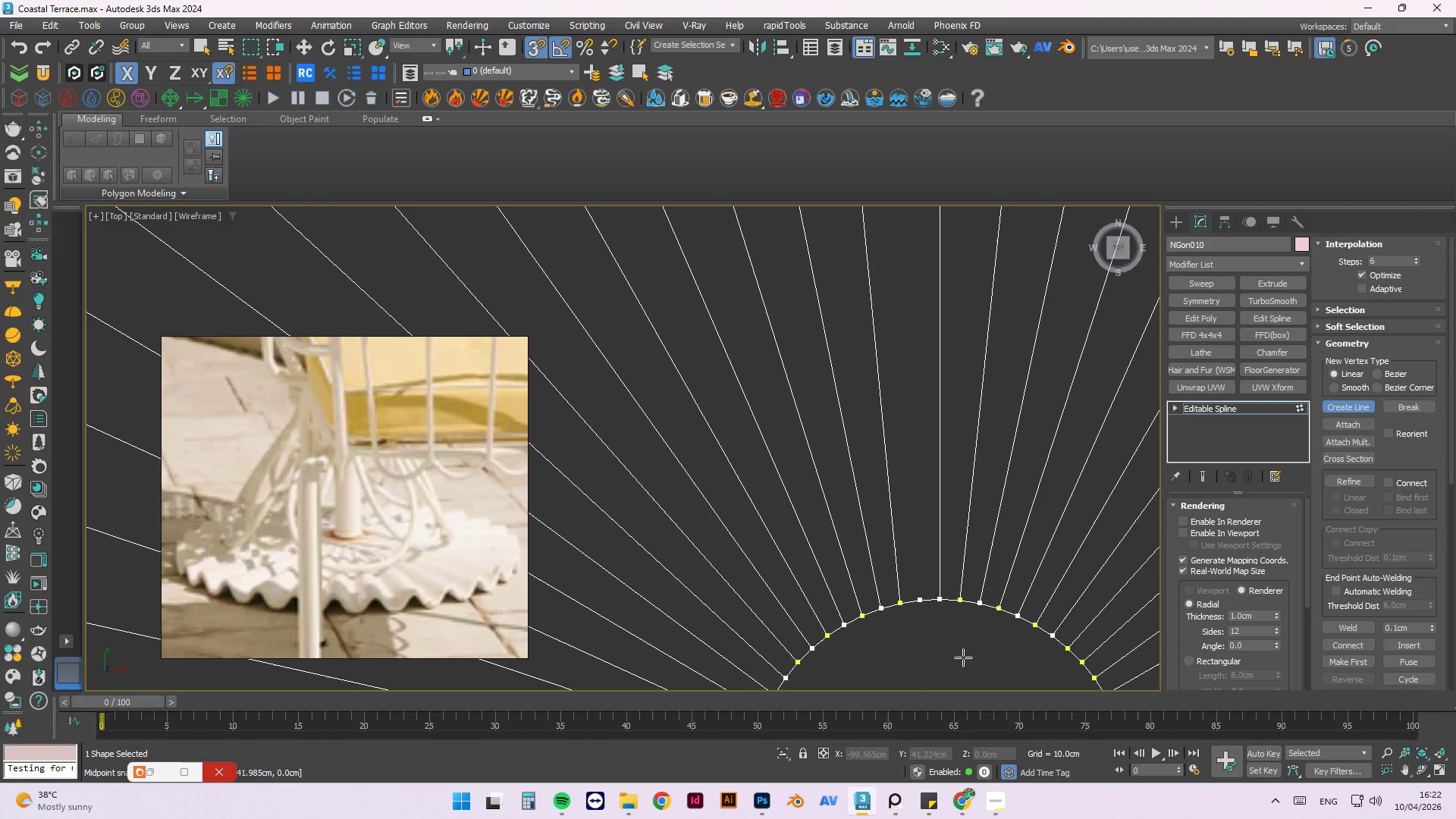 
key(Escape)
 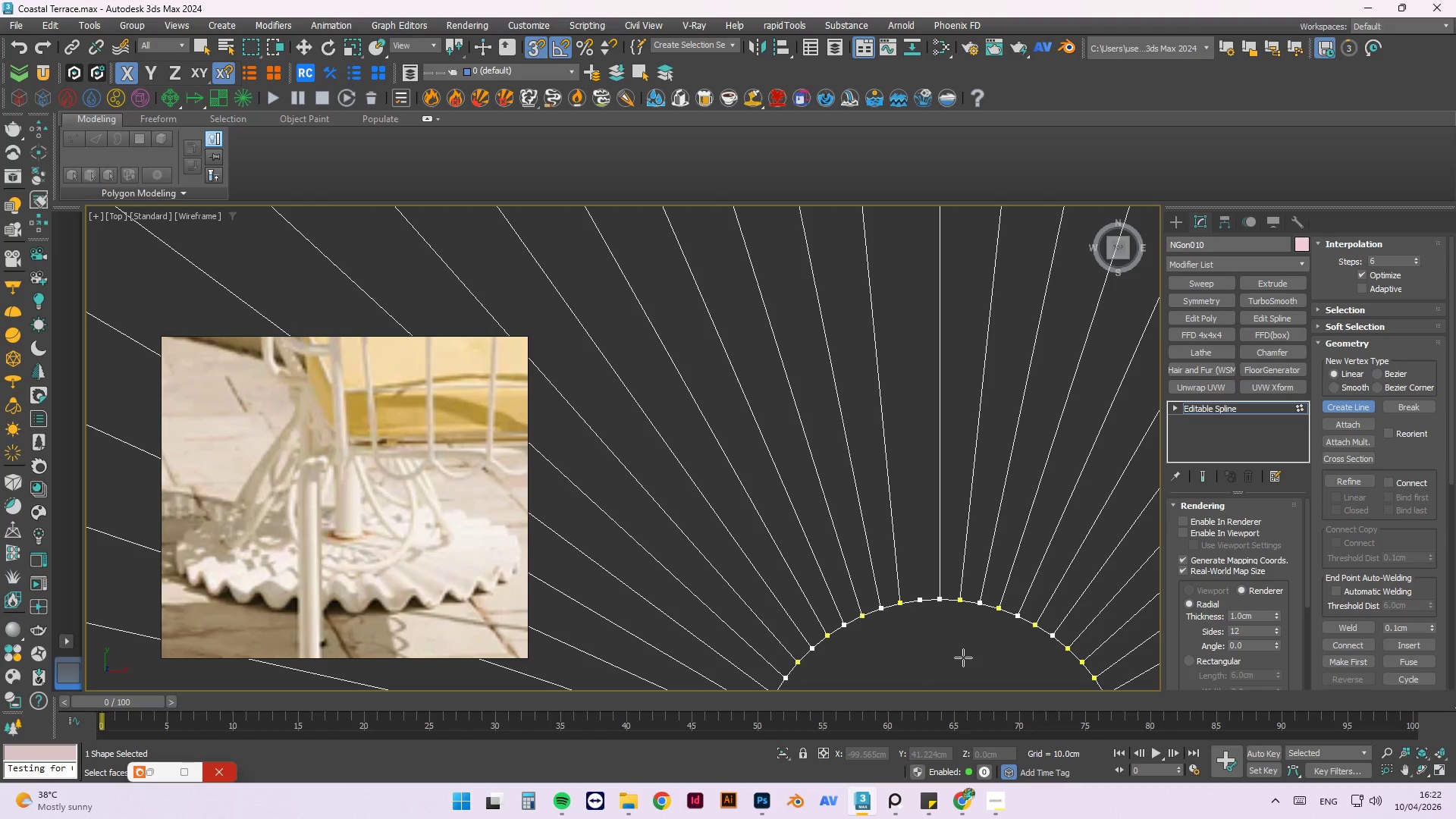 
key(Escape)
 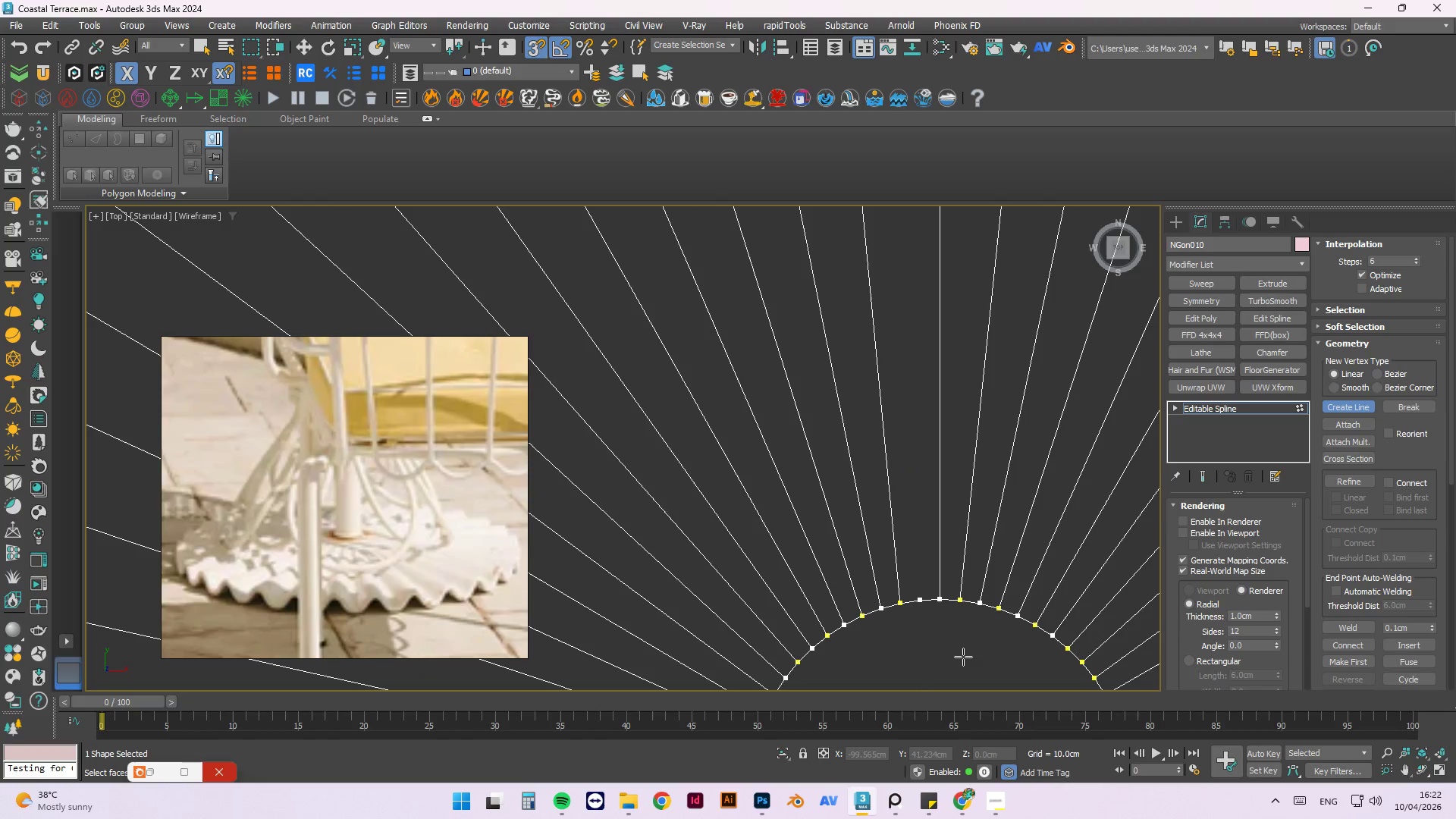 
key(Escape)
 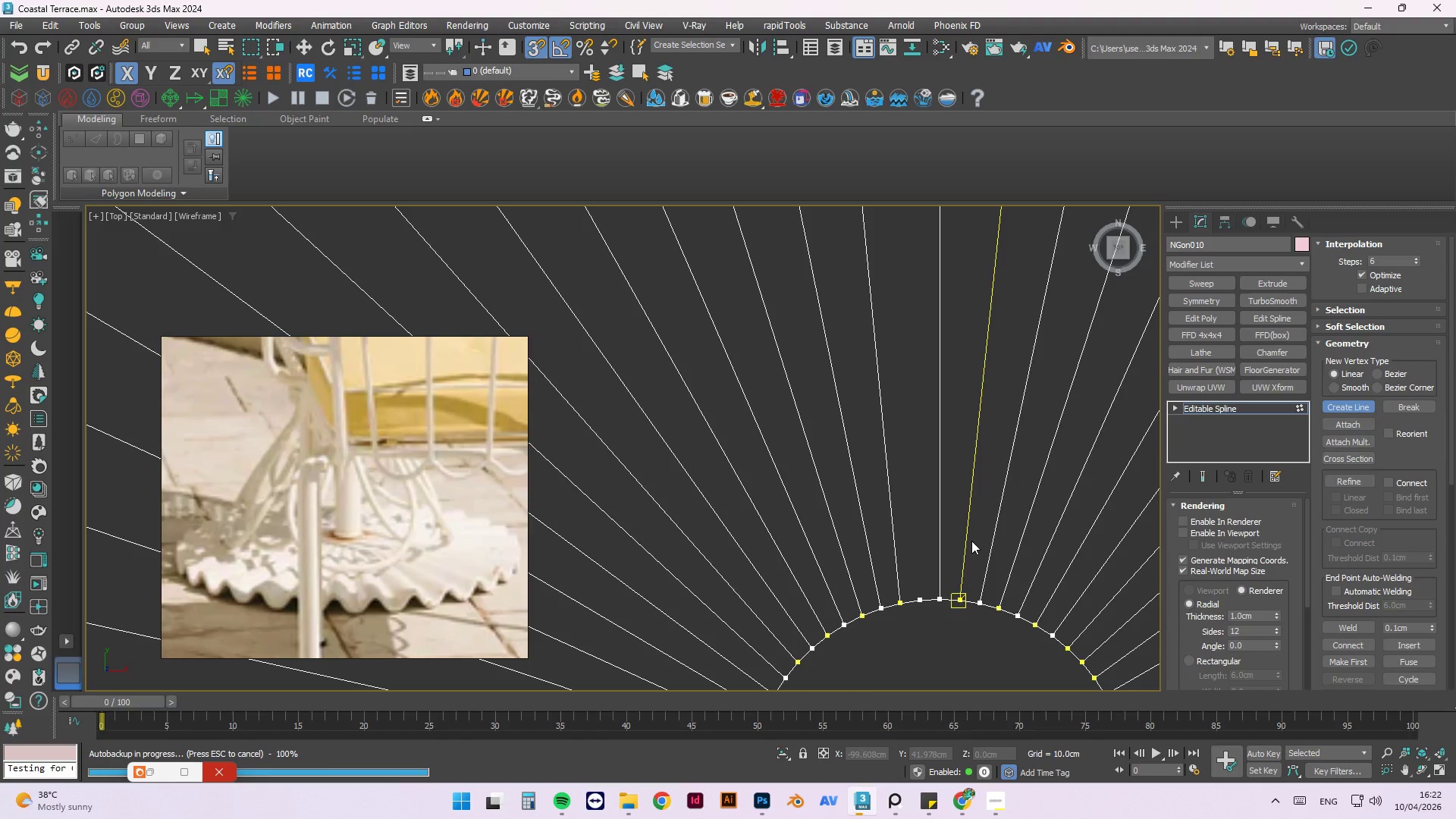 
key(2)
 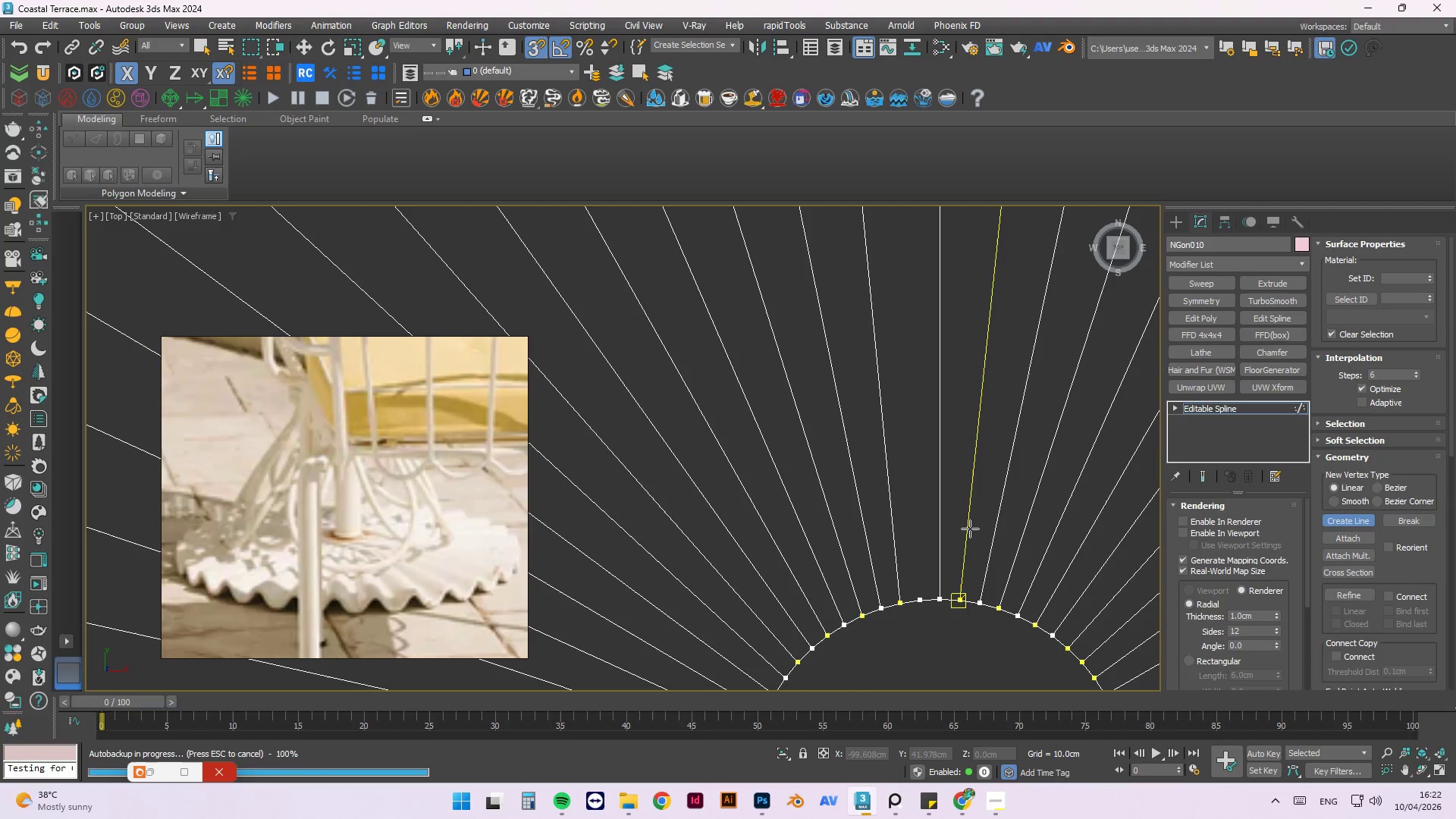 
left_click([970, 529])
 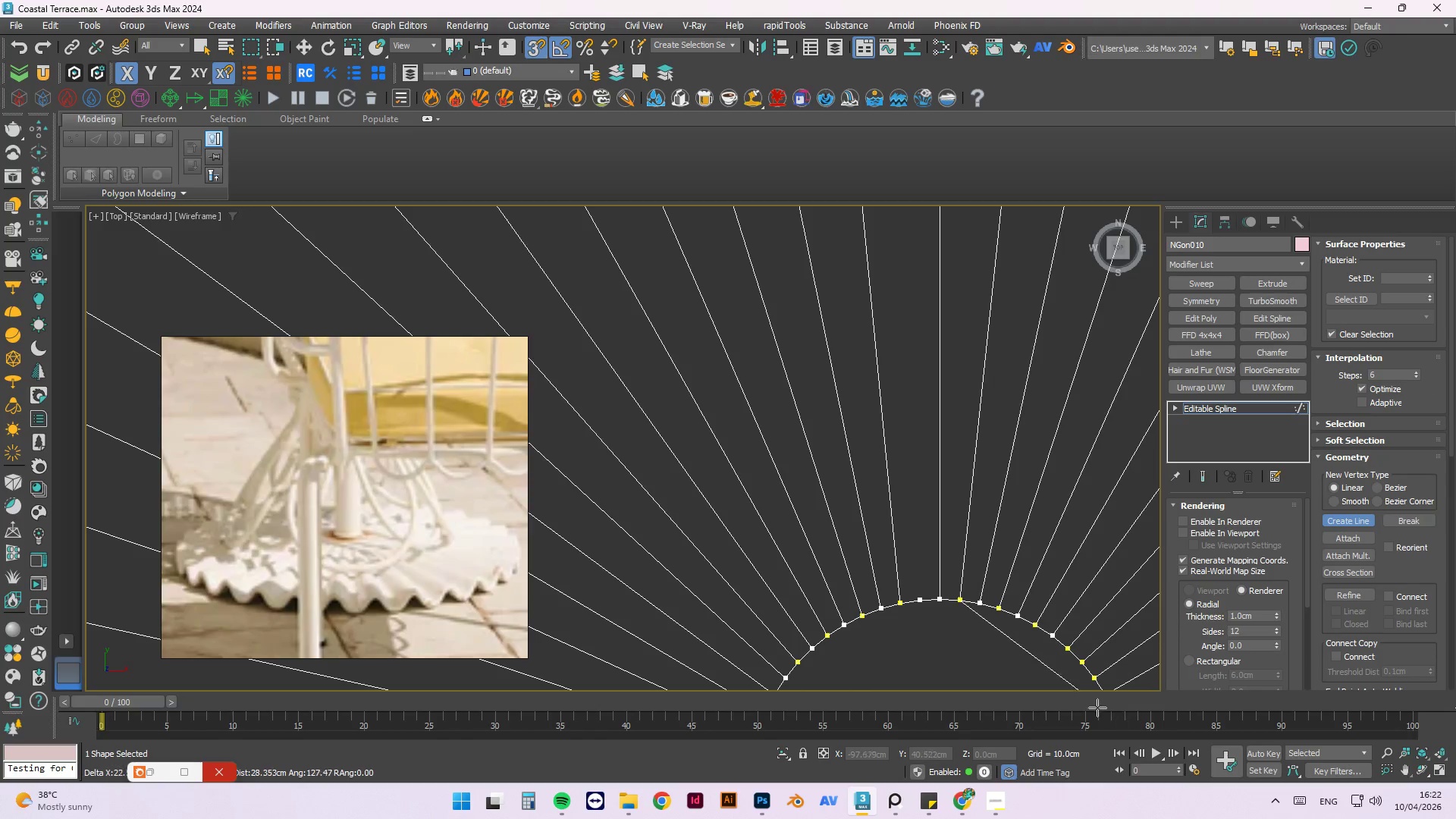 
key(Escape)
 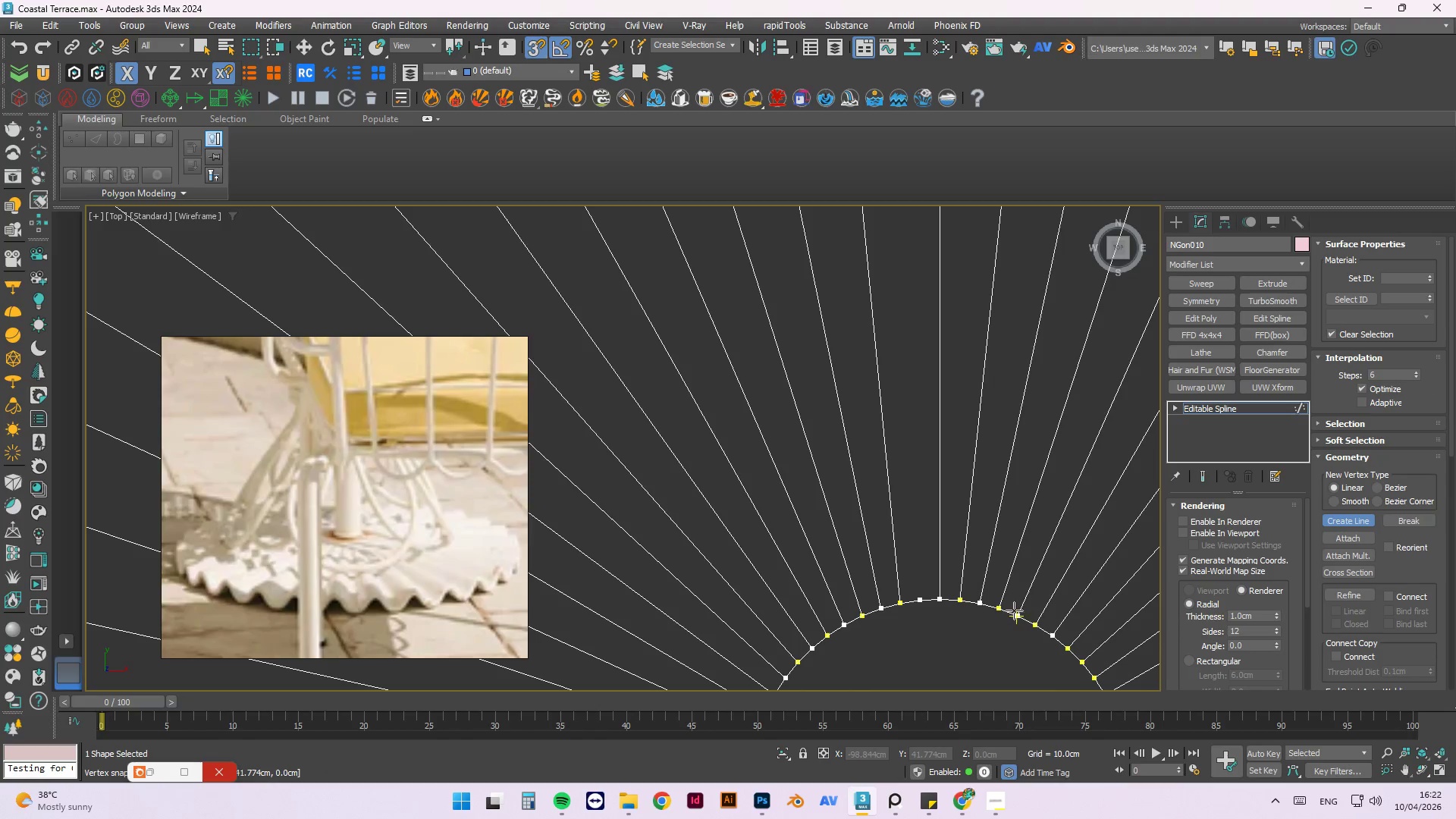 
key(Escape)
 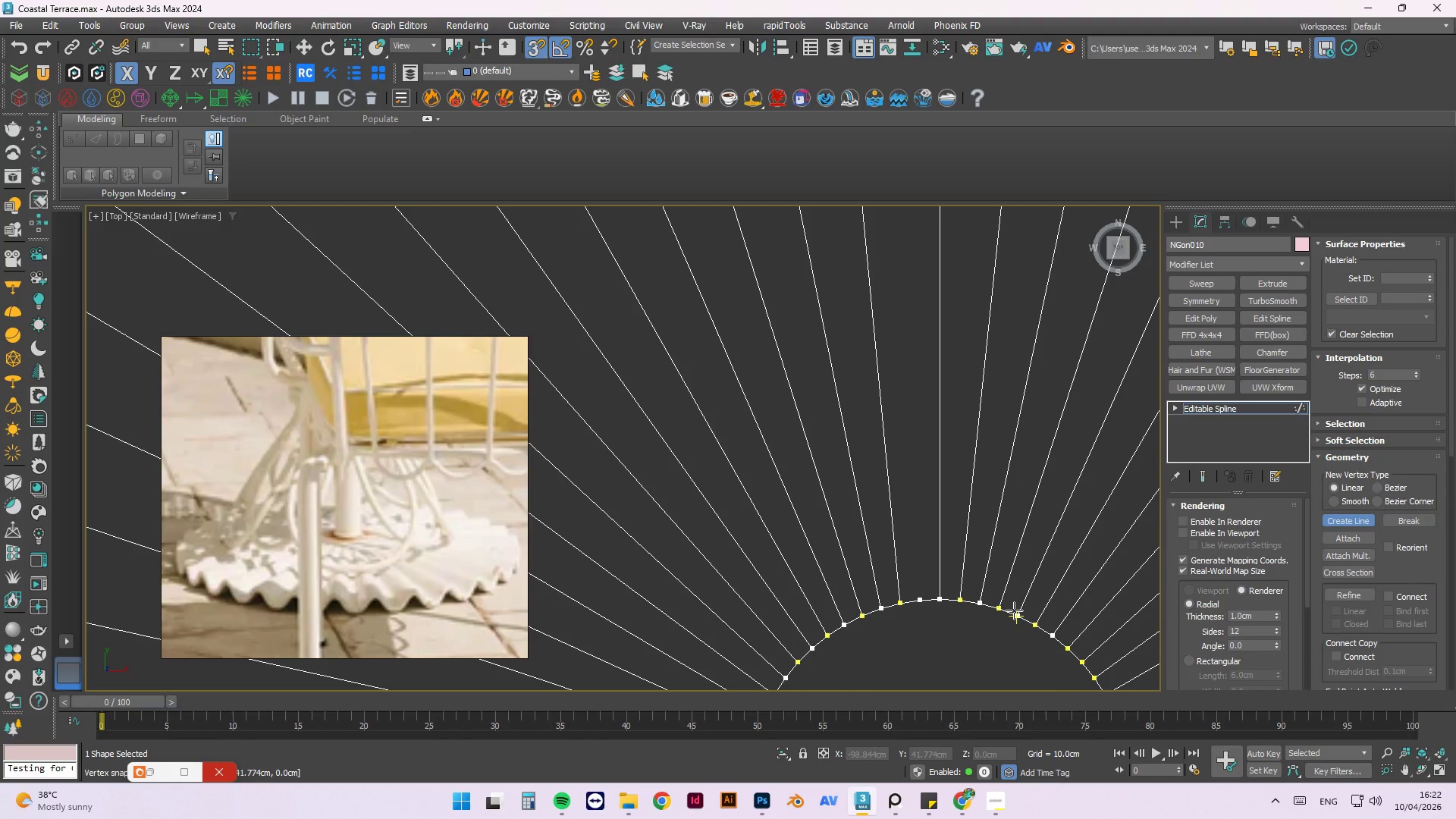 
key(Escape)
 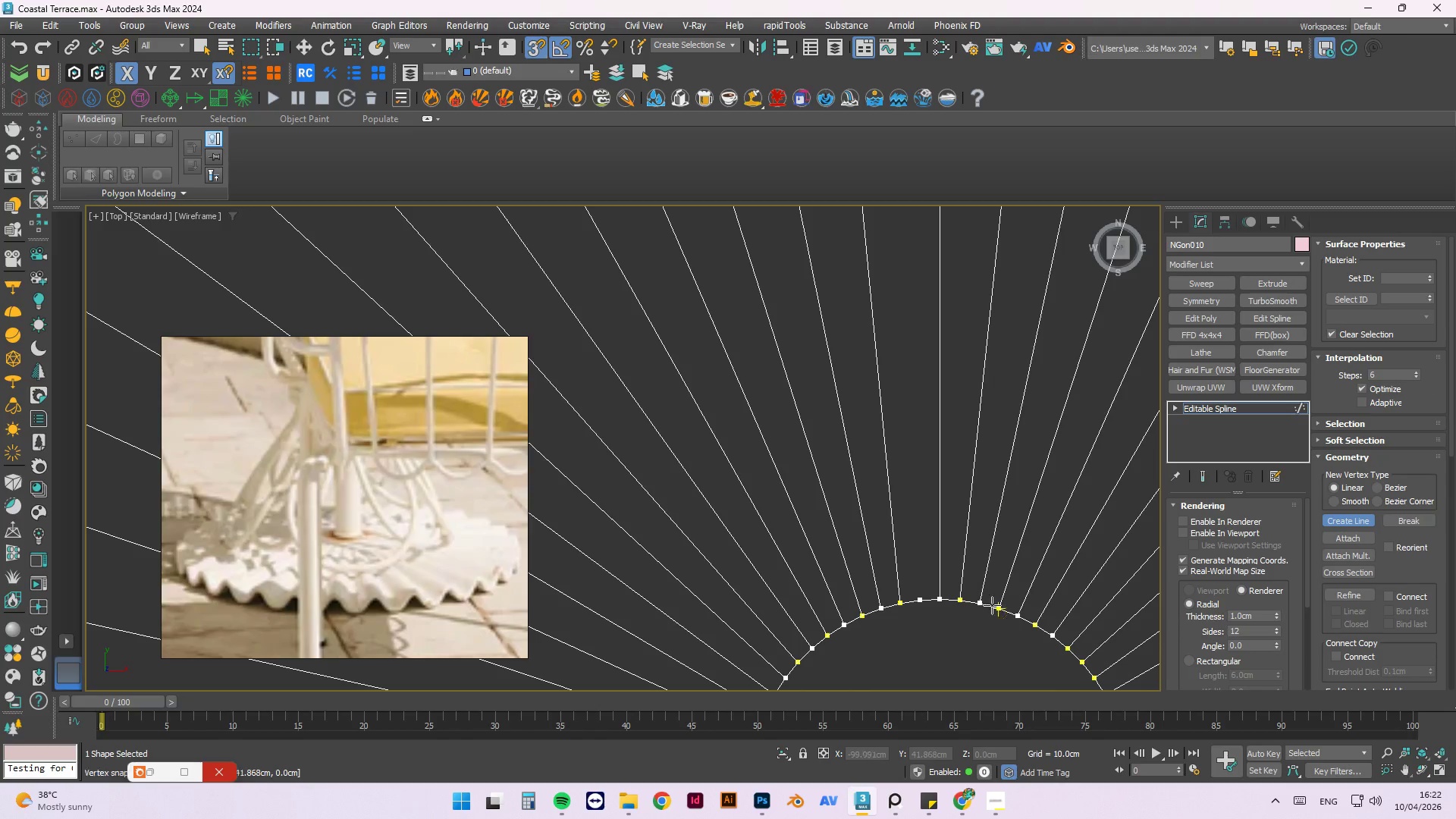 
right_click([984, 605])
 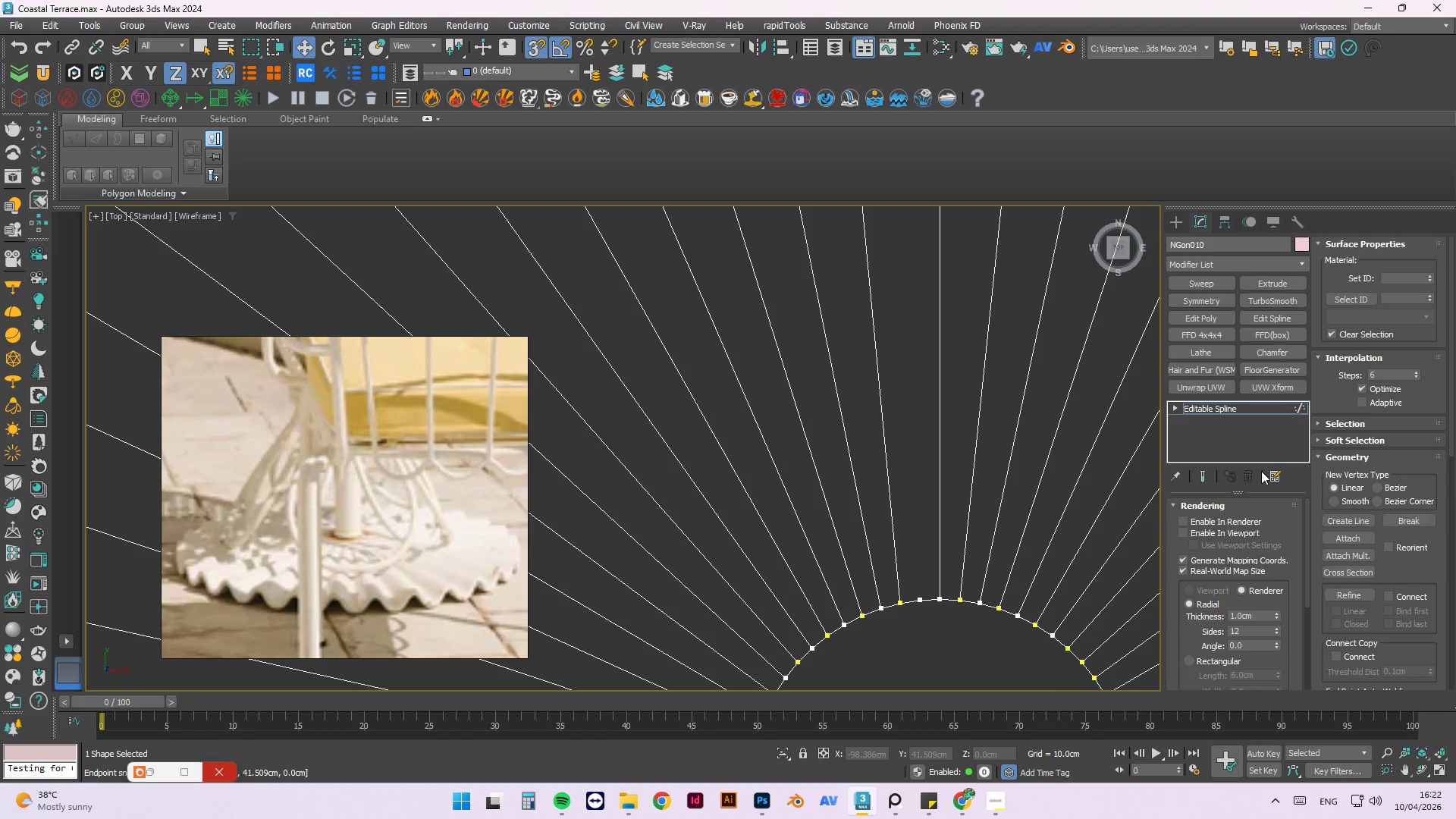 
left_click([1297, 405])
 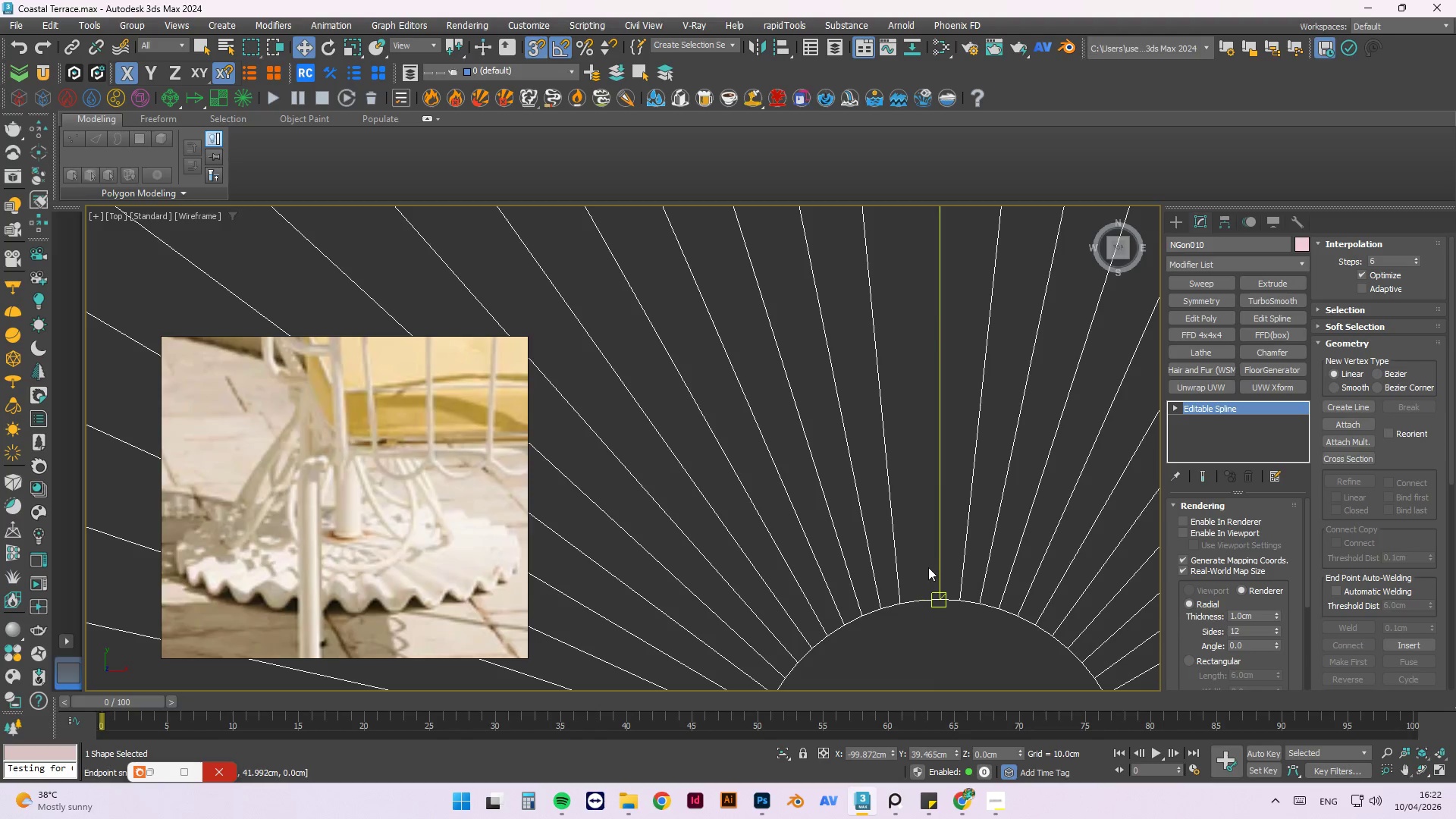 
key(Escape)
 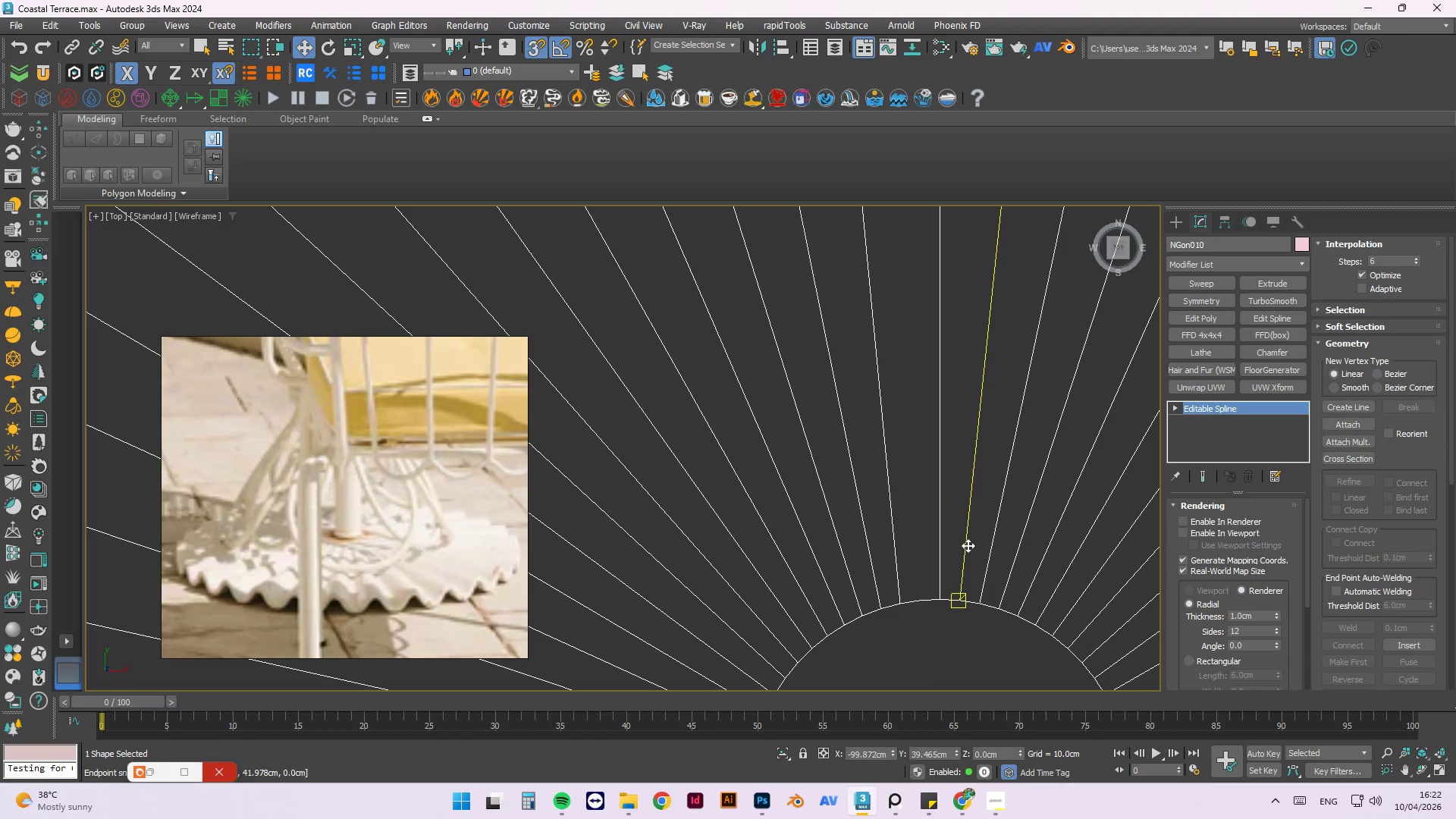 
key(2)
 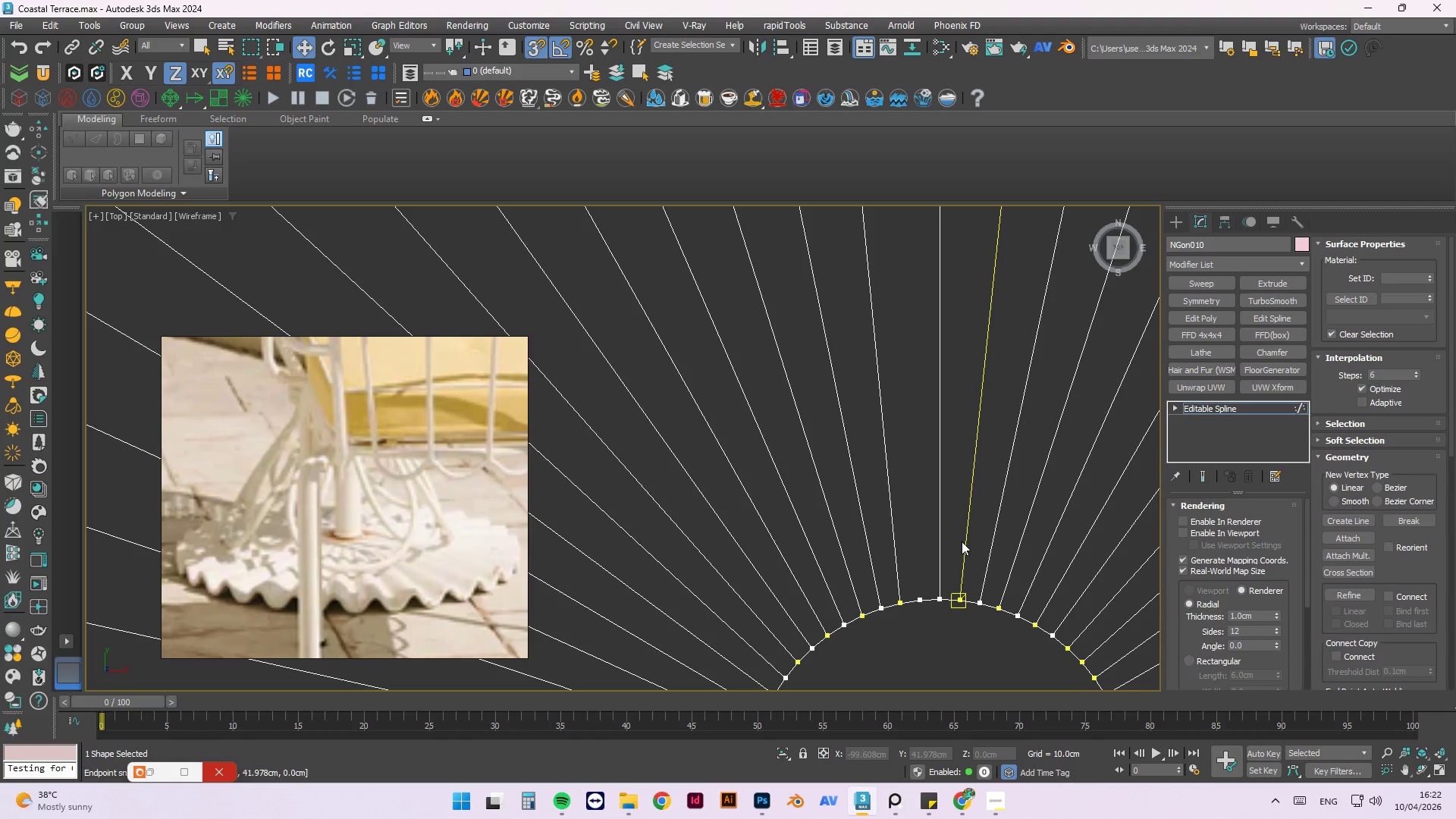 
left_click([962, 541])
 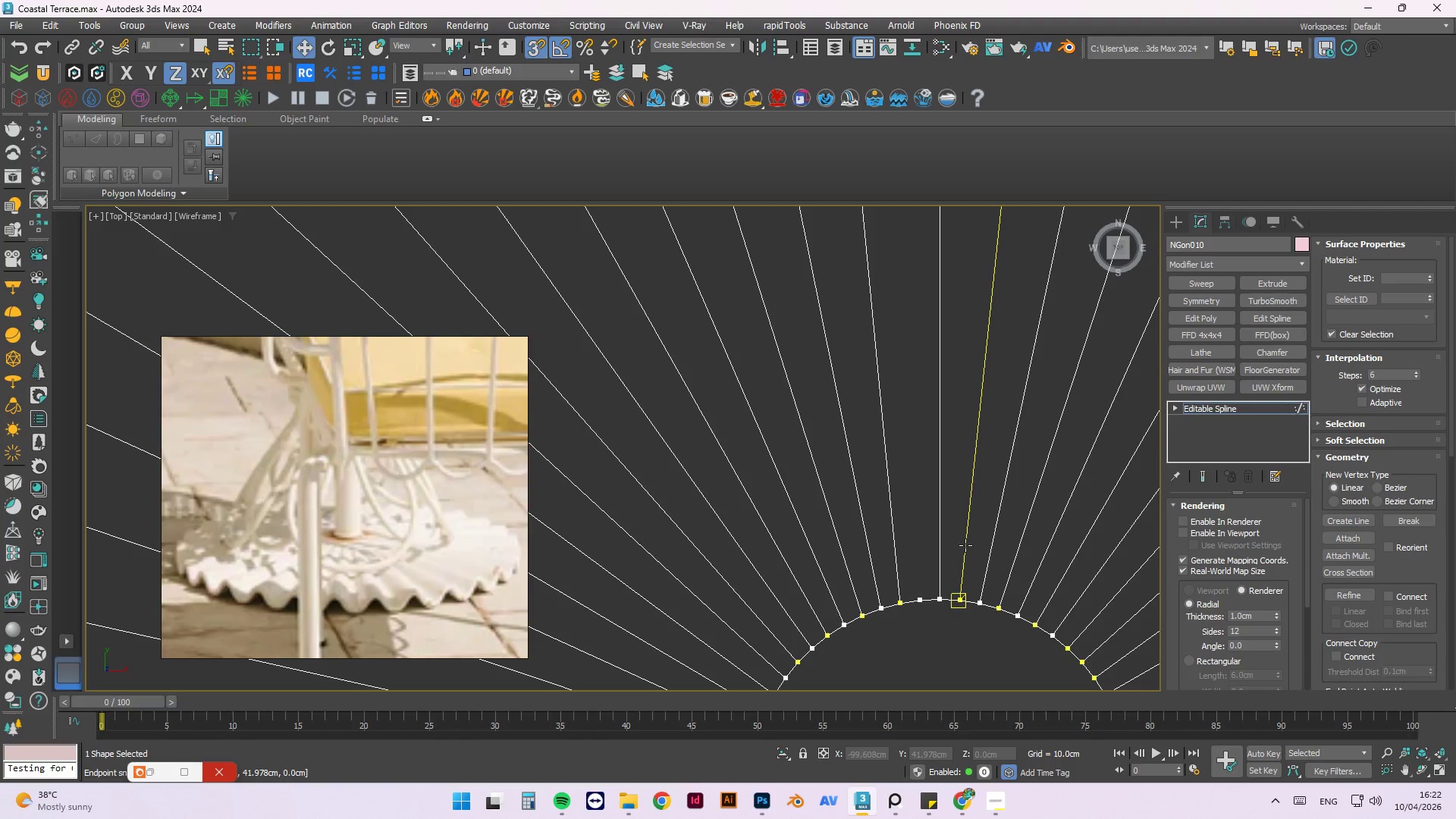 
left_click([965, 545])
 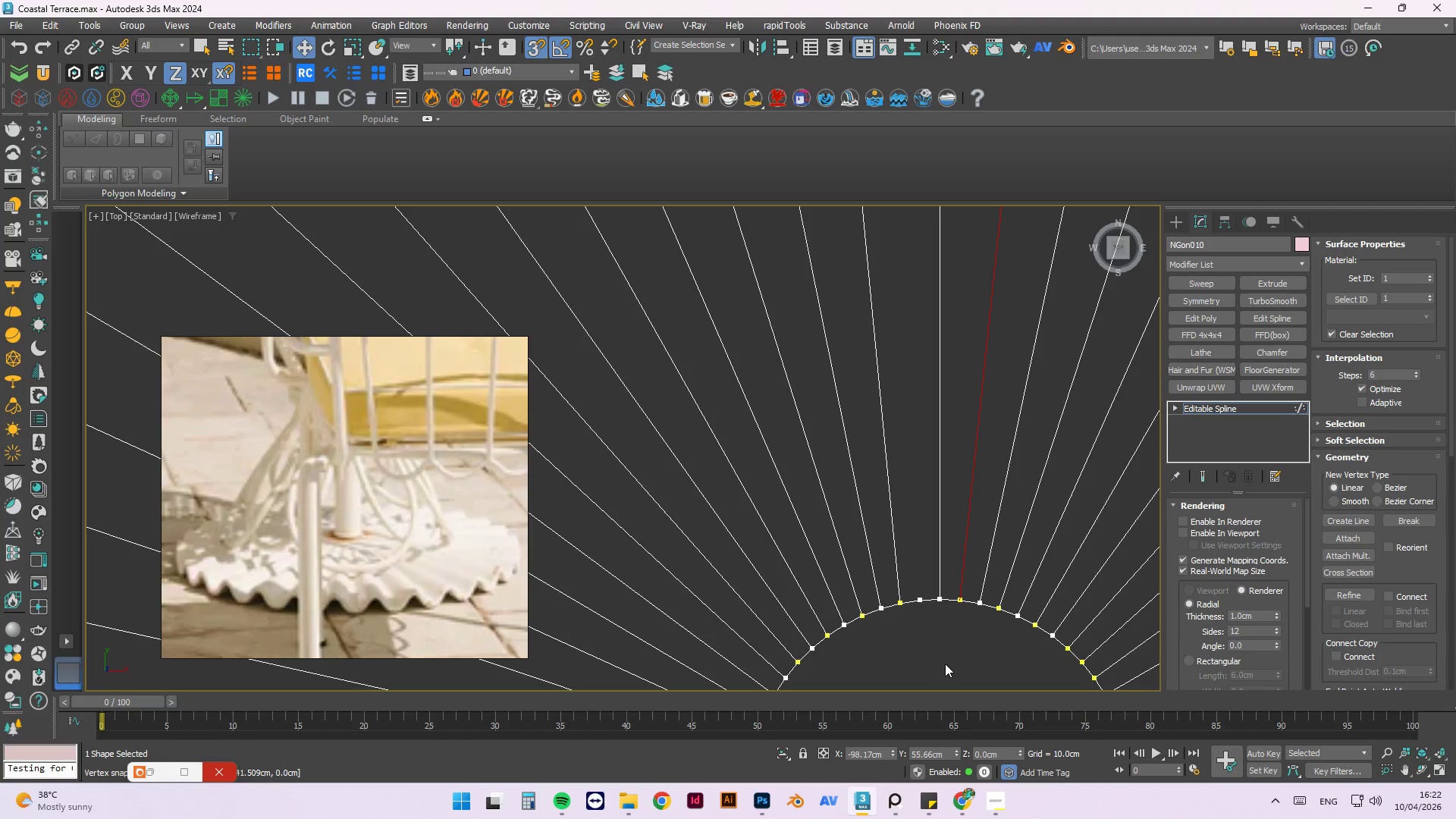 
key(Control+ControlRight)
 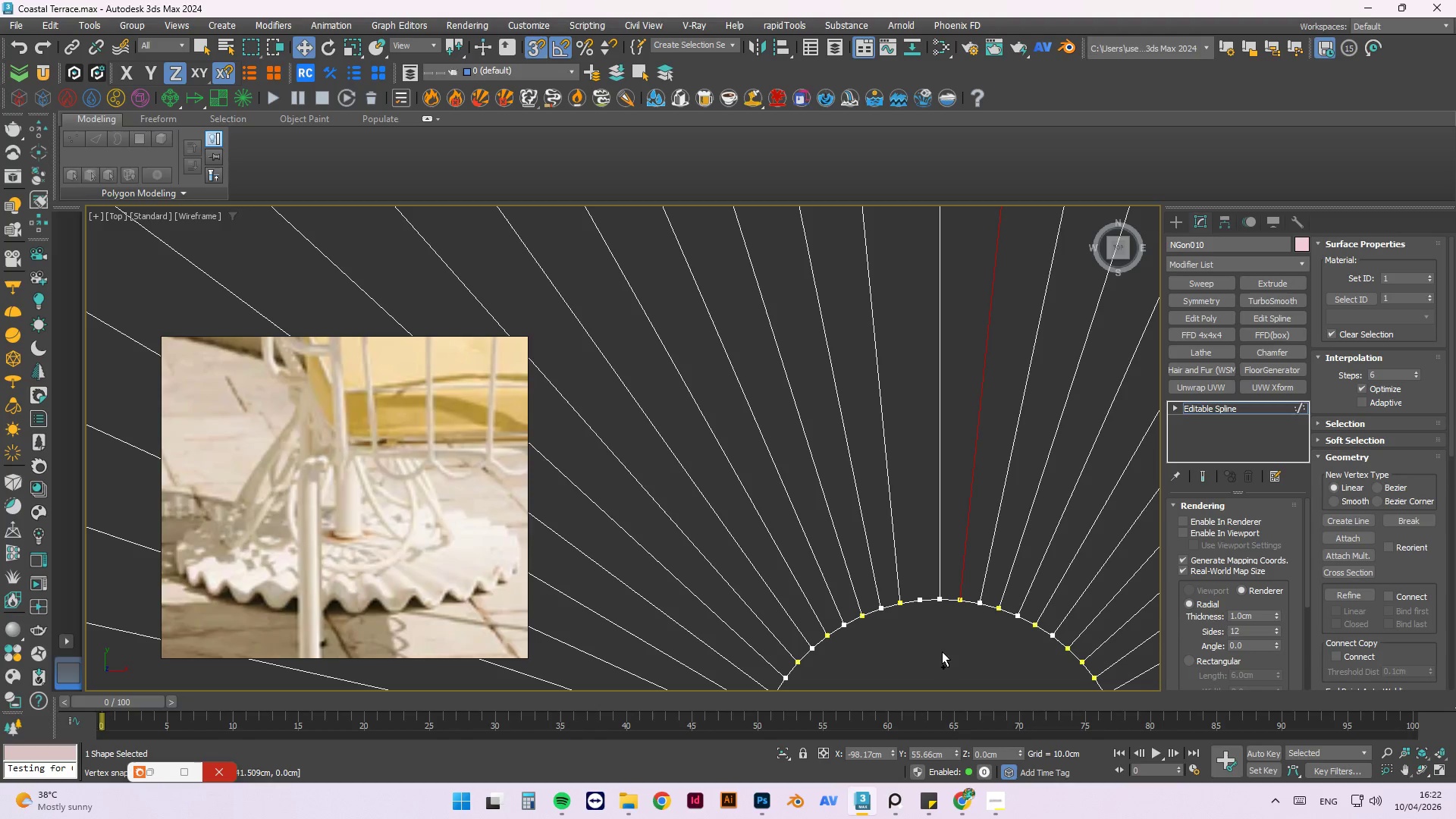 
key(Control+Backspace)
 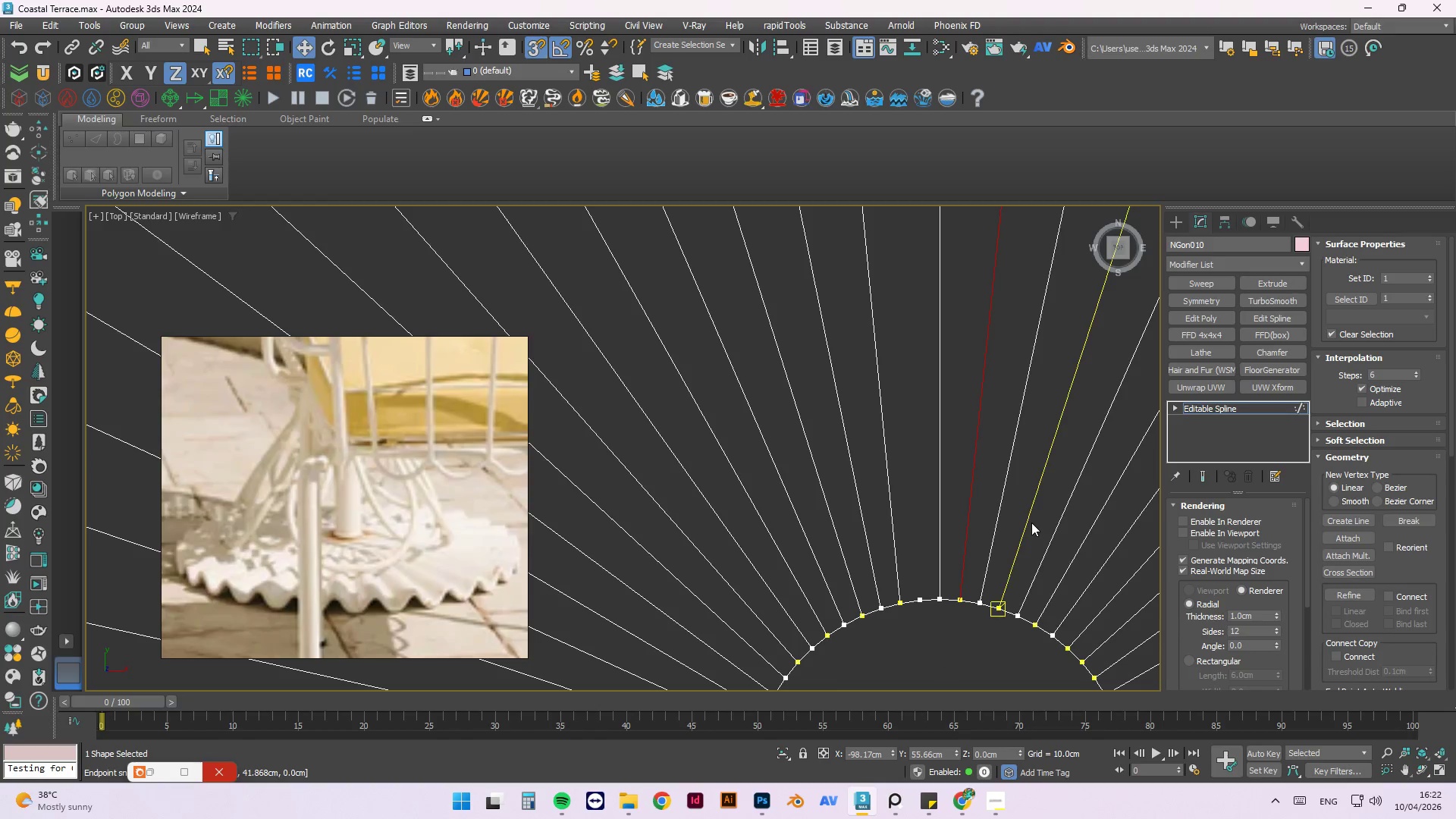 
key(Control+Backspace)
 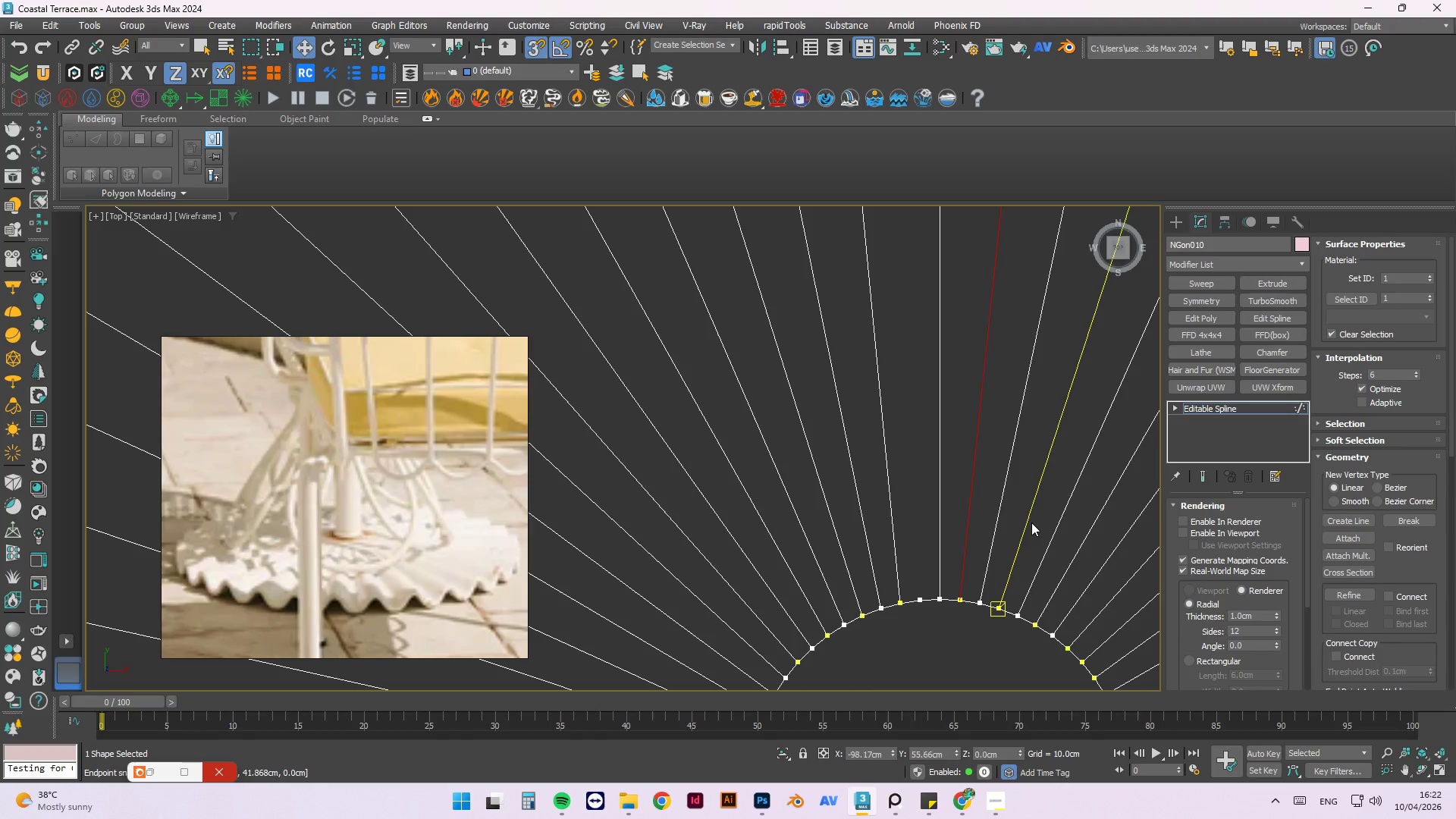 
key(Delete)
 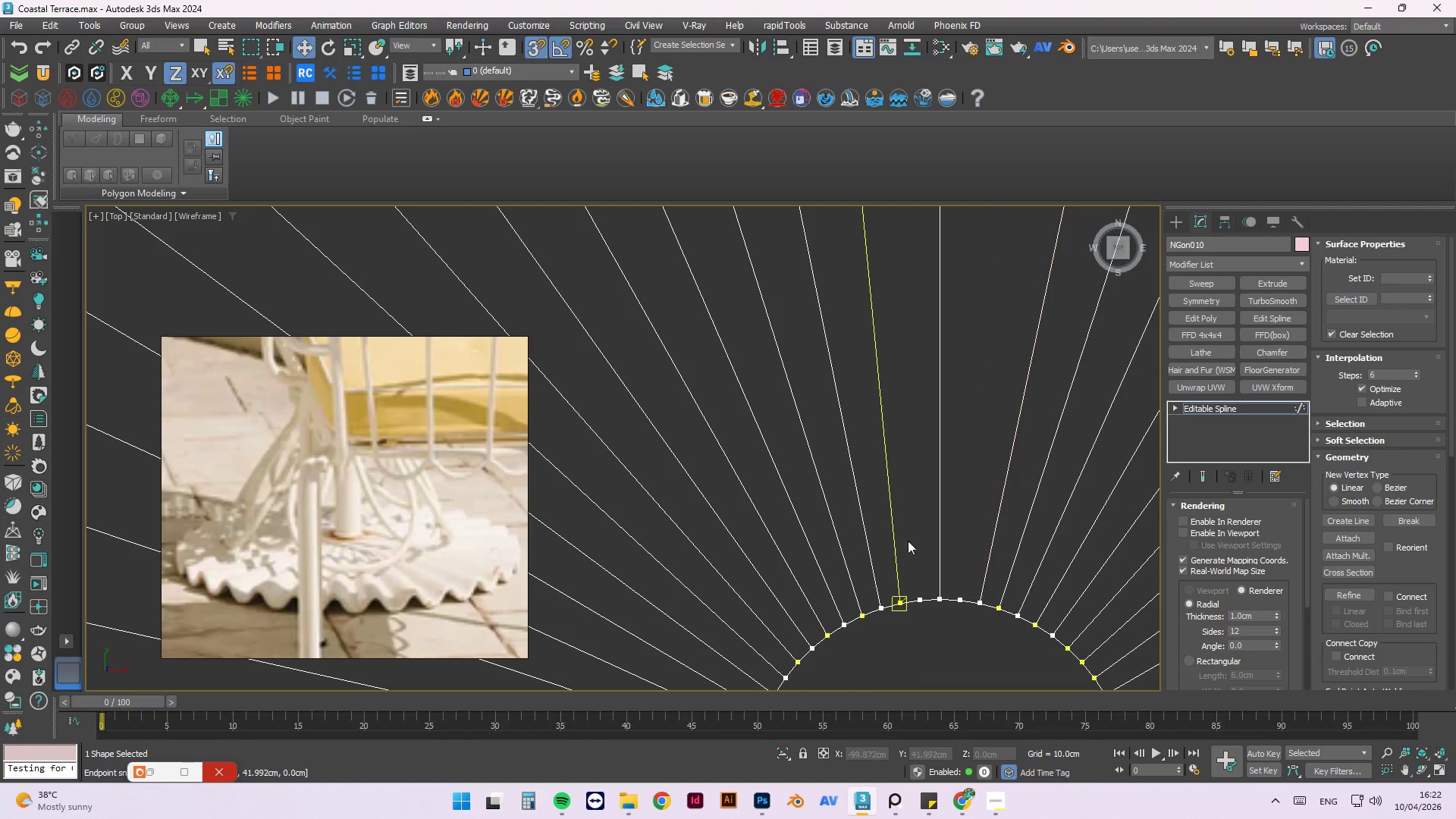 
scroll: coordinate [880, 546], scroll_direction: down, amount: 1.0
 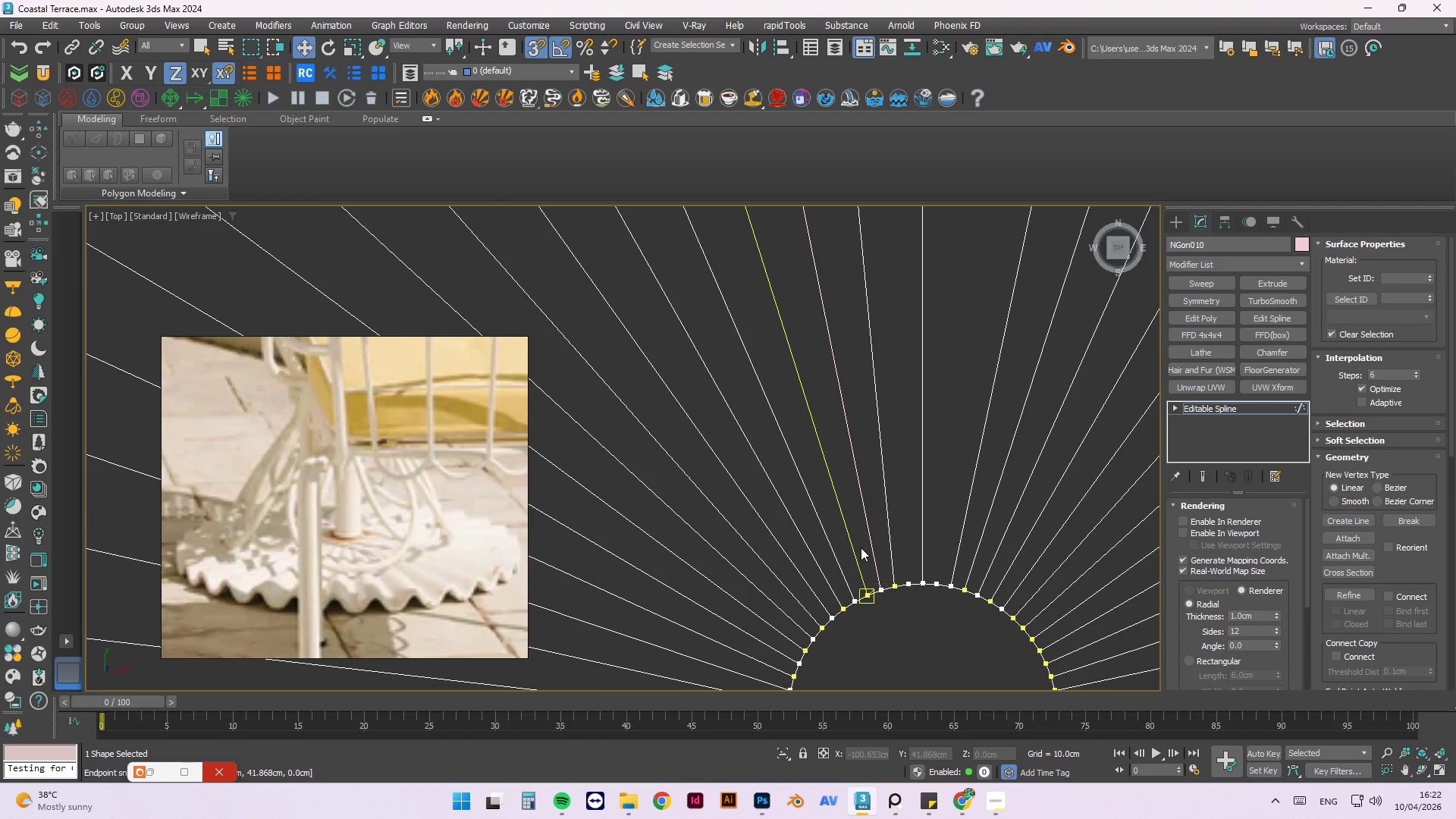 
left_click([870, 544])
 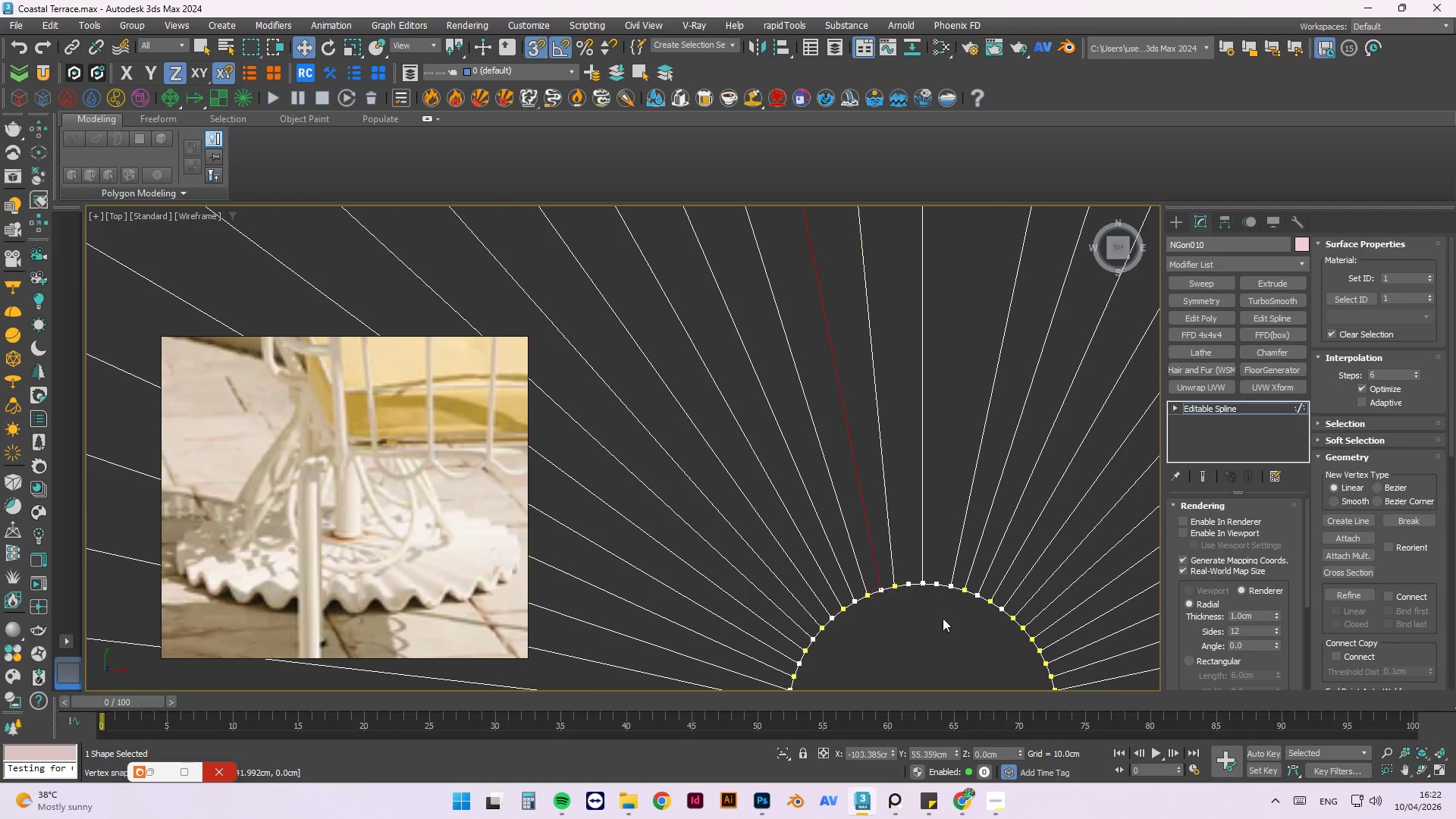 
key(Delete)
 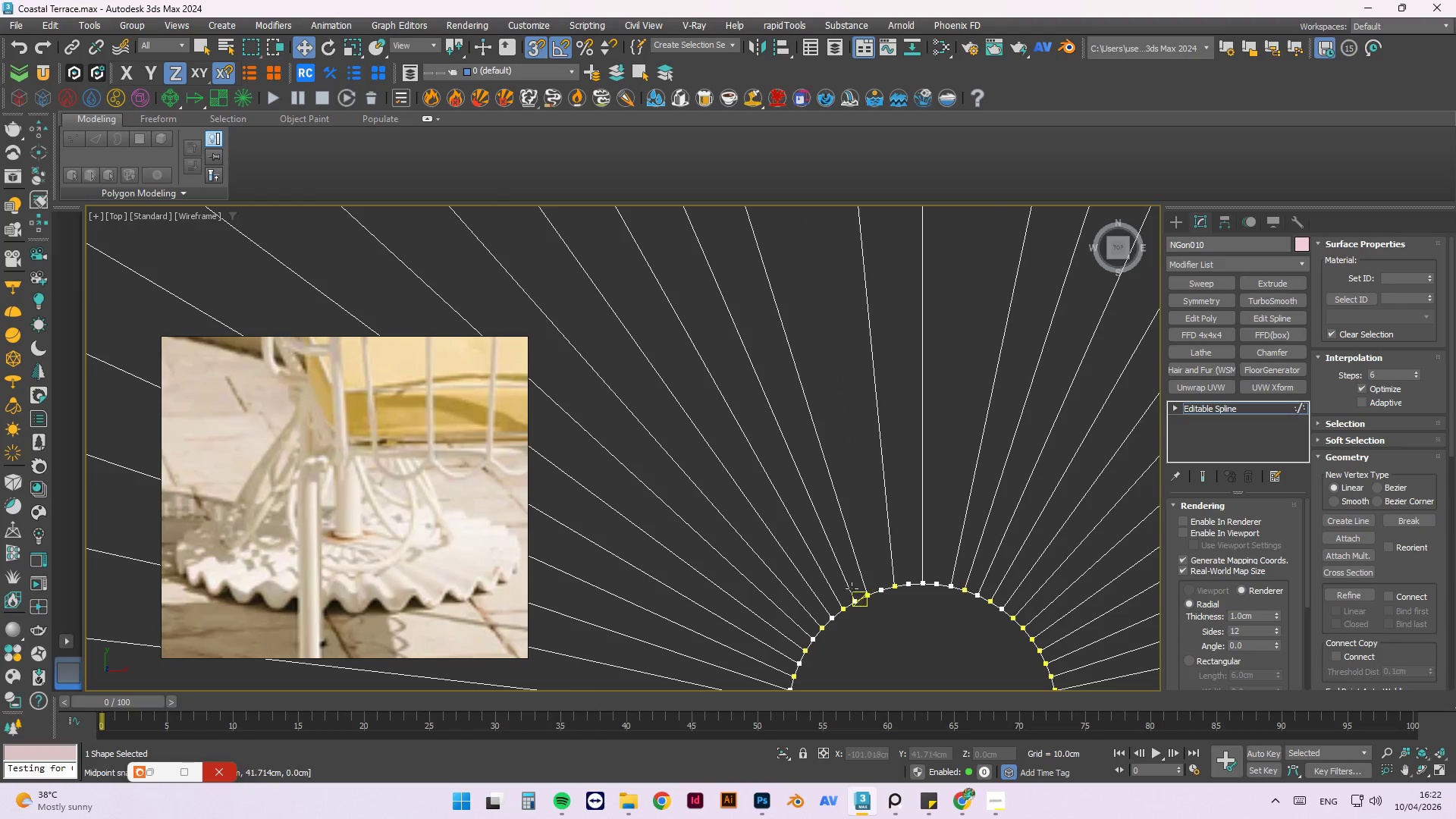 
left_click([844, 584])
 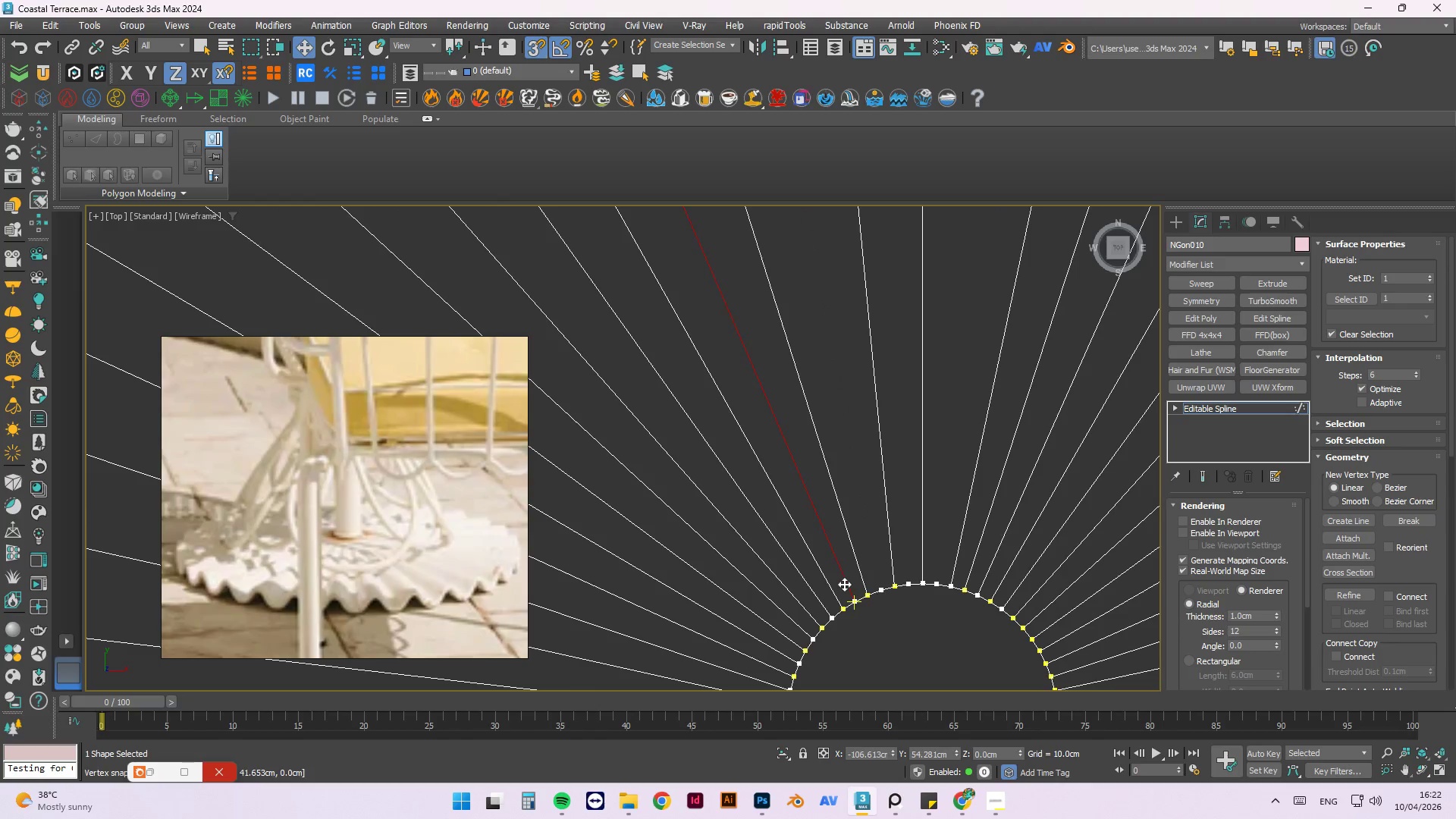 
key(Delete)
 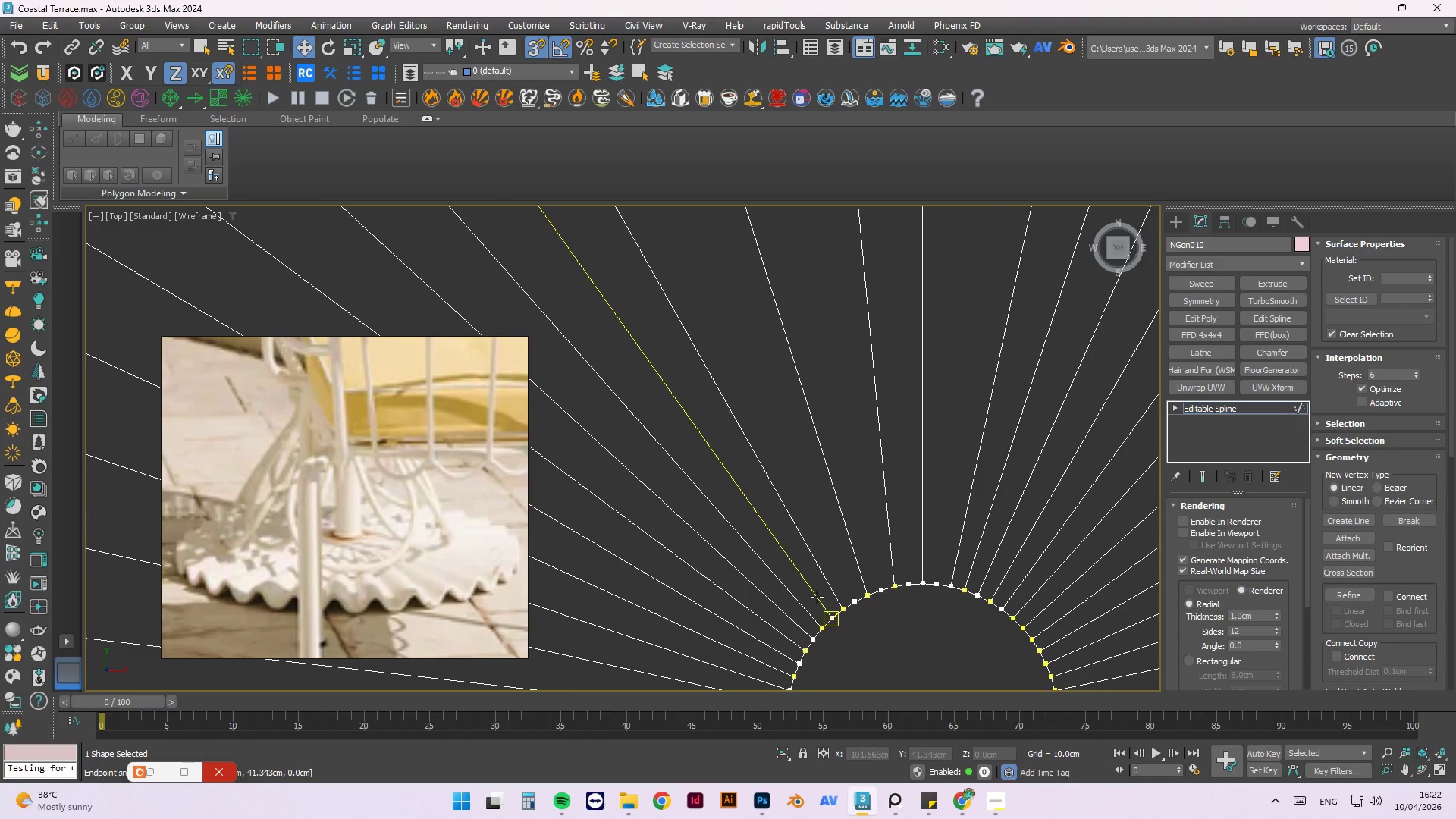 
left_click([815, 596])
 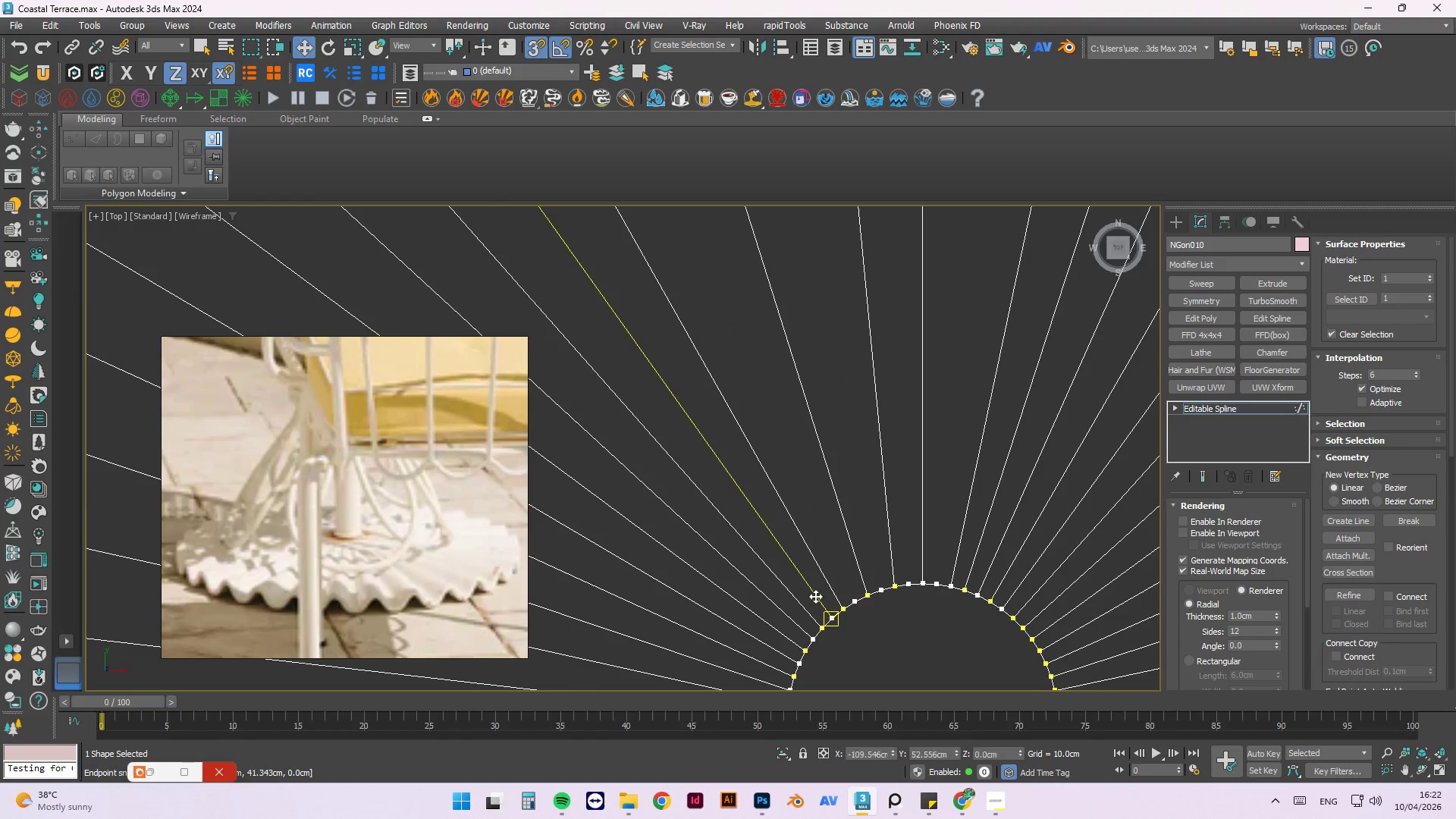 
key(Delete)
 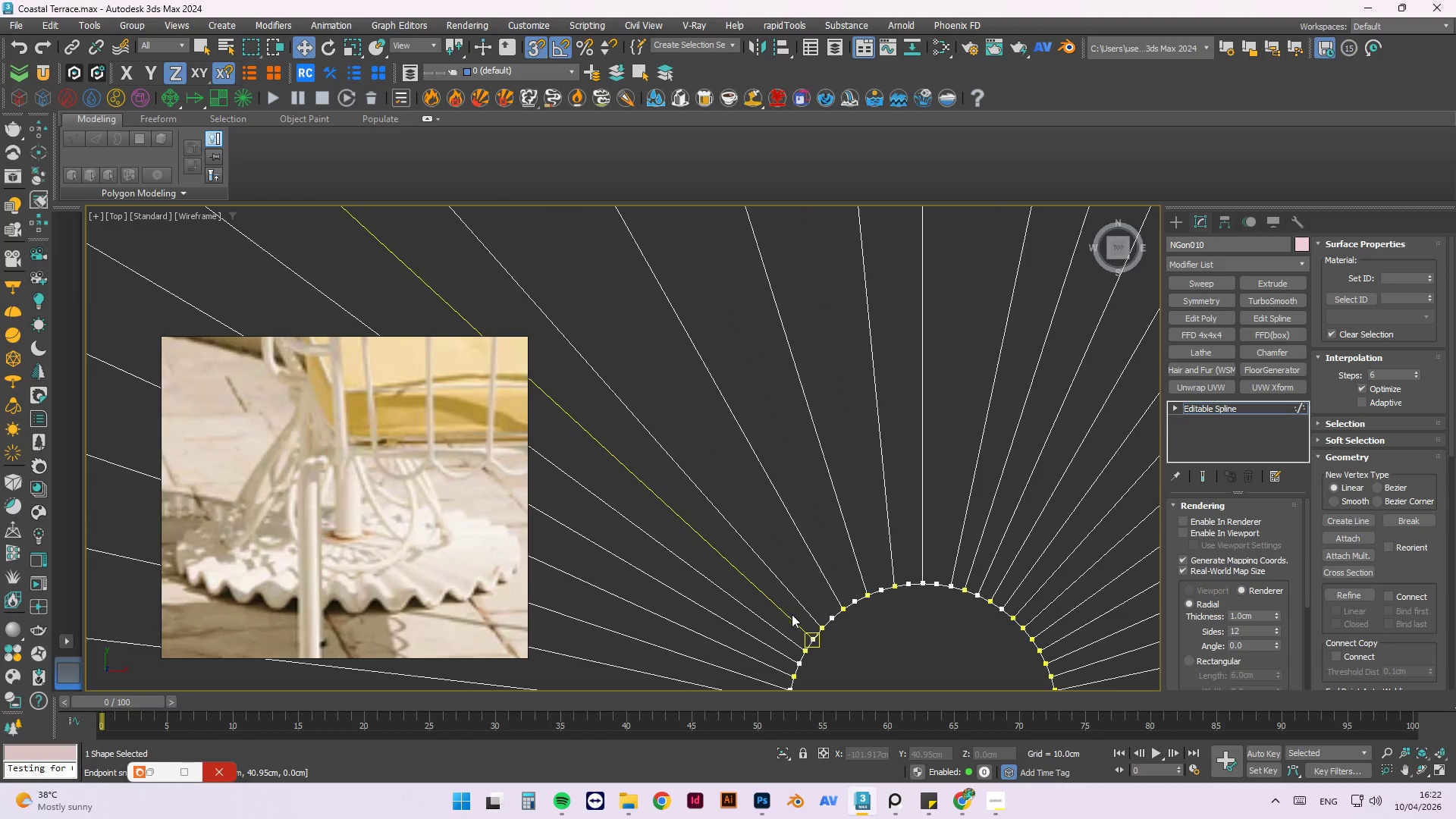 
left_click([791, 614])
 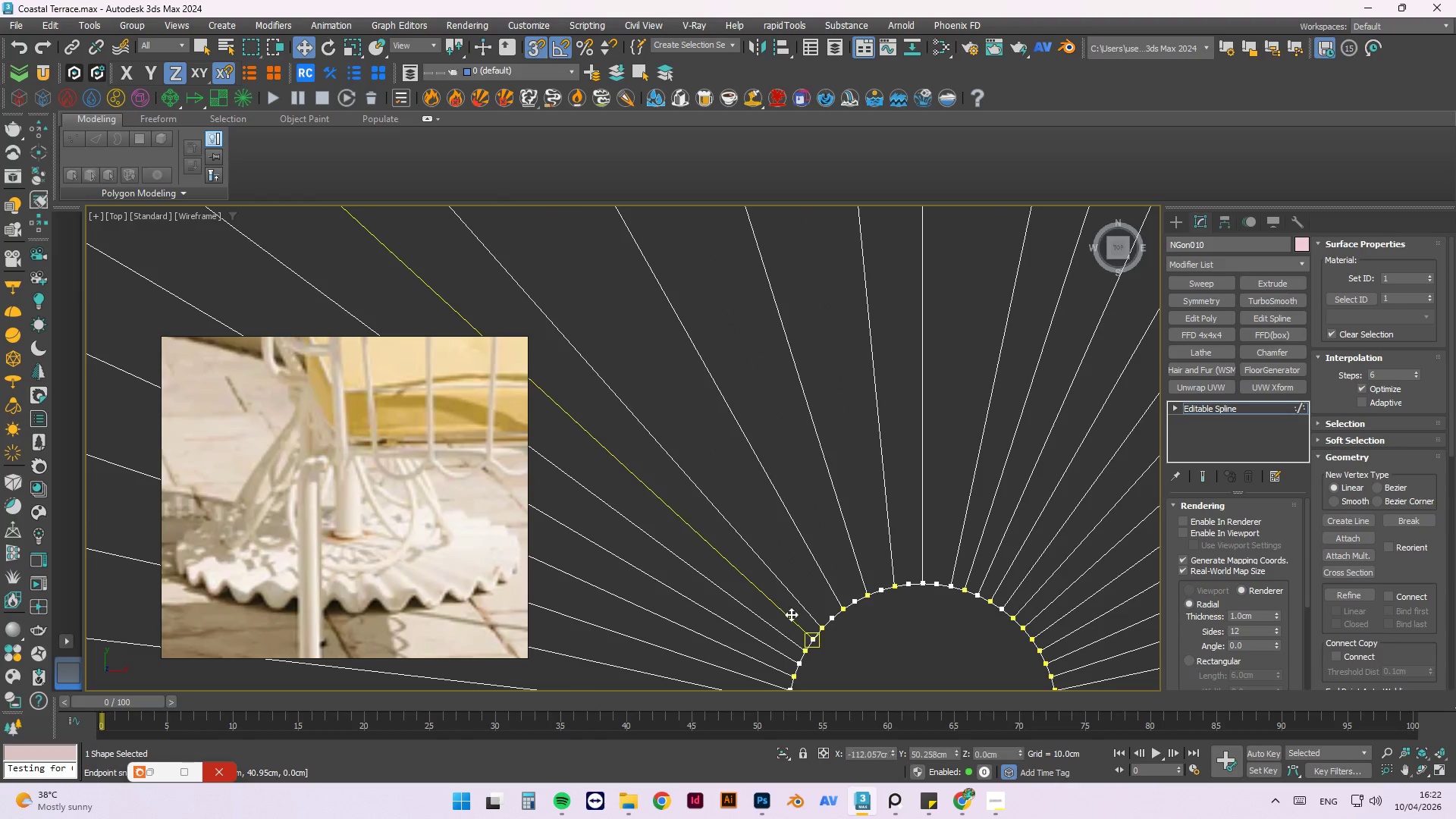 
key(Delete)
 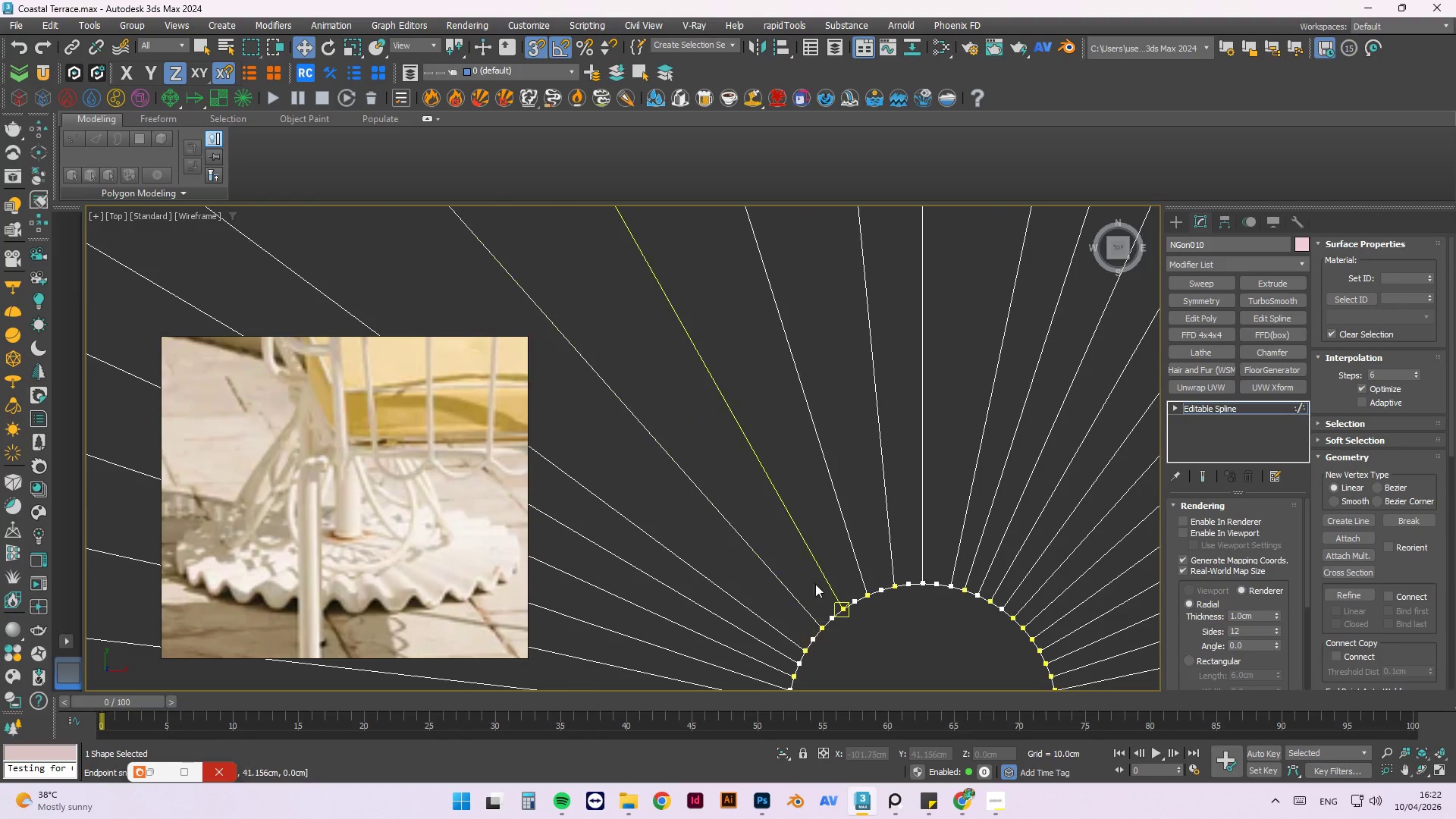 
scroll: coordinate [843, 568], scroll_direction: down, amount: 4.0
 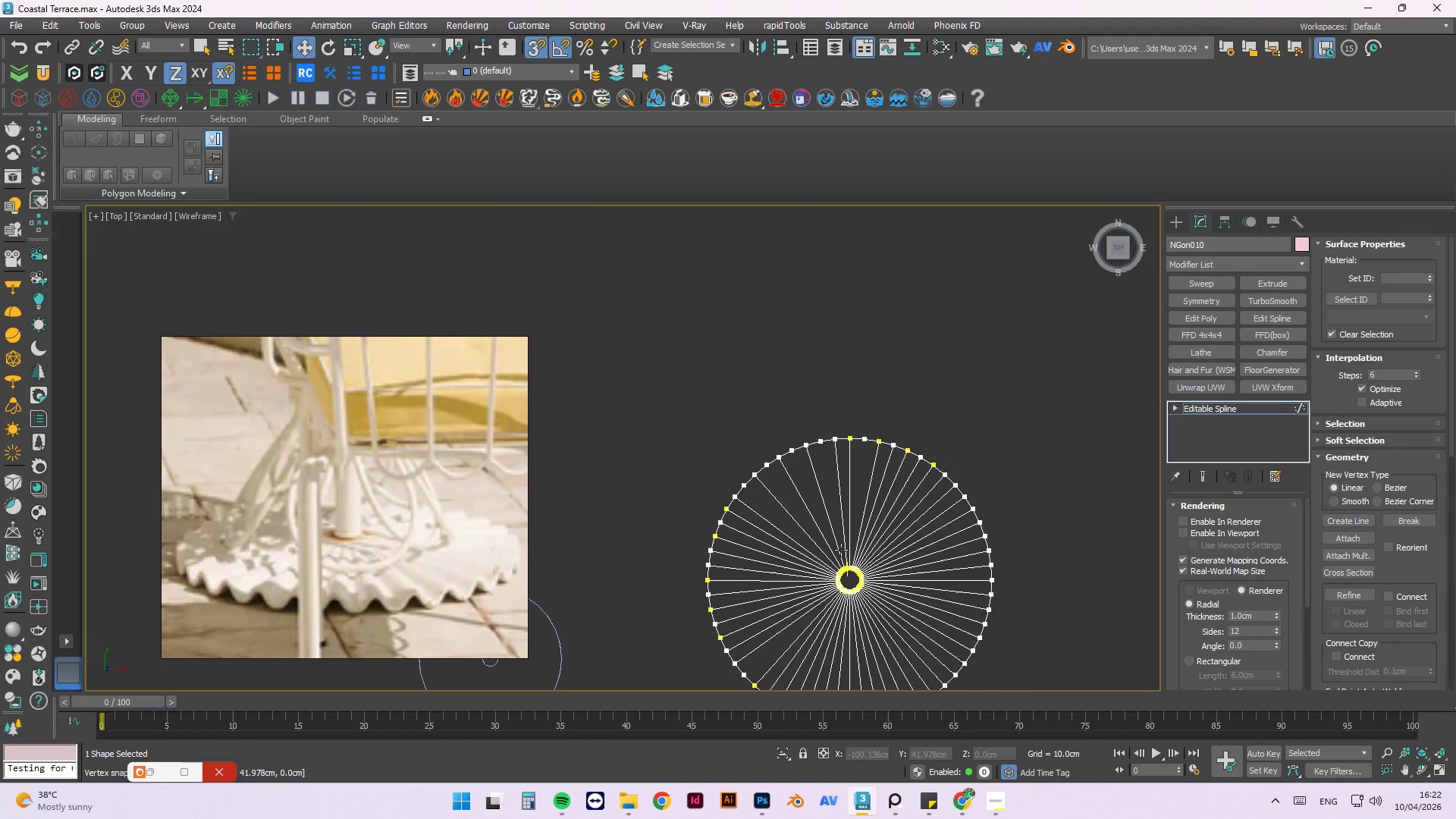 
scroll: coordinate [844, 562], scroll_direction: up, amount: 3.0
 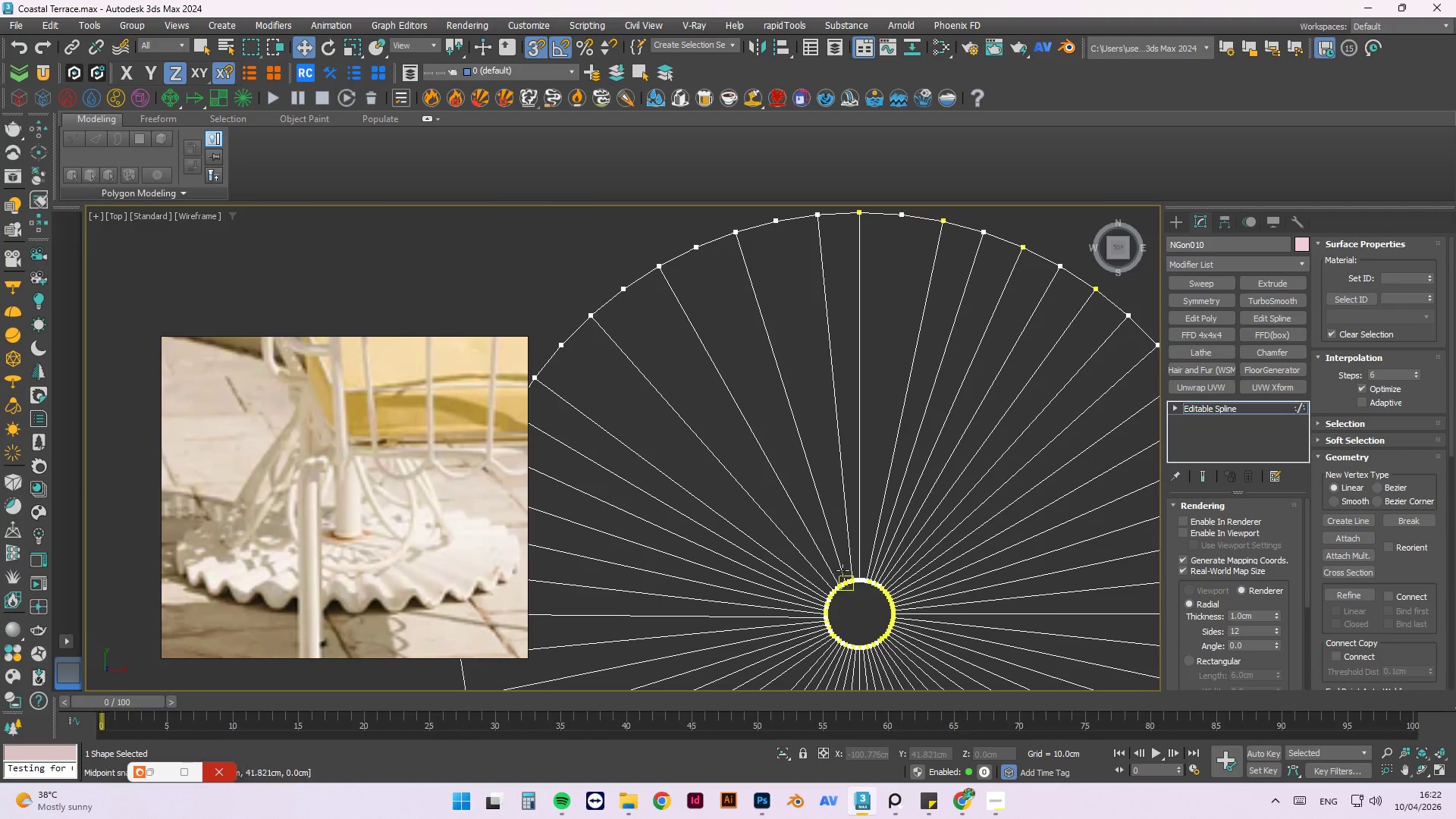 
key(Control+Z)
 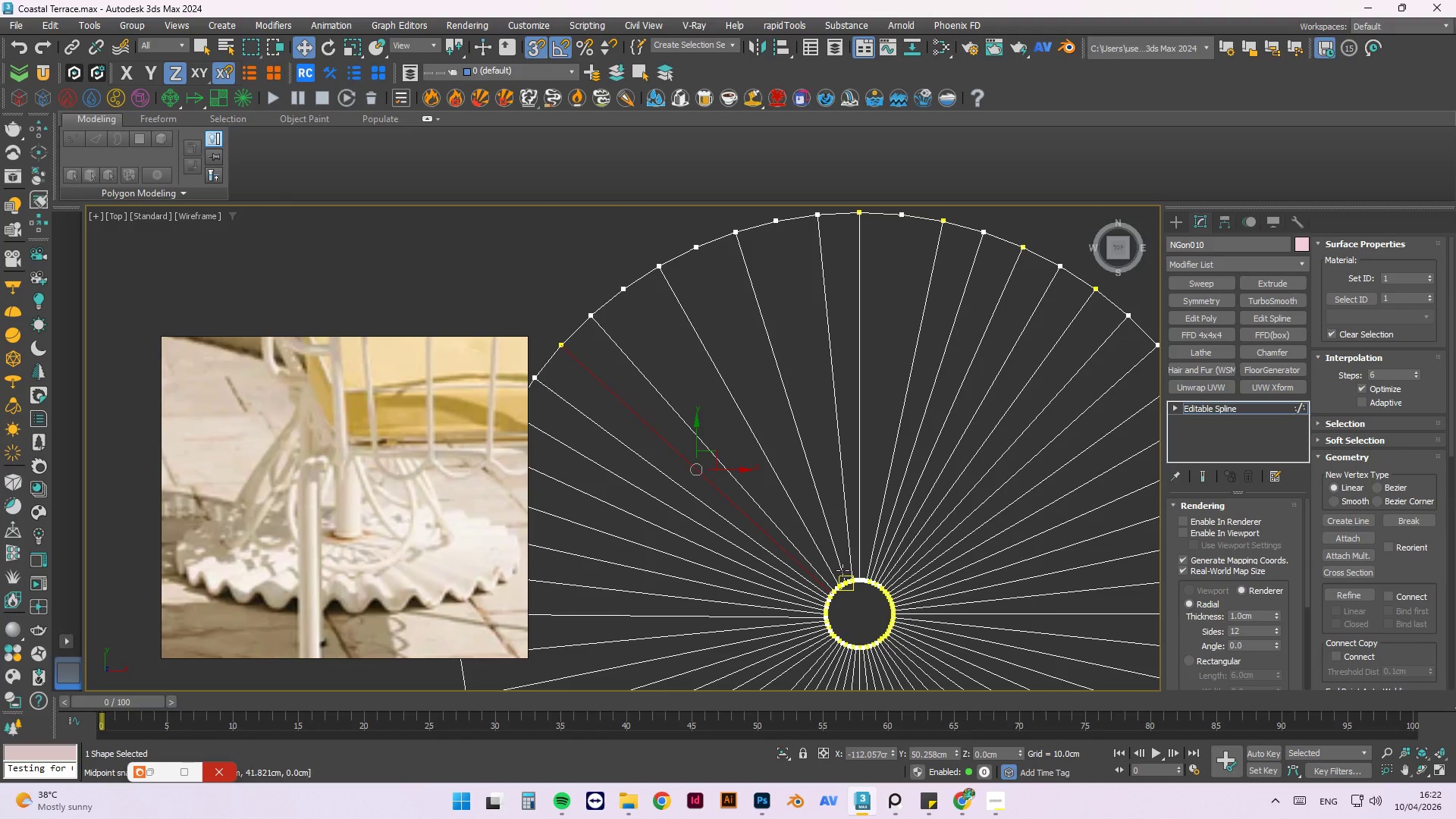 
key(Control+Z)
 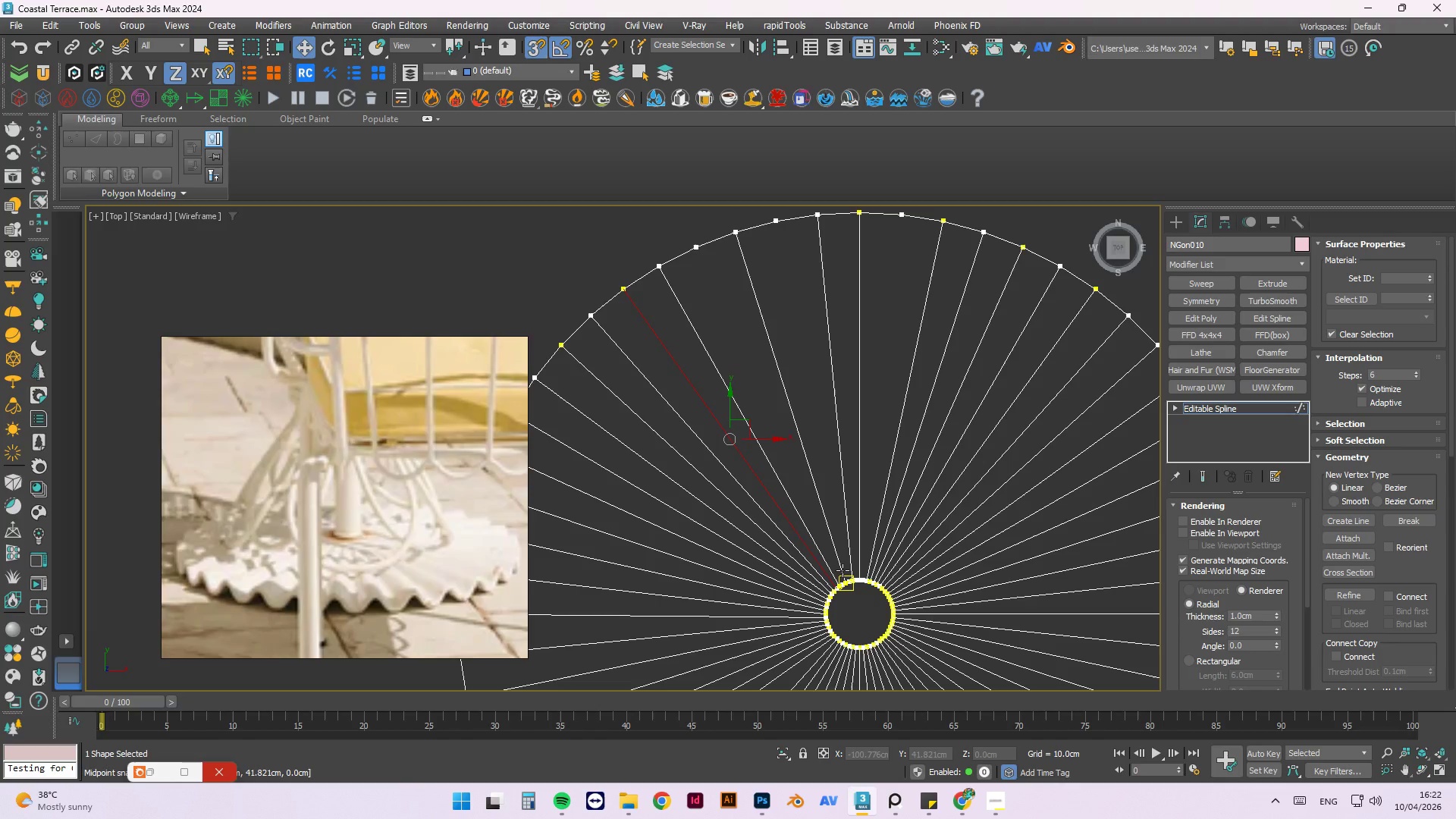 
key(Control+Z)
 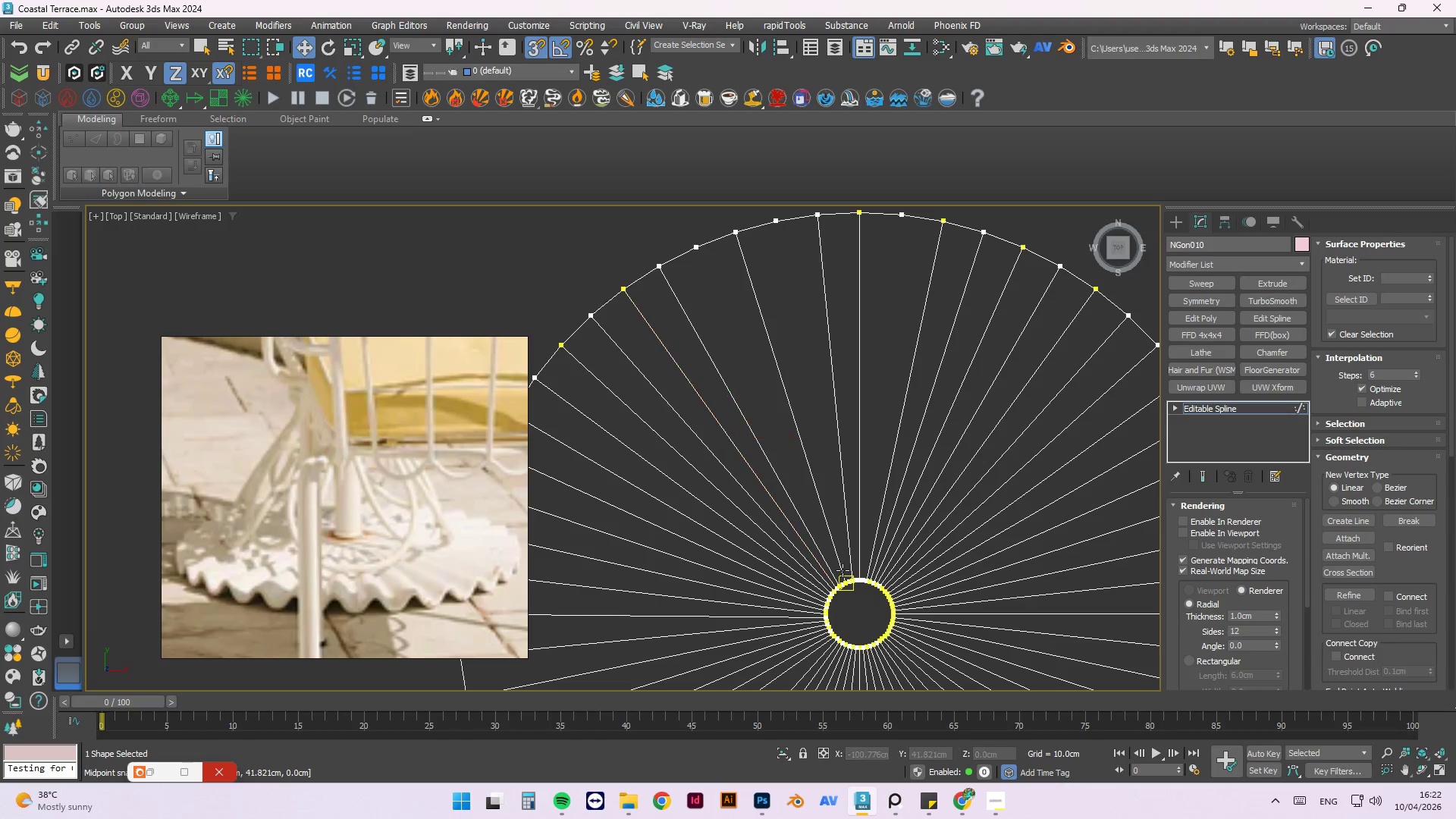 
key(Control+Z)
 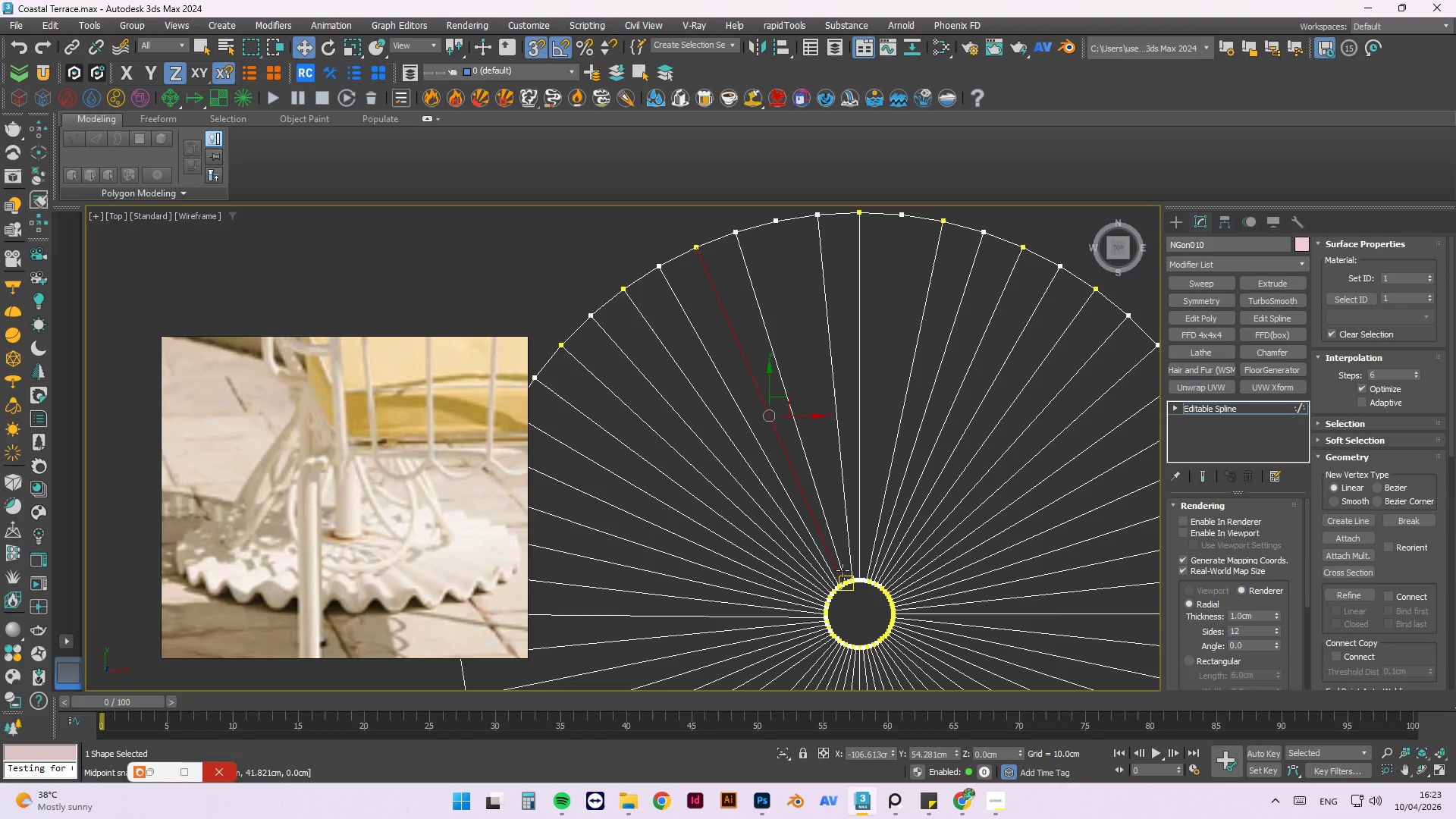 
key(Control+Z)
 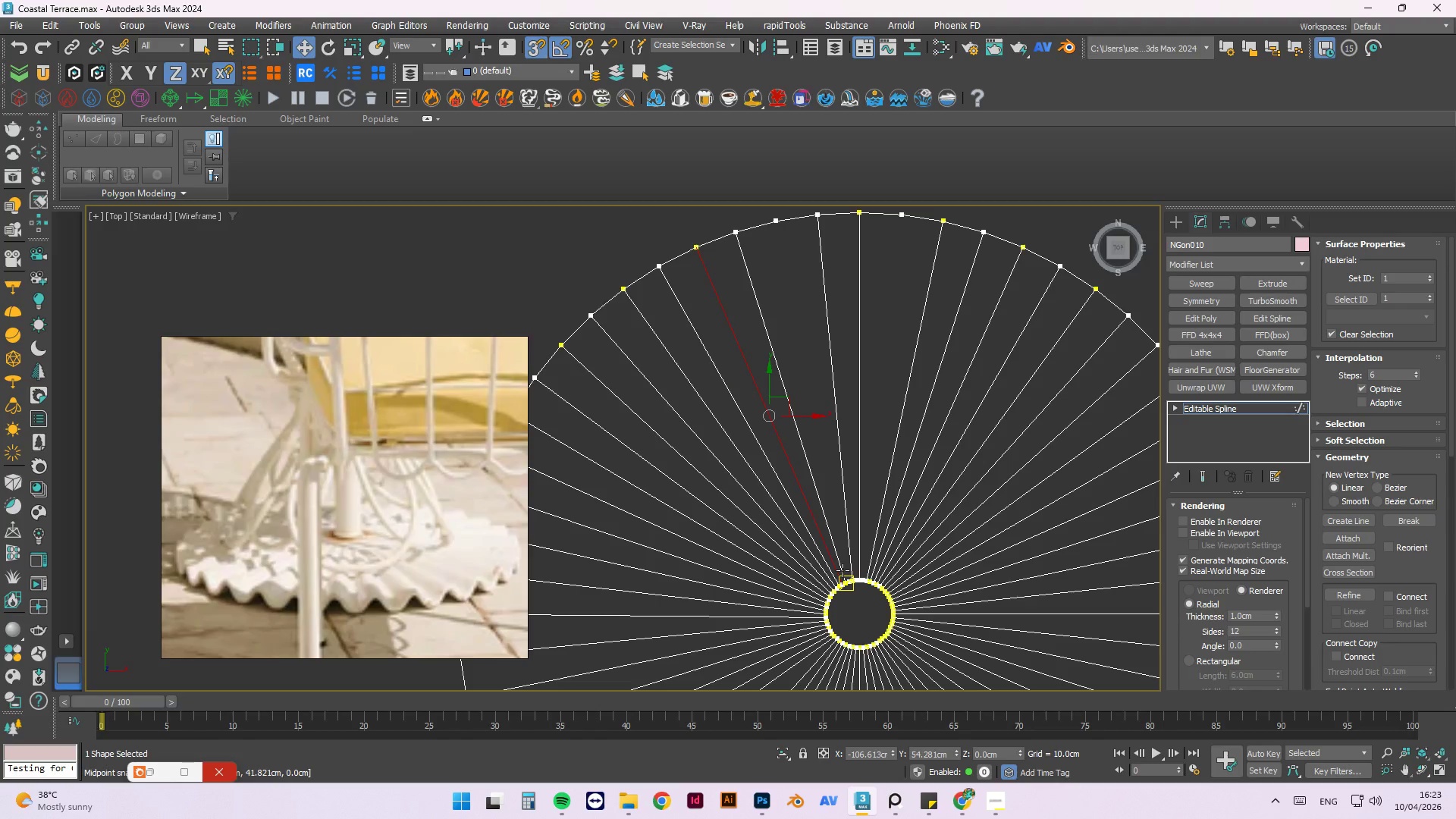 
key(Control+Z)
 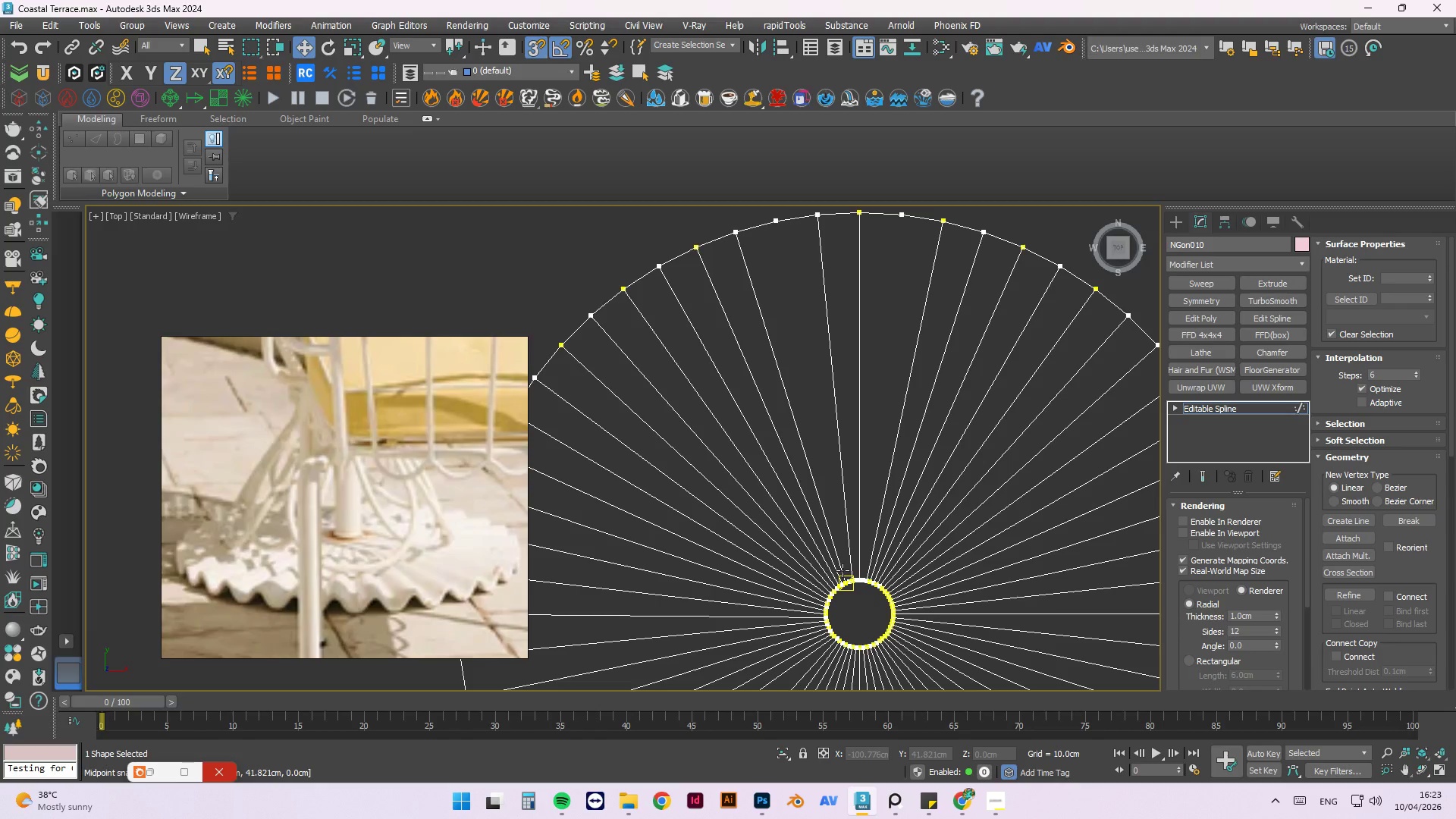 
key(Control+Z)
 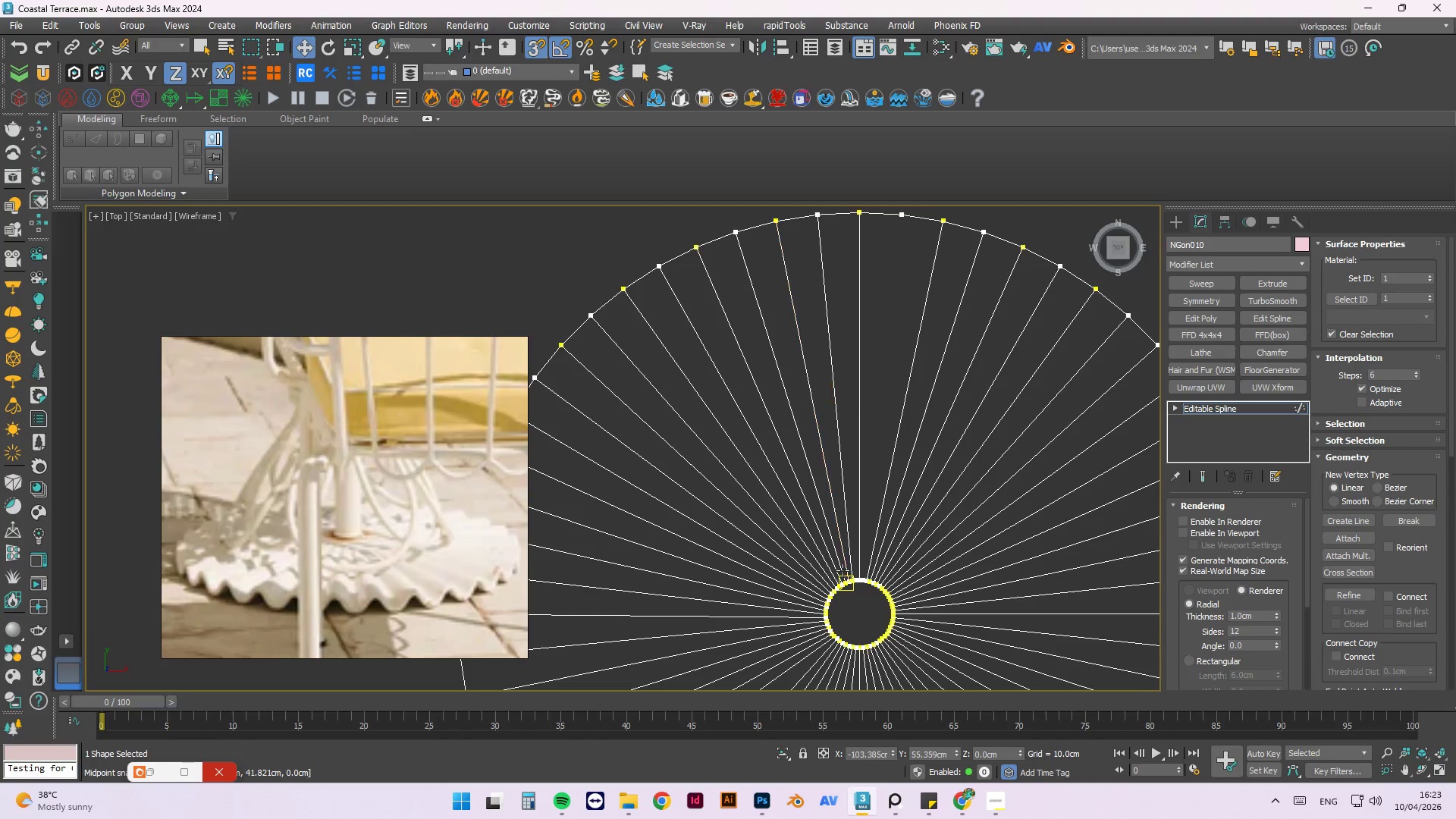 
key(Control+Z)
 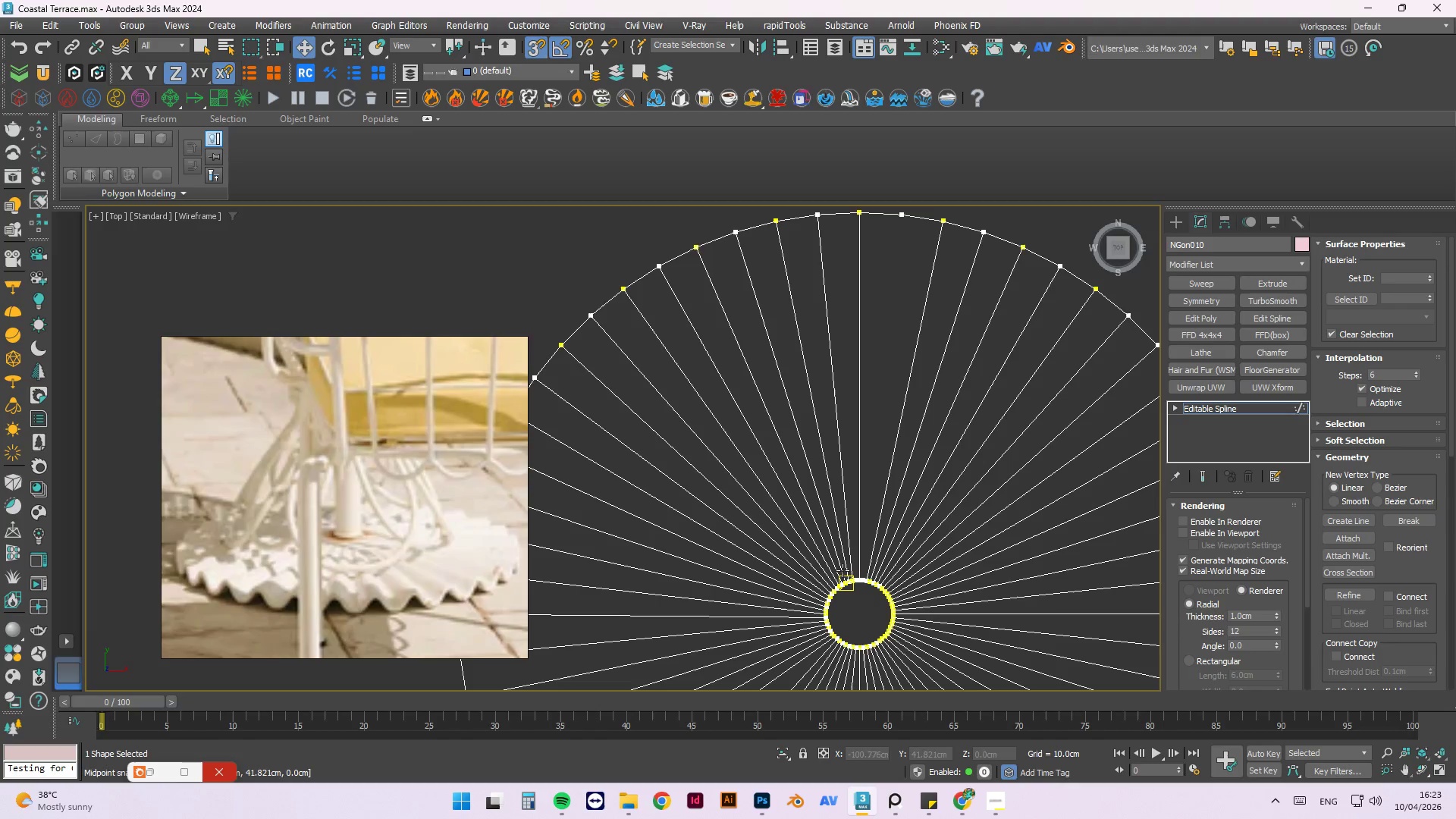 
key(Control+Z)
 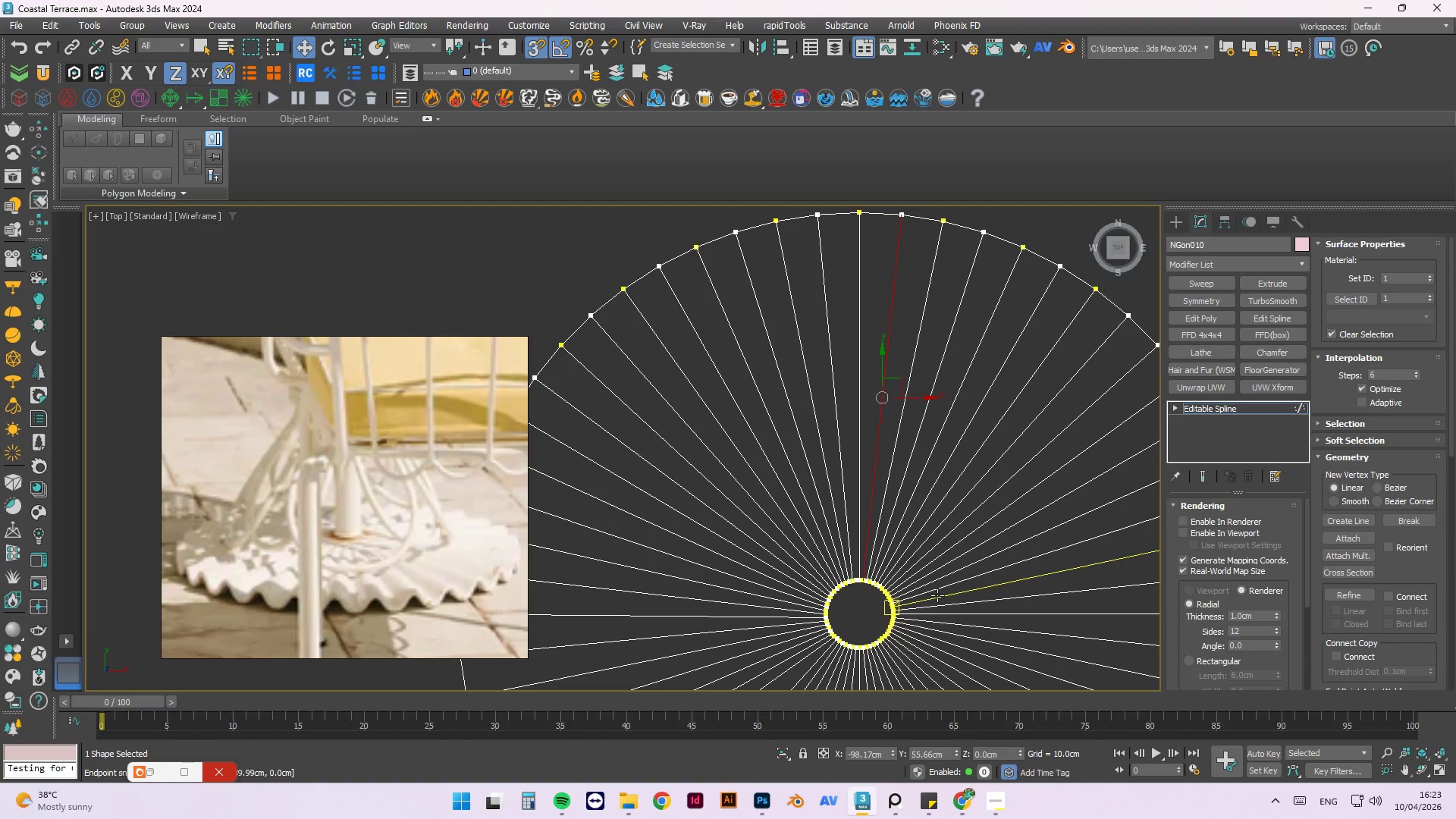 
scroll: coordinate [998, 435], scroll_direction: down, amount: 2.0
 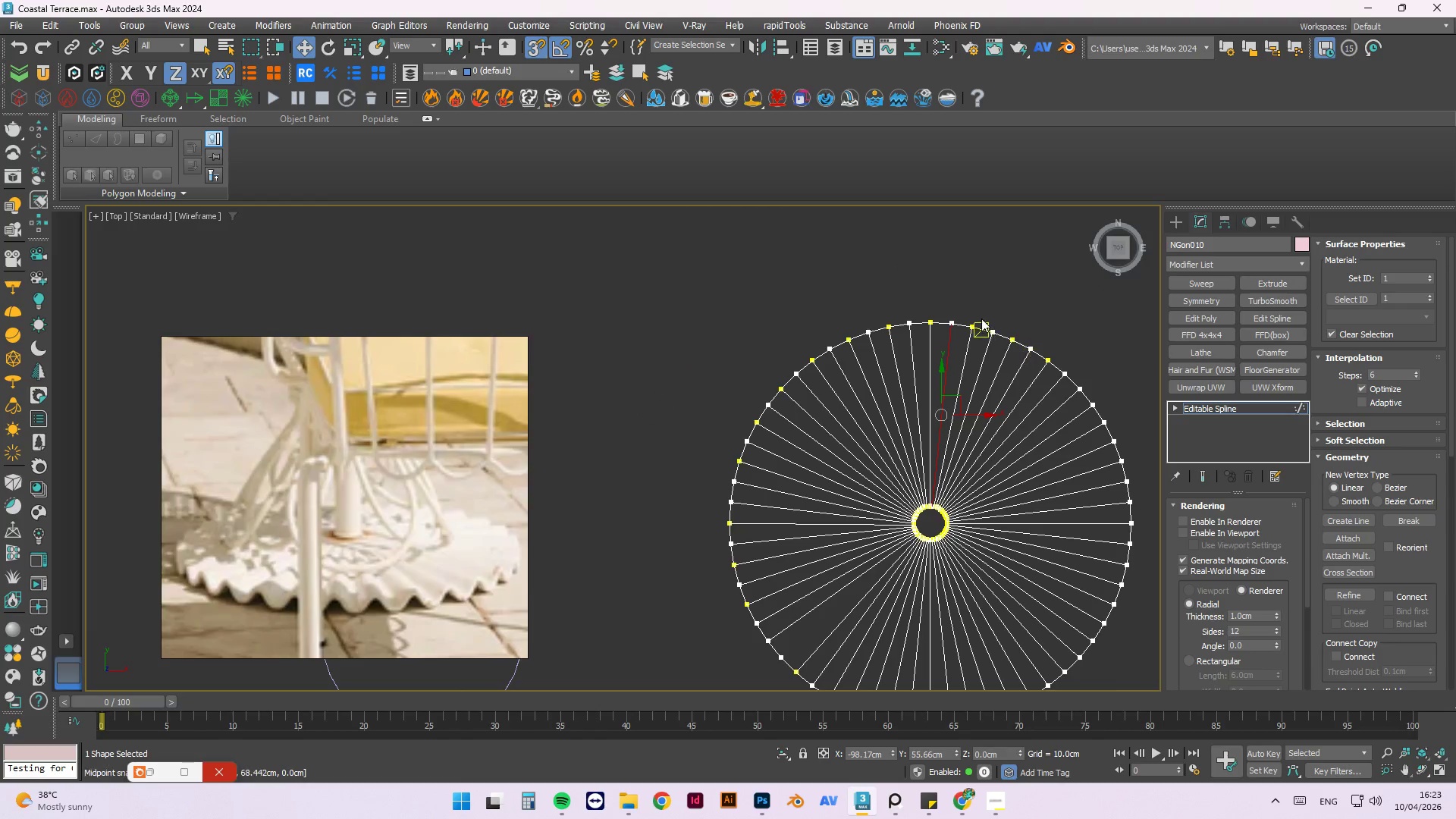 
left_click([983, 287])
 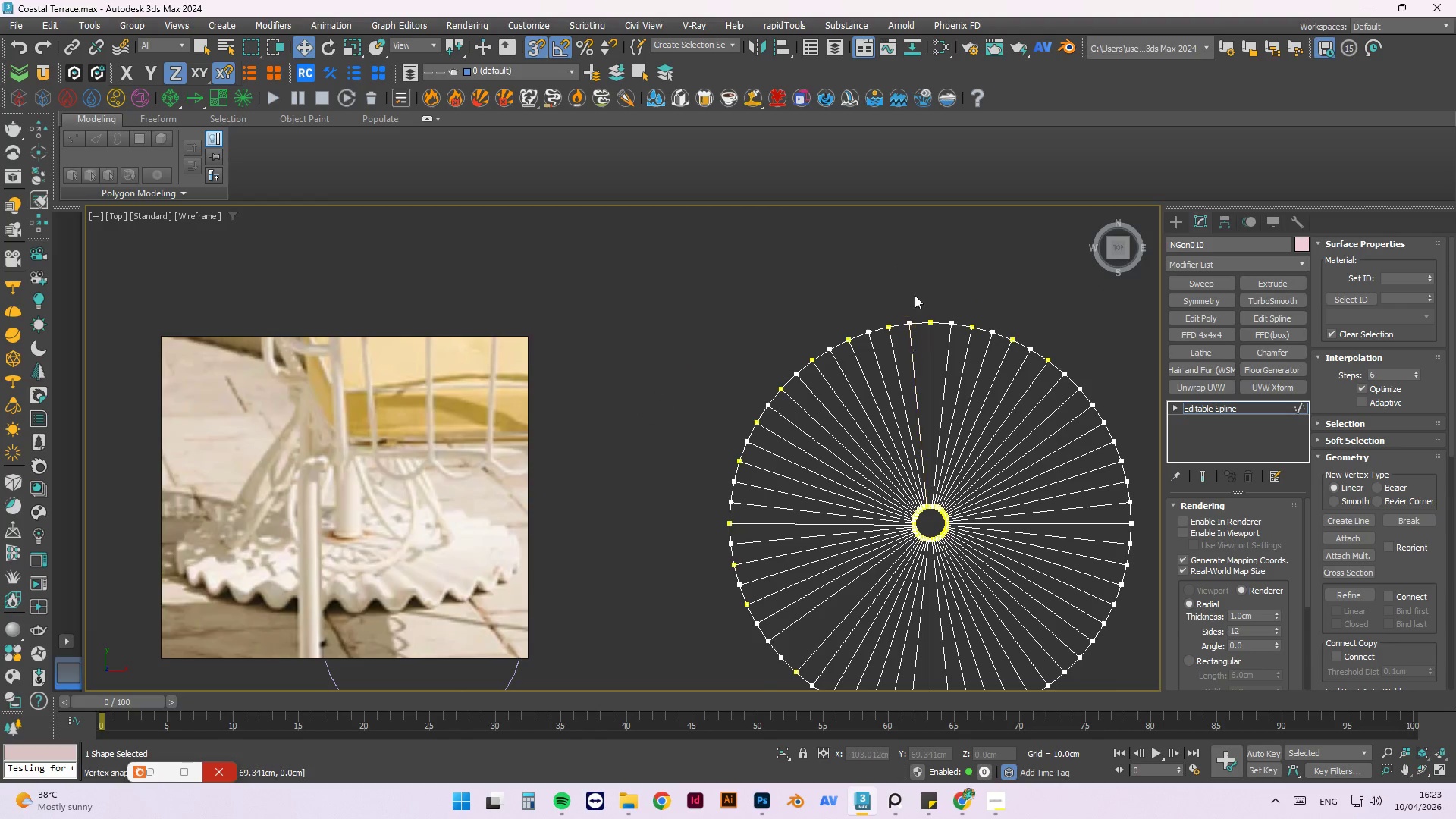 
scroll: coordinate [924, 272], scroll_direction: up, amount: 3.0
 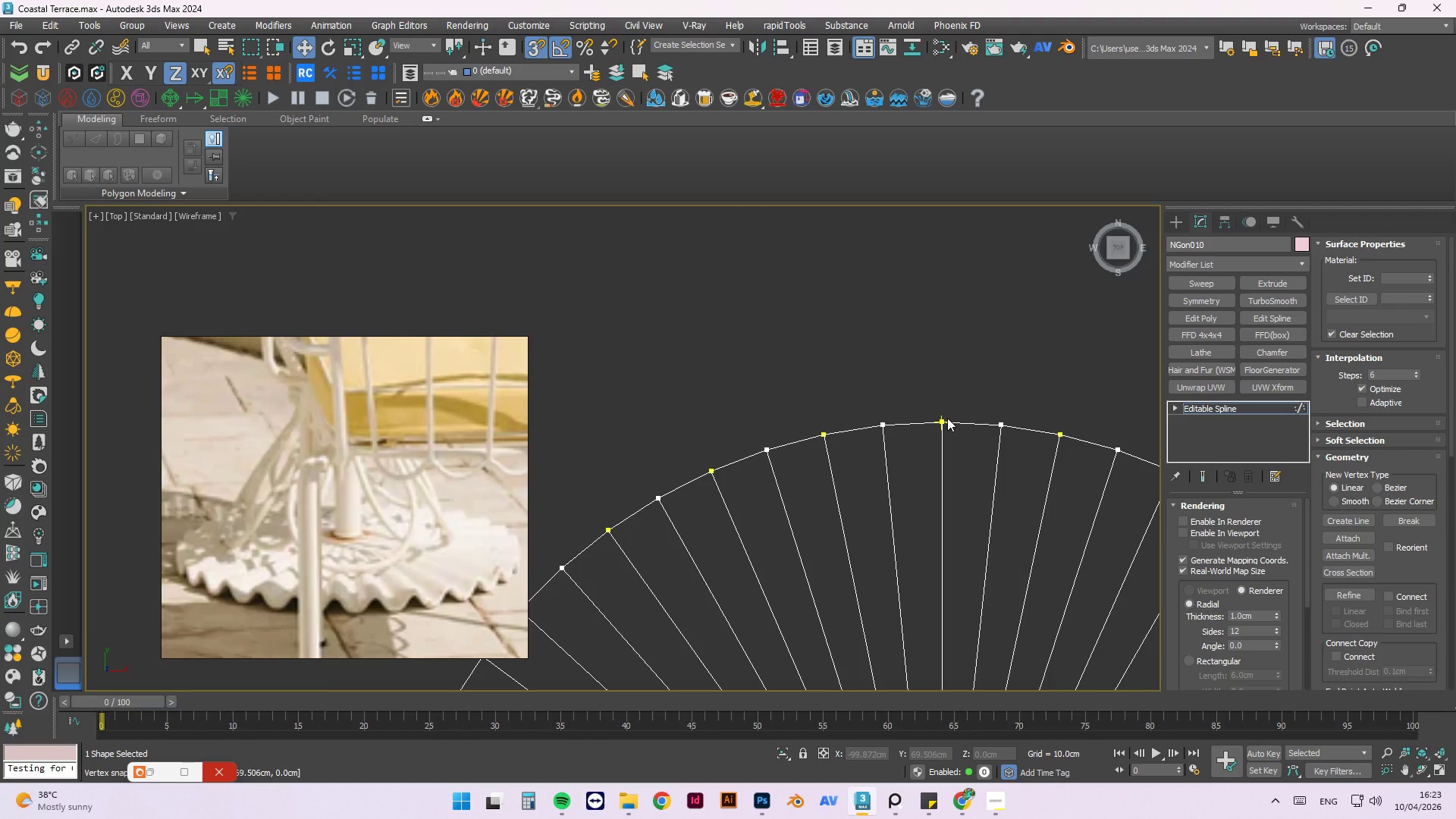 
key(1)
 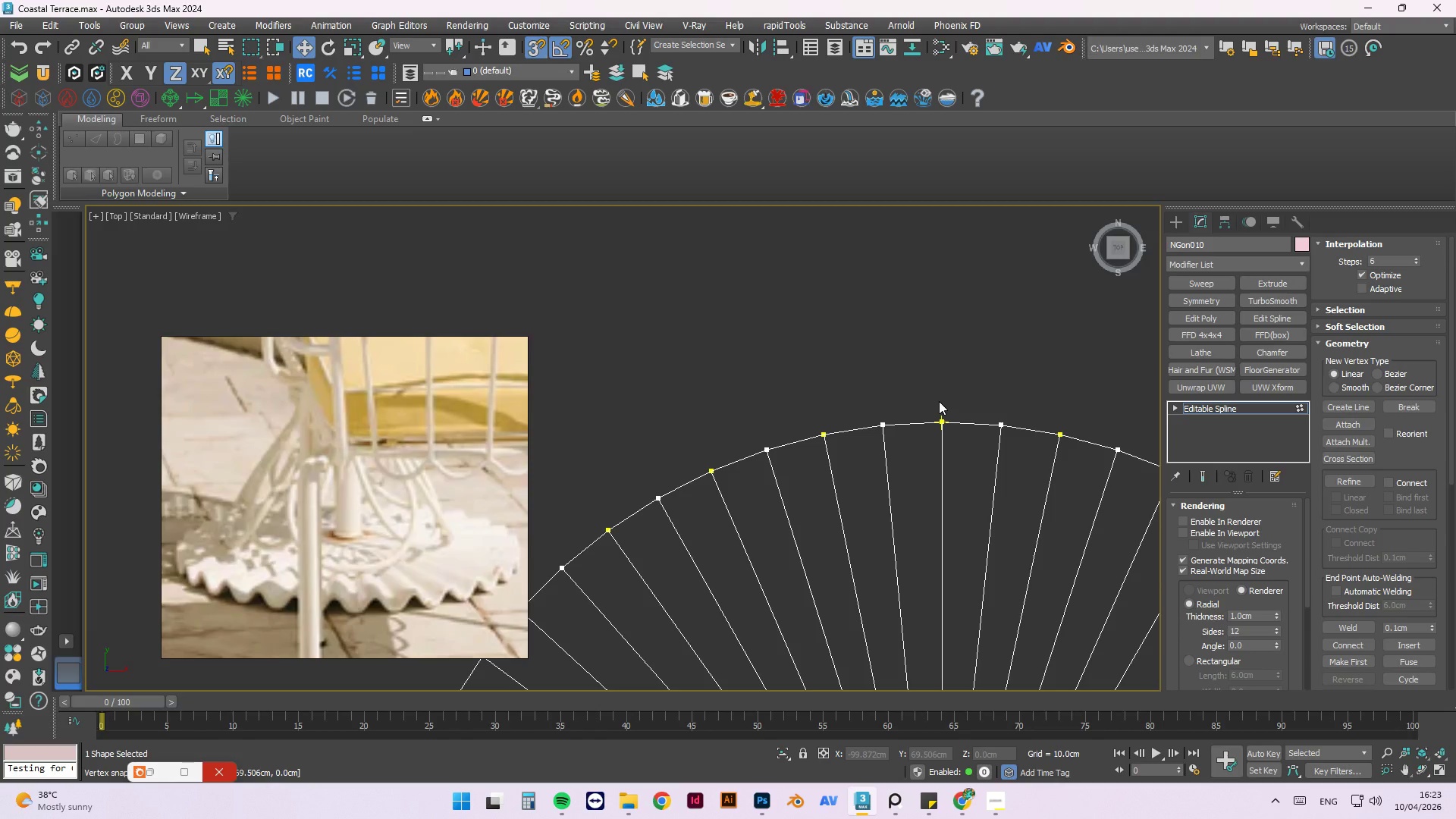 
left_click_drag(start_coordinate=[971, 385], to_coordinate=[924, 482])
 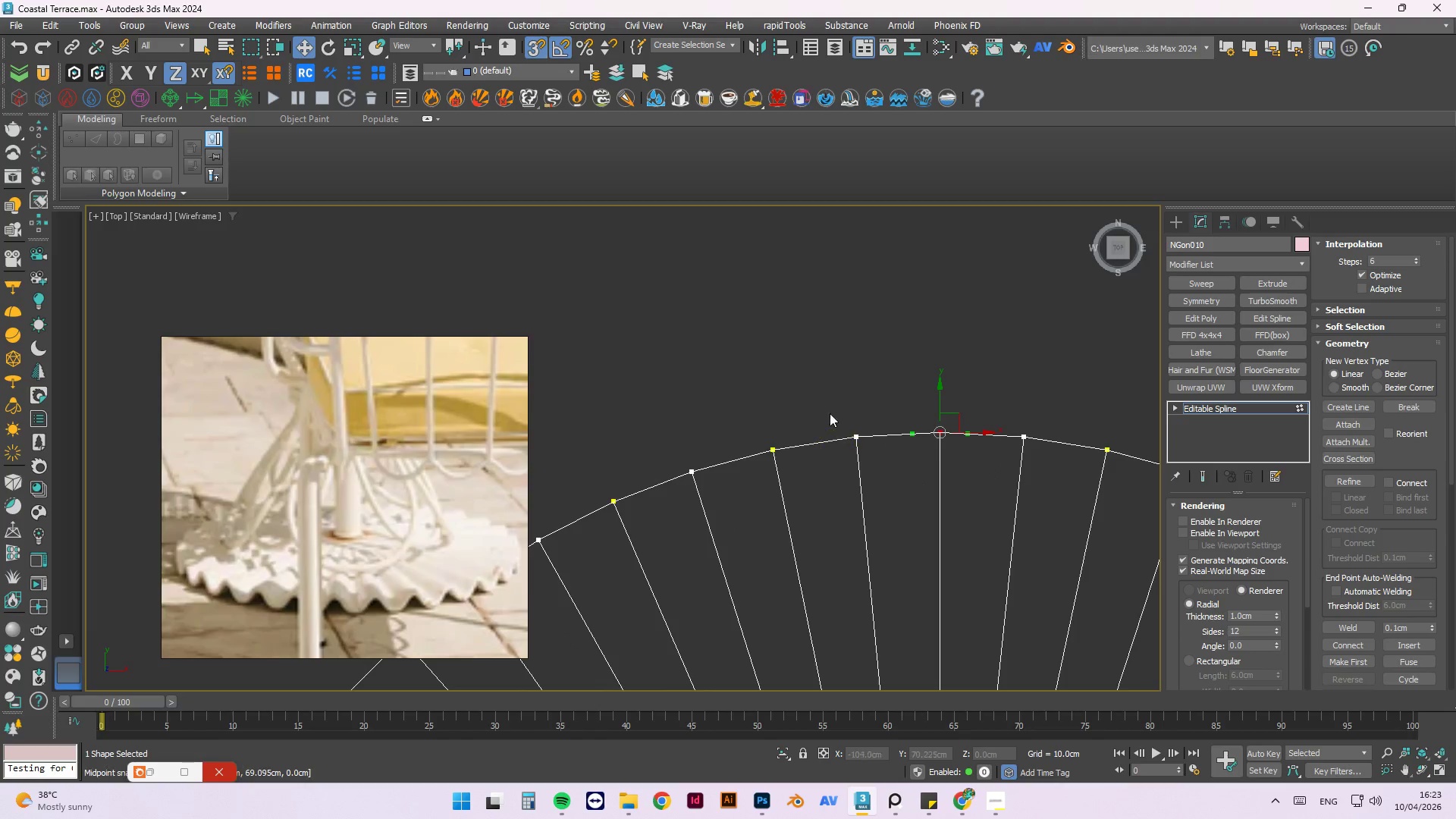 
scroll: coordinate [946, 397], scroll_direction: up, amount: 1.0
 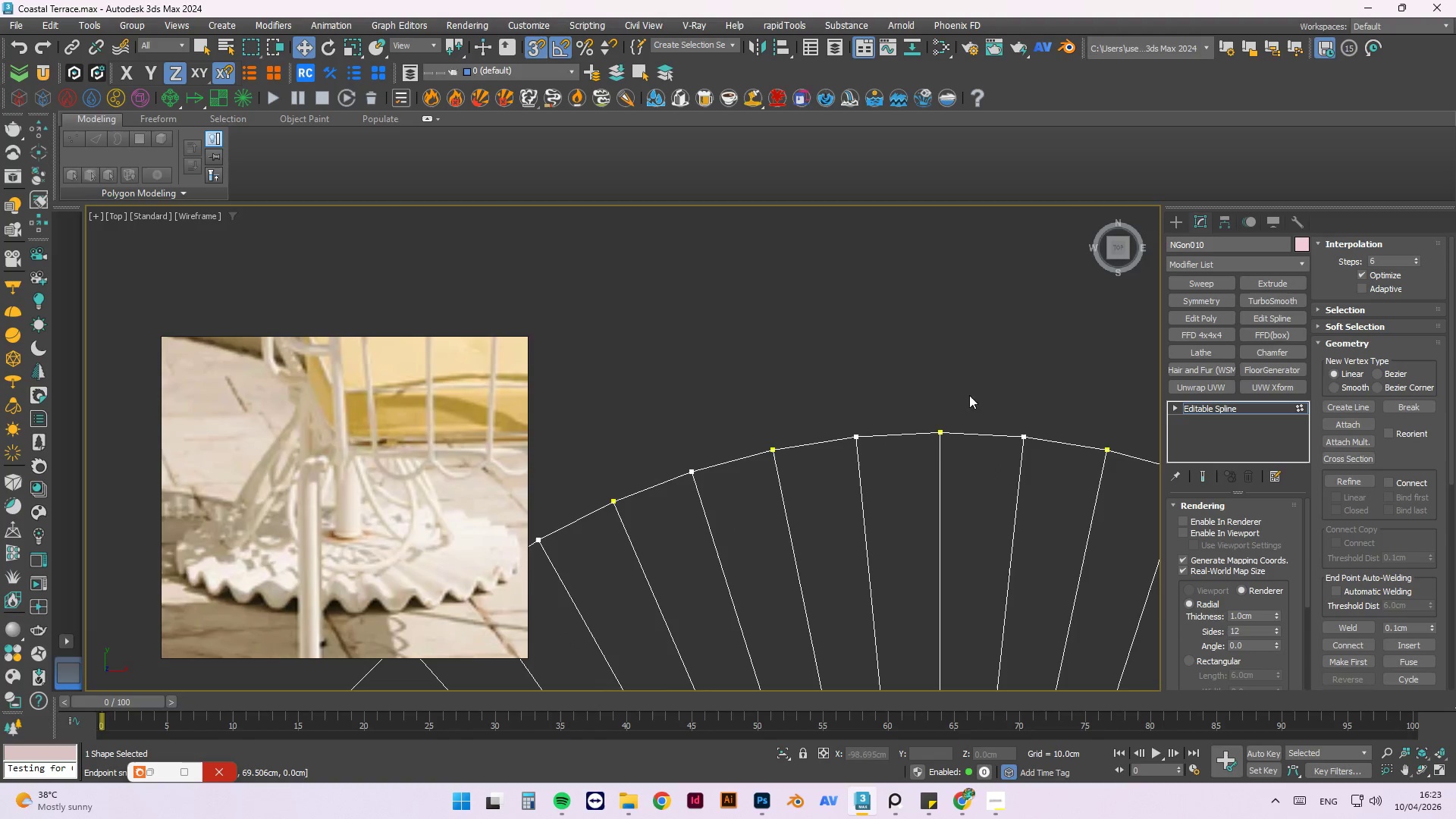 
hold_key(key=ControlLeft, duration=1.51)
left_click_drag(start_coordinate=[808, 400], to_coordinate=[752, 466])
 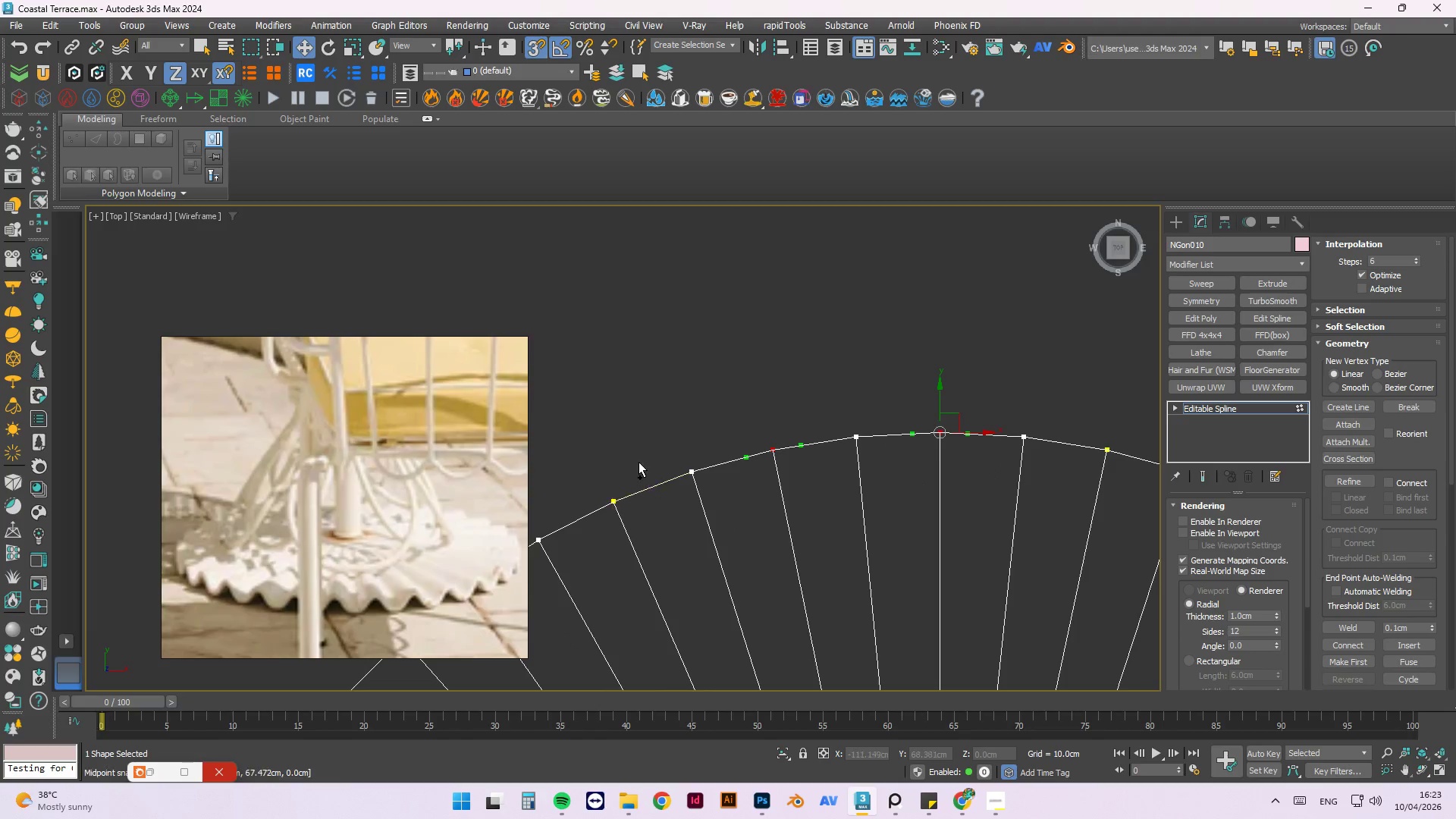 
left_click_drag(start_coordinate=[639, 460], to_coordinate=[596, 516])
 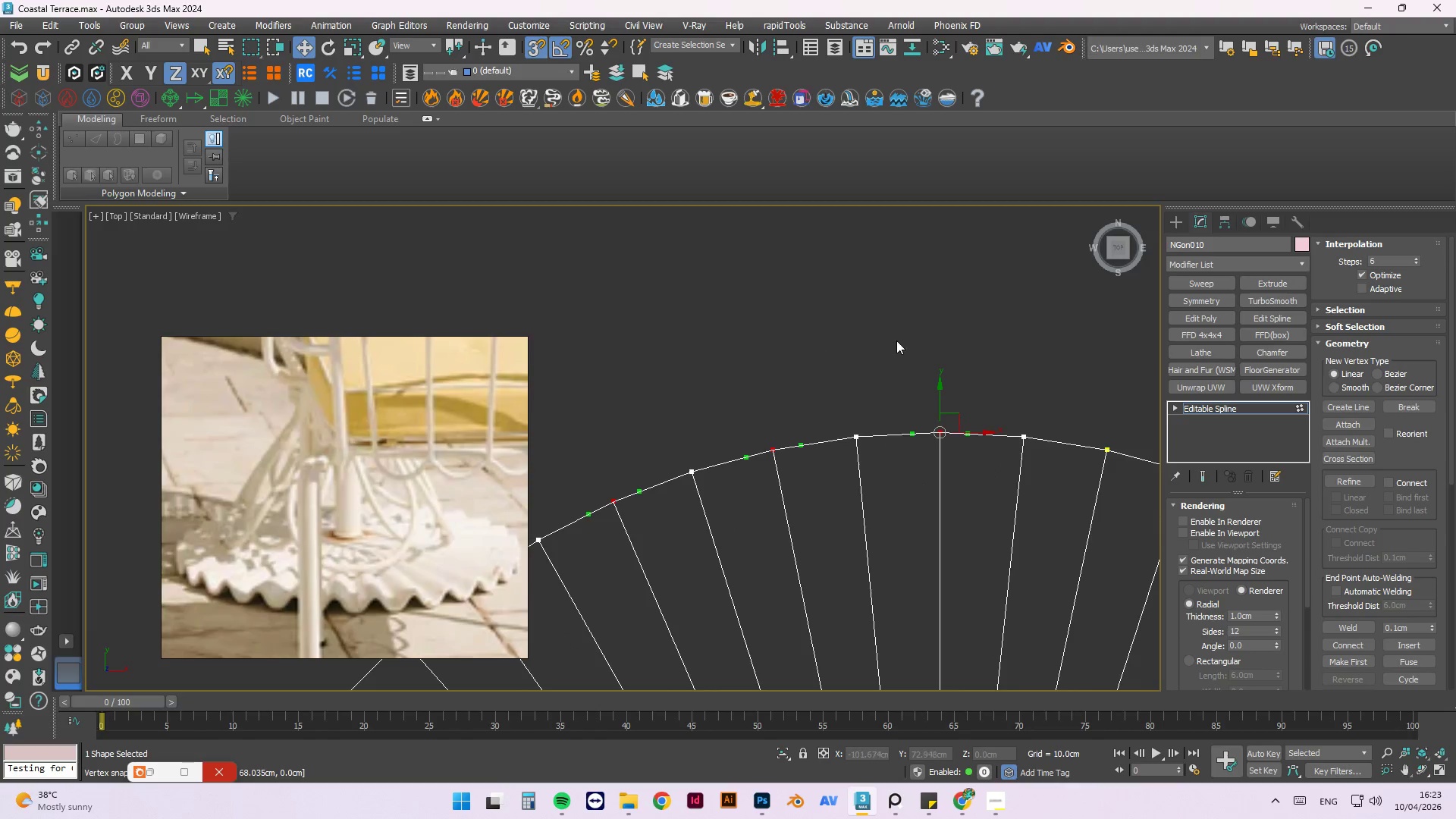 
hold_key(key=ControlLeft, duration=0.36)
 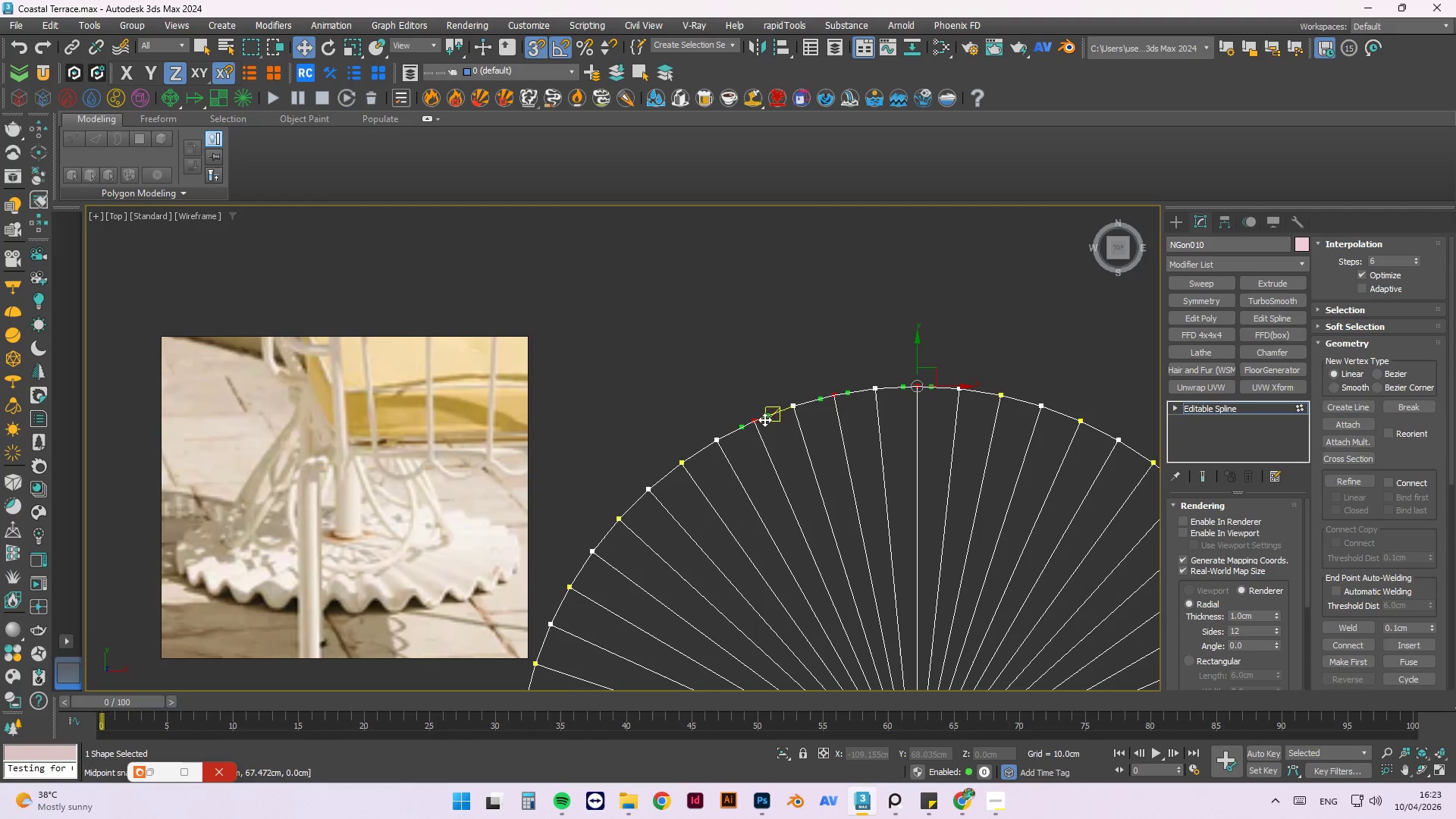 
hold_key(key=ControlLeft, duration=1.78)
scroll: coordinate [719, 469], scroll_direction: up, amount: 1.0
 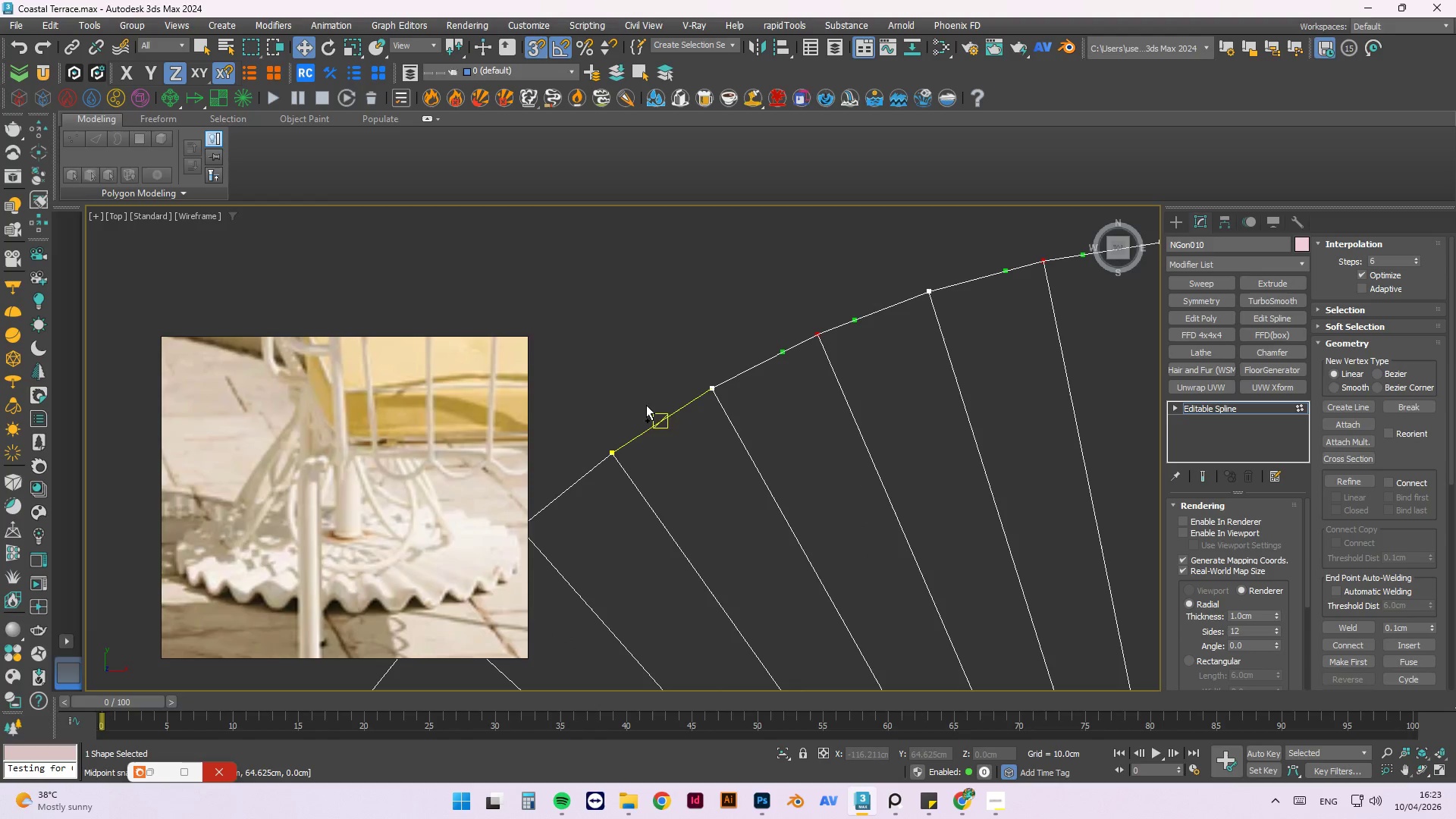 
left_click_drag(start_coordinate=[642, 403], to_coordinate=[585, 491])
 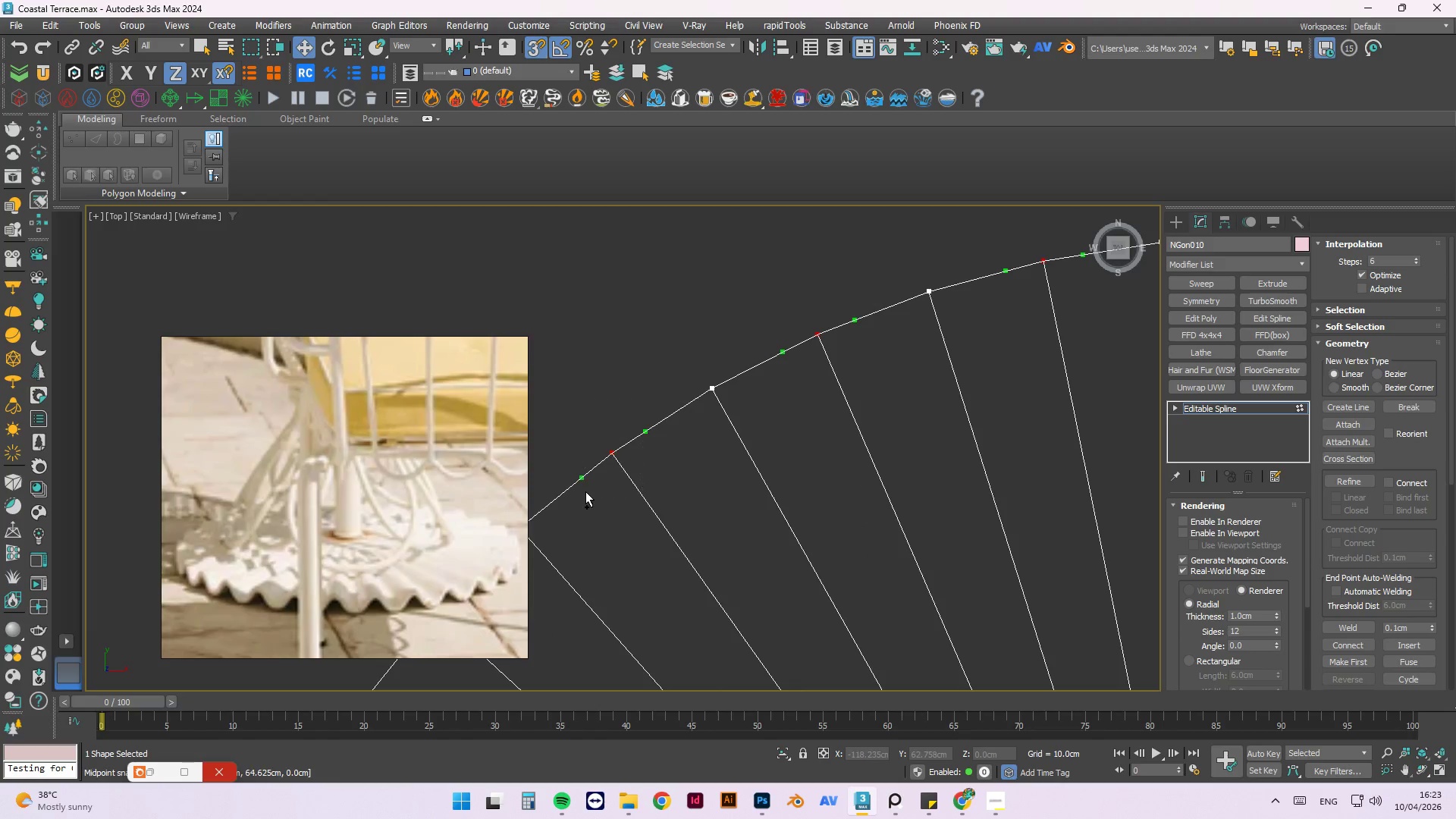 
key(Control+ControlLeft)
 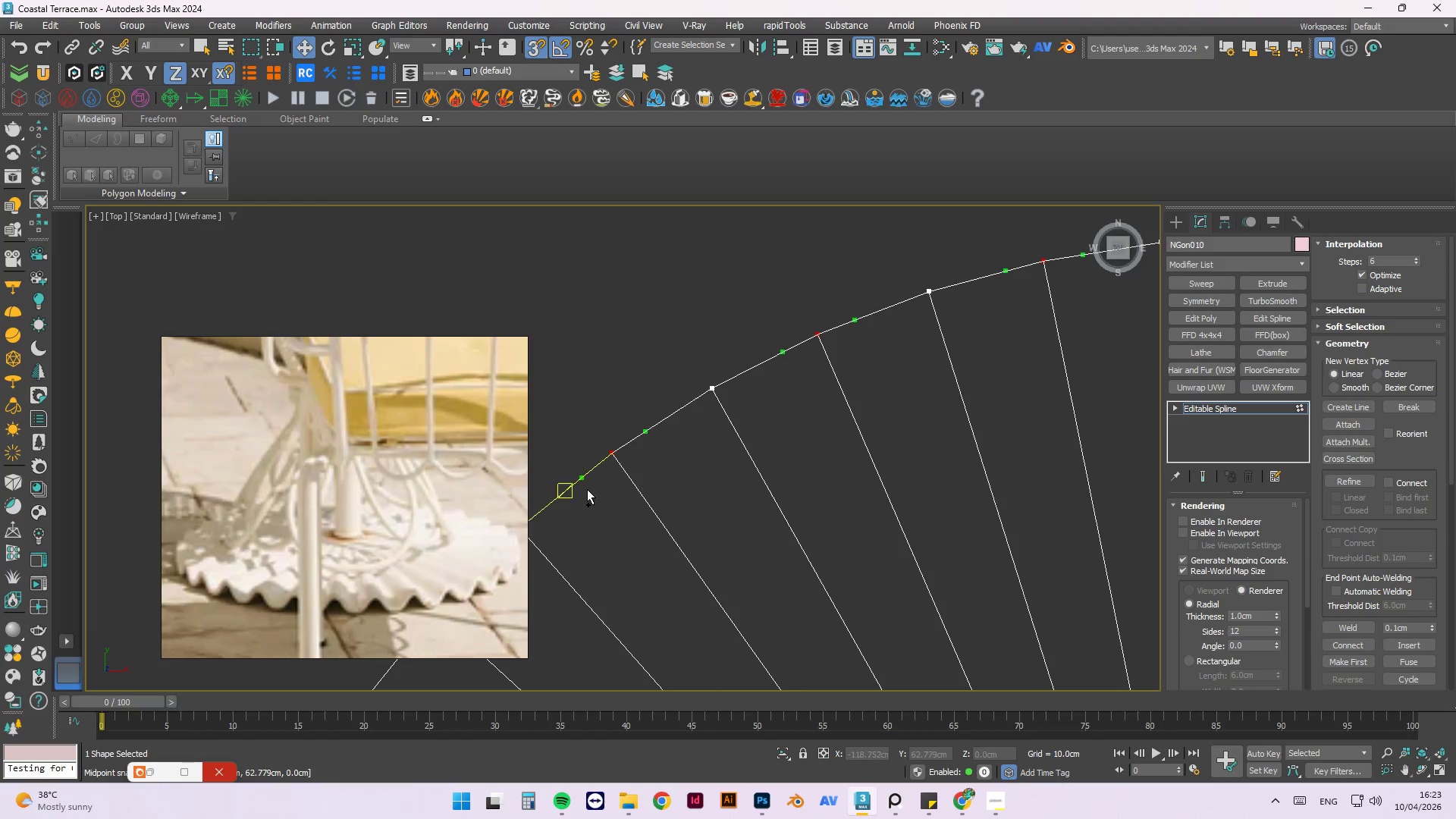 
key(Control+ControlLeft)
 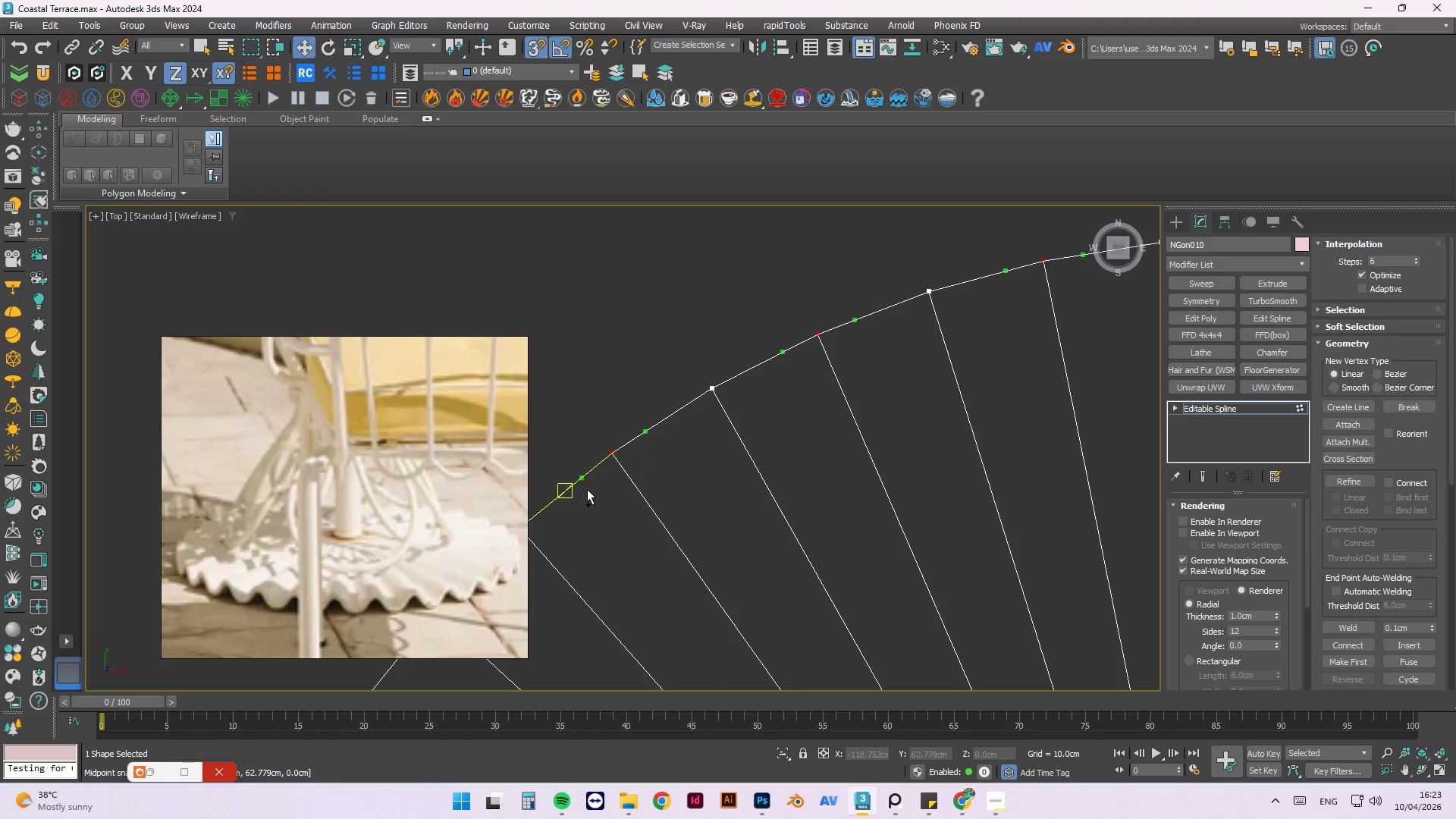 
key(Control+ControlLeft)
 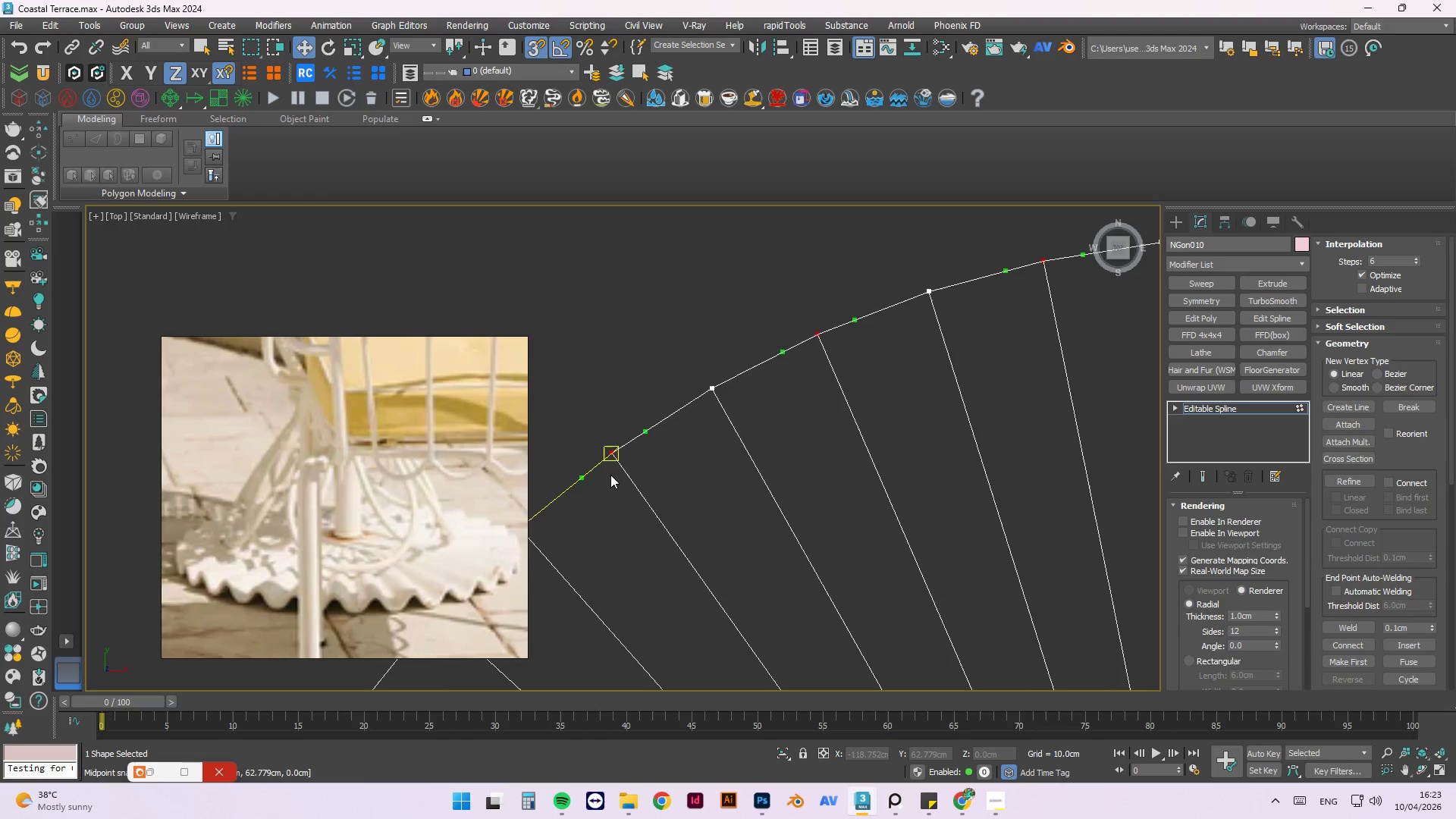 
key(Control+ControlLeft)
 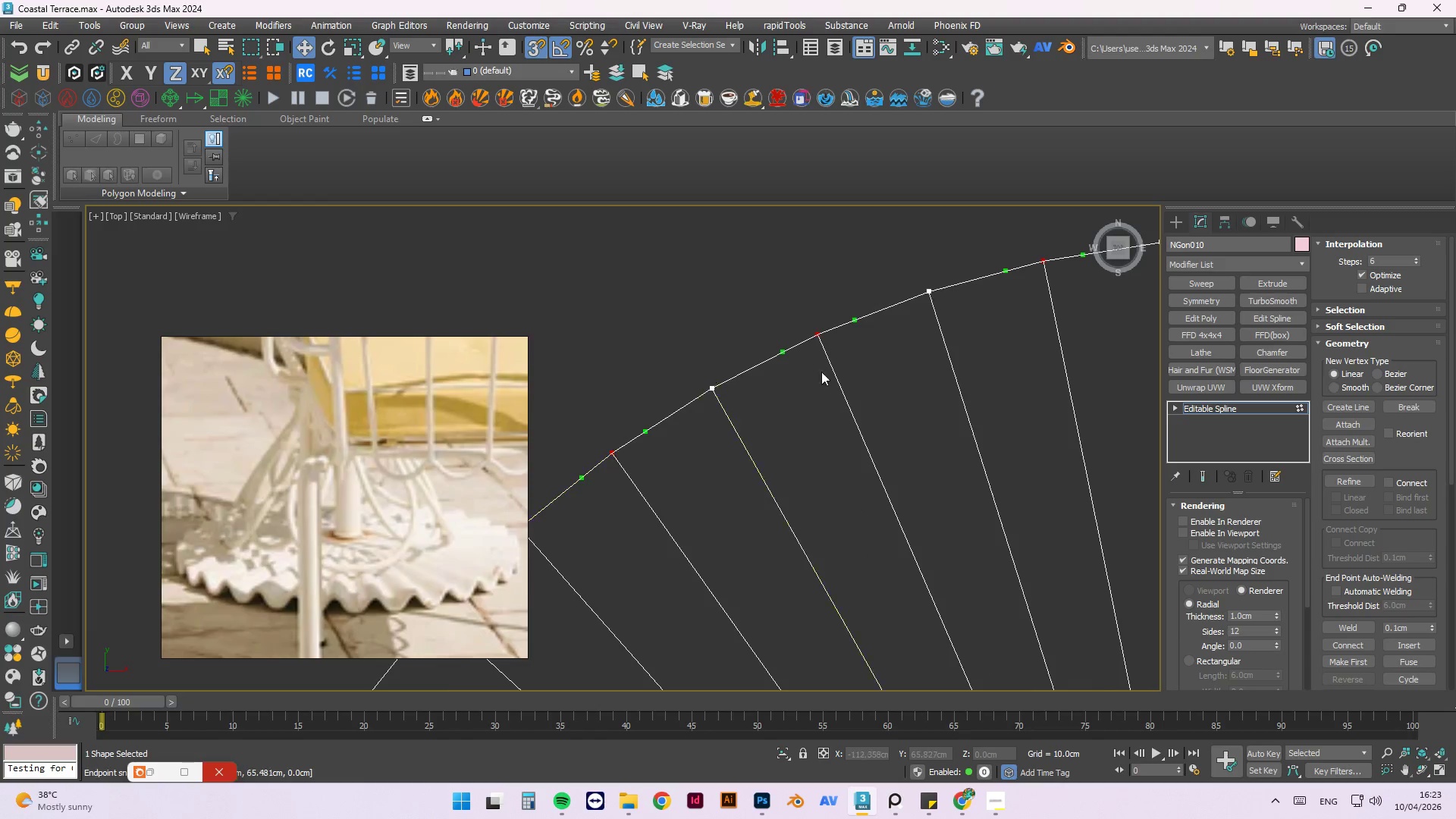 
hold_key(key=ControlLeft, duration=0.59)
left_click_drag(start_coordinate=[634, 415], to_coordinate=[589, 513])
 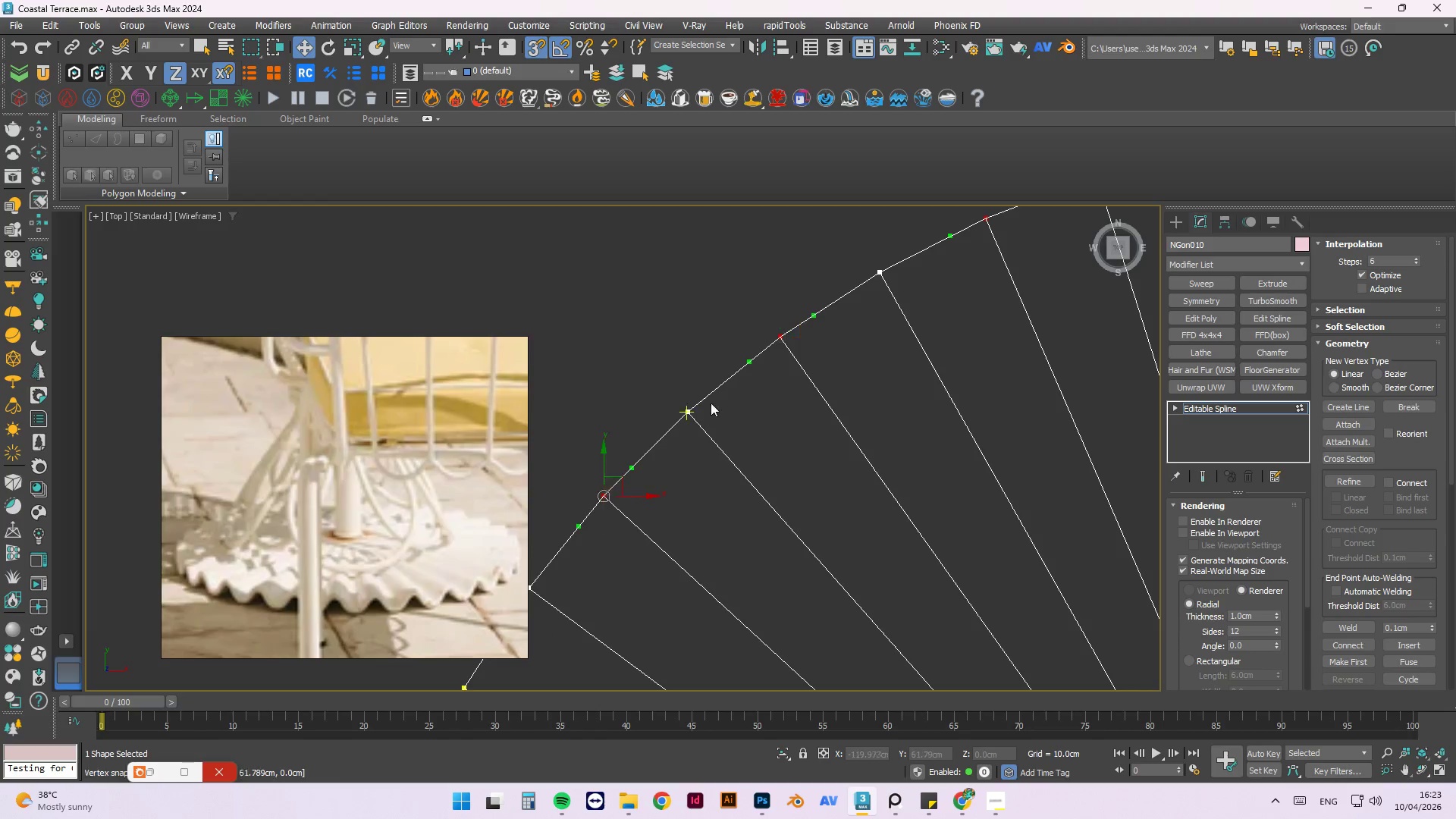 
scroll: coordinate [661, 485], scroll_direction: none, amount: 0.0
 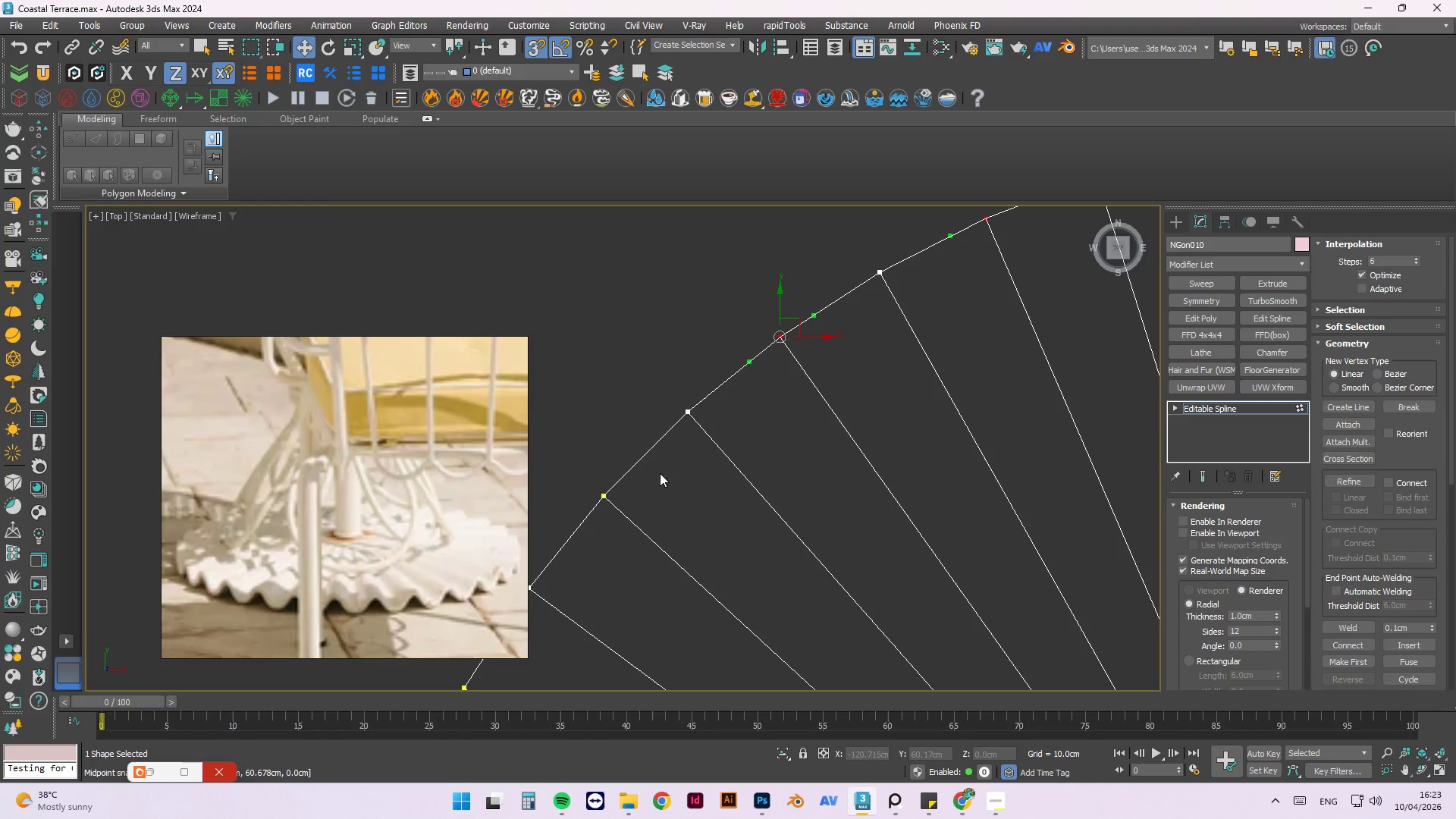 
hold_key(key=ControlLeft, duration=0.67)
left_click_drag(start_coordinate=[601, 449], to_coordinate=[556, 540])
 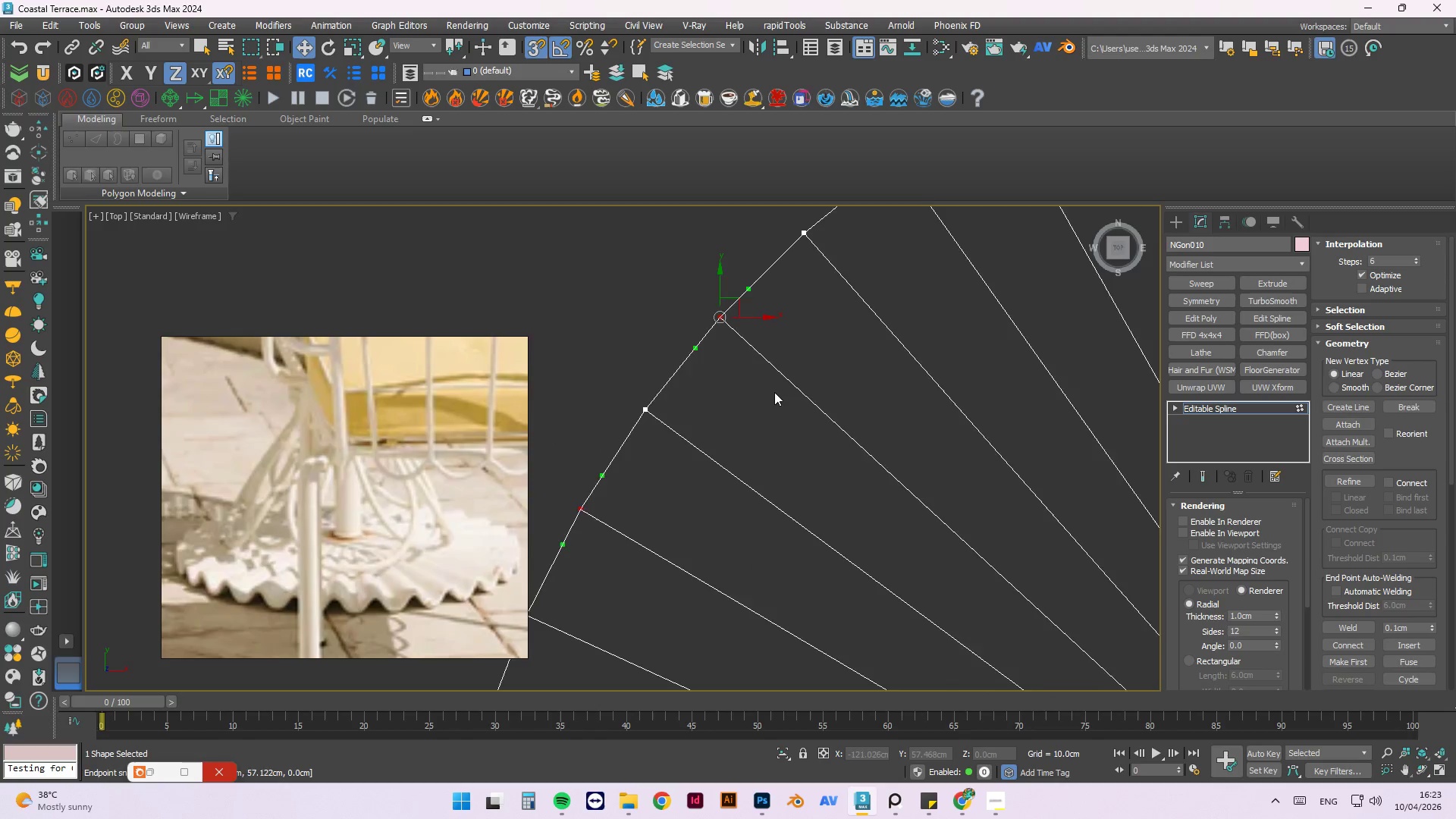 
scroll: coordinate [632, 544], scroll_direction: none, amount: 0.0
 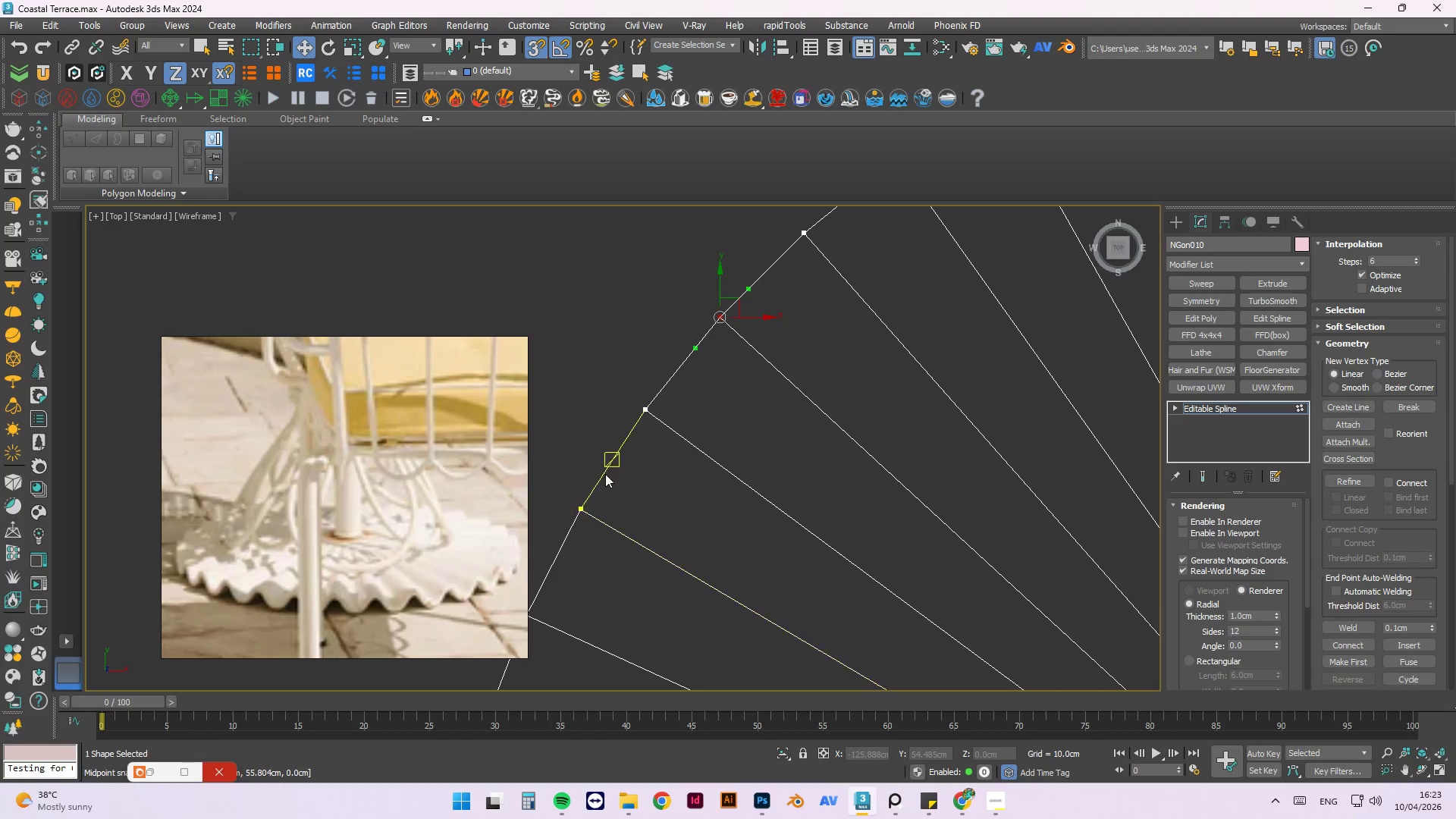 
scroll: coordinate [645, 525], scroll_direction: up, amount: 1.0
 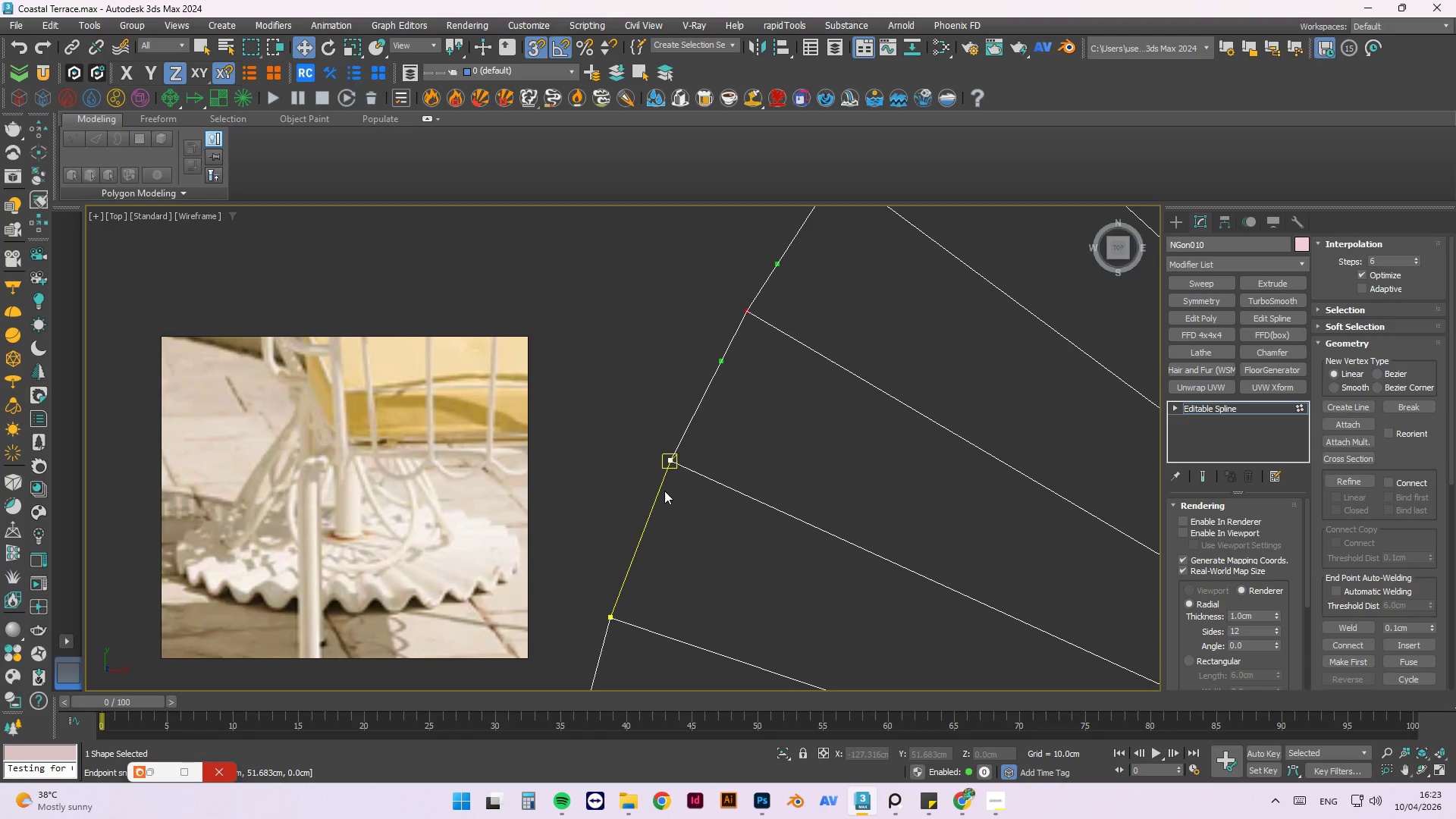 
scroll: coordinate [664, 478], scroll_direction: down, amount: 2.0
 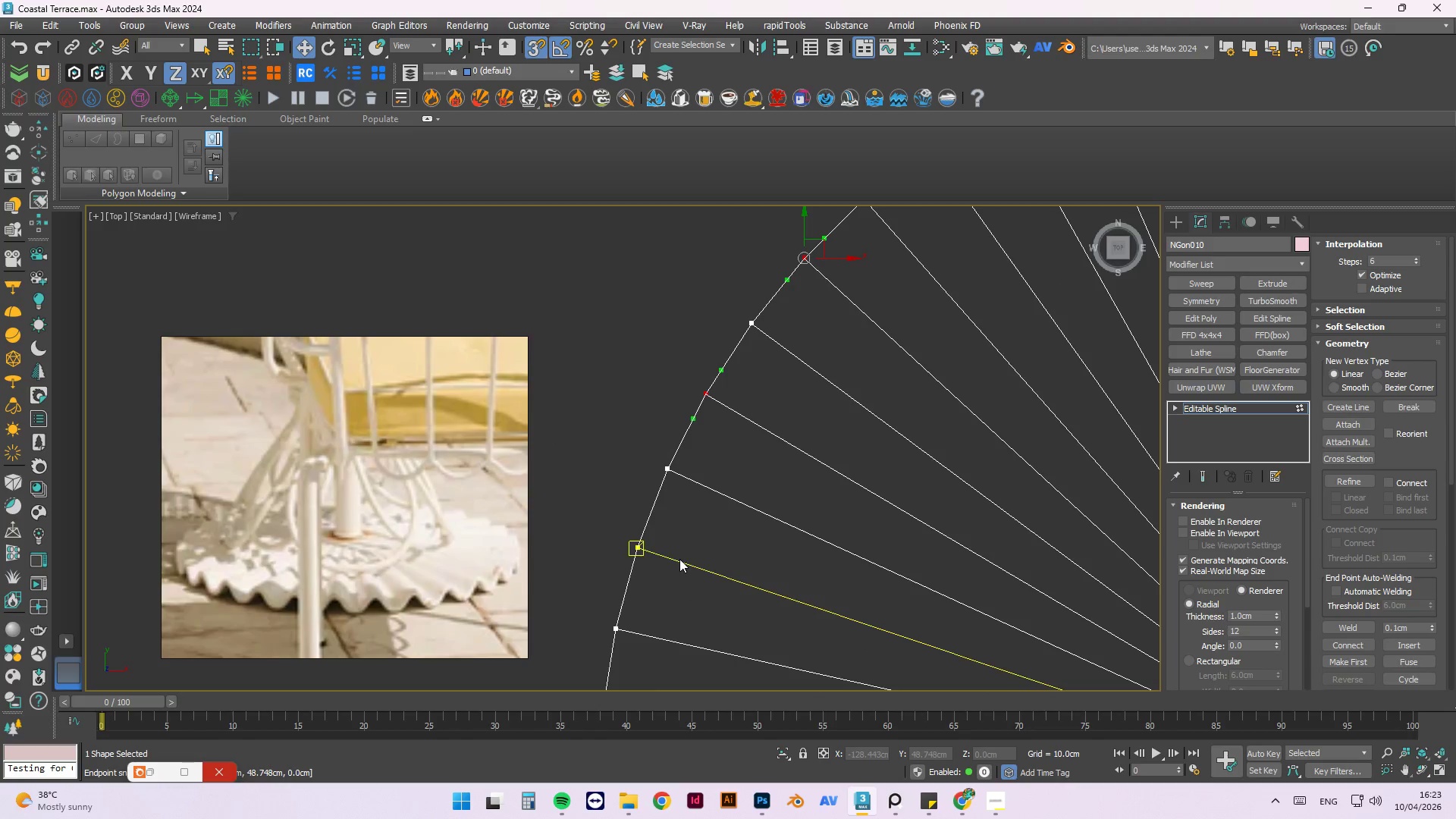 
hold_key(key=ControlLeft, duration=0.73)
left_click_drag(start_coordinate=[675, 528], to_coordinate=[607, 588])
 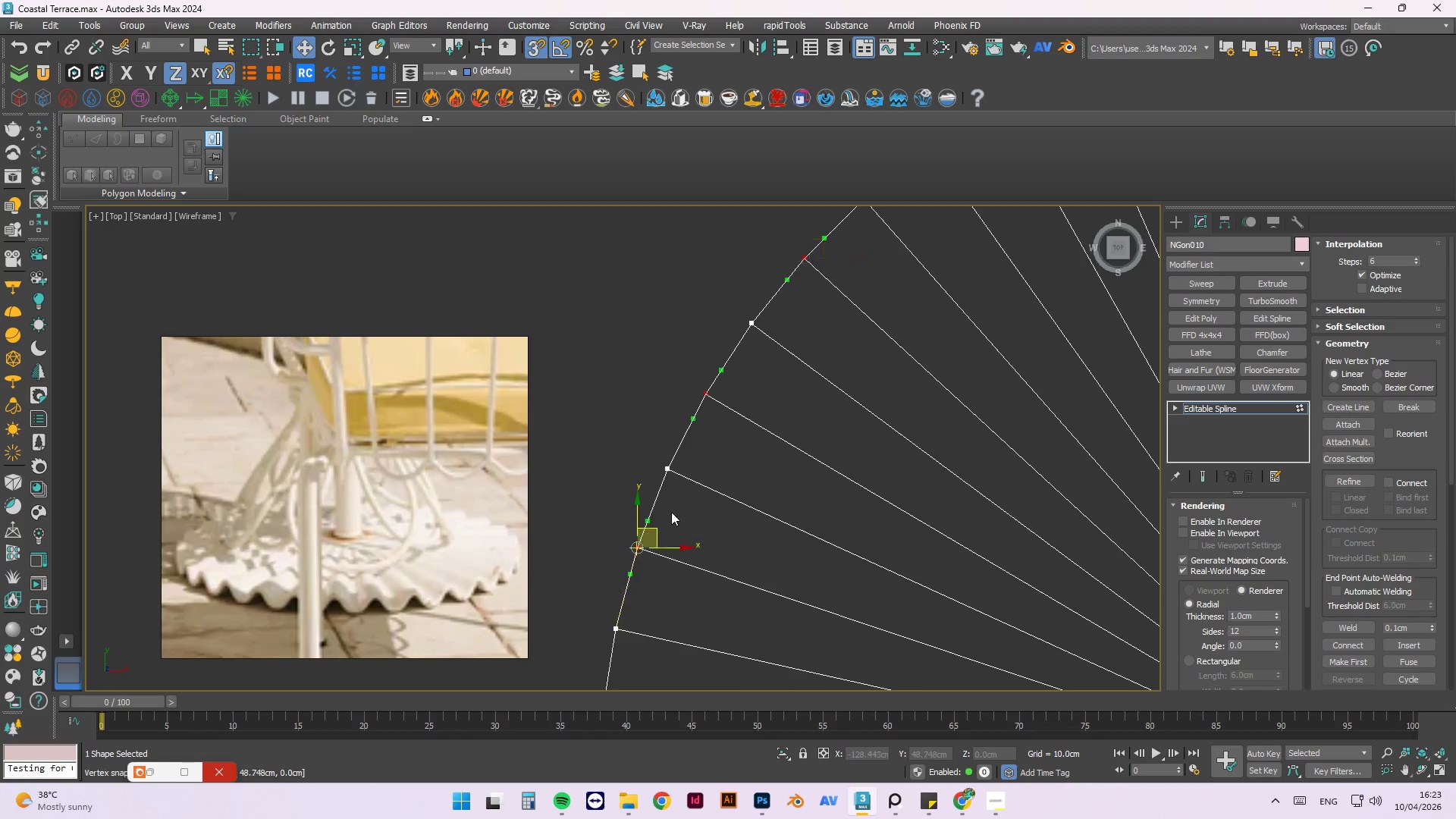 
hold_key(key=ControlLeft, duration=0.52)
 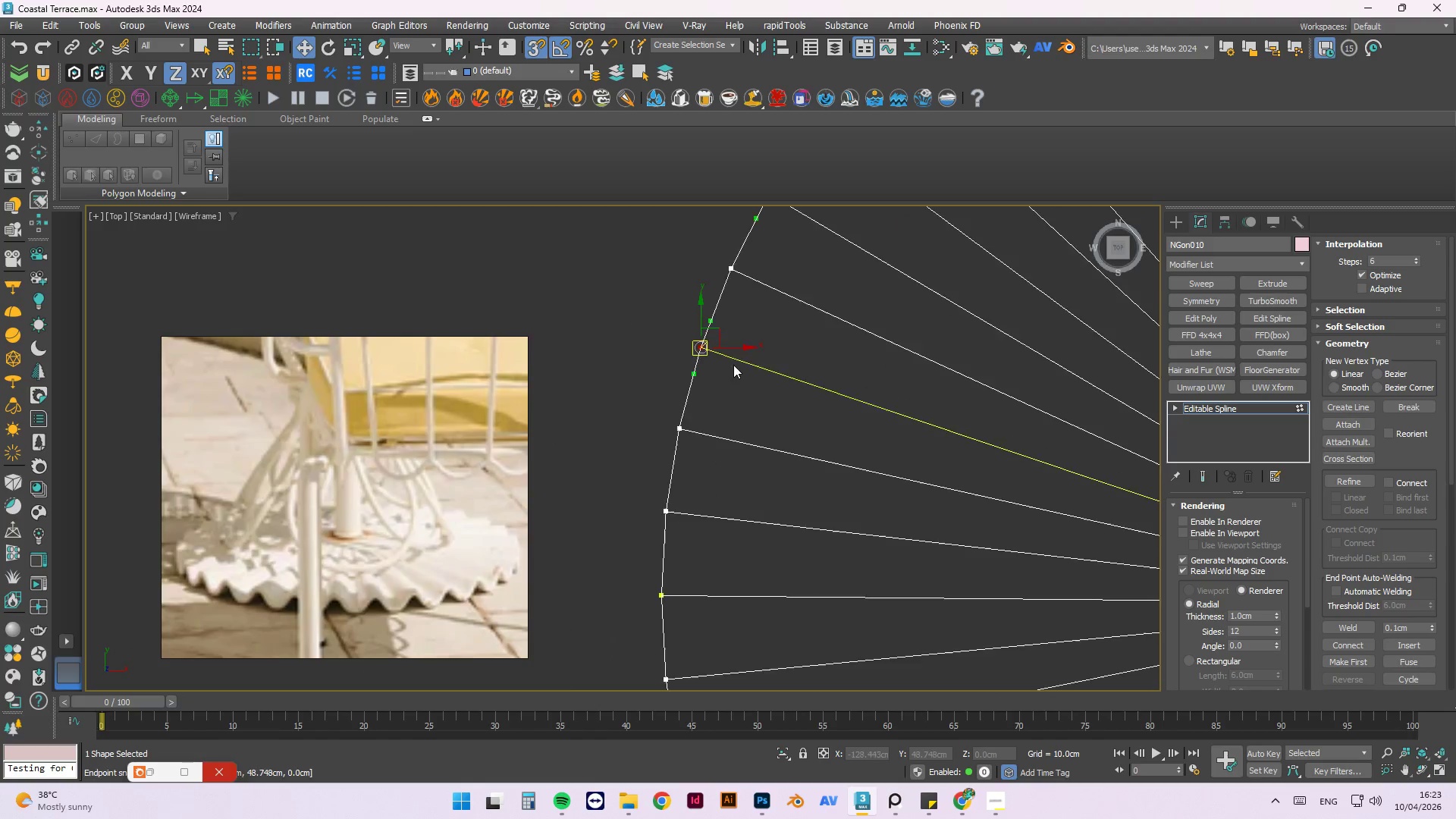 
scroll: coordinate [671, 595], scroll_direction: down, amount: 2.0
 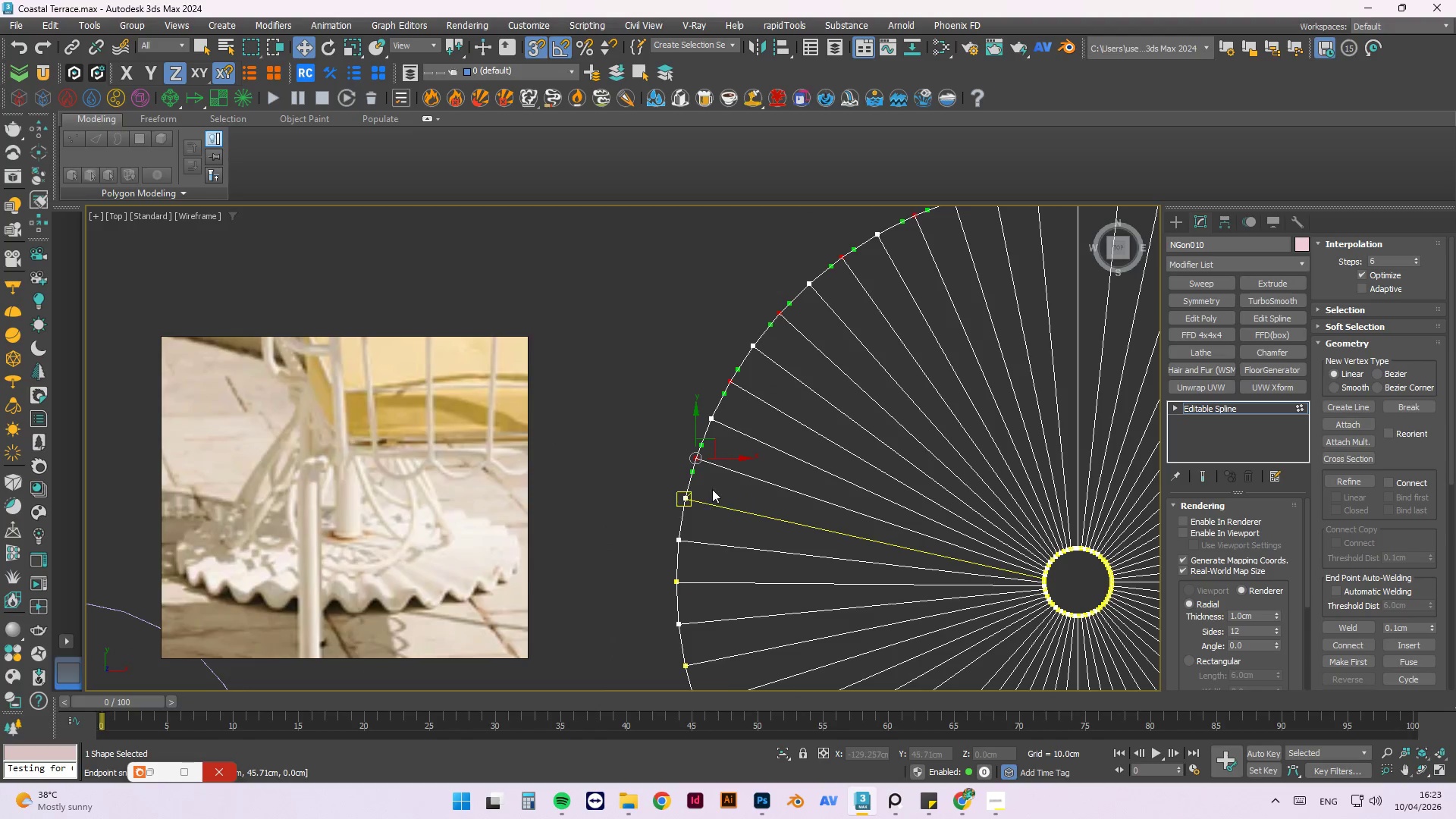 
hold_key(key=ControlLeft, duration=1.74)
scroll: coordinate [733, 365], scroll_direction: none, amount: 0.0
 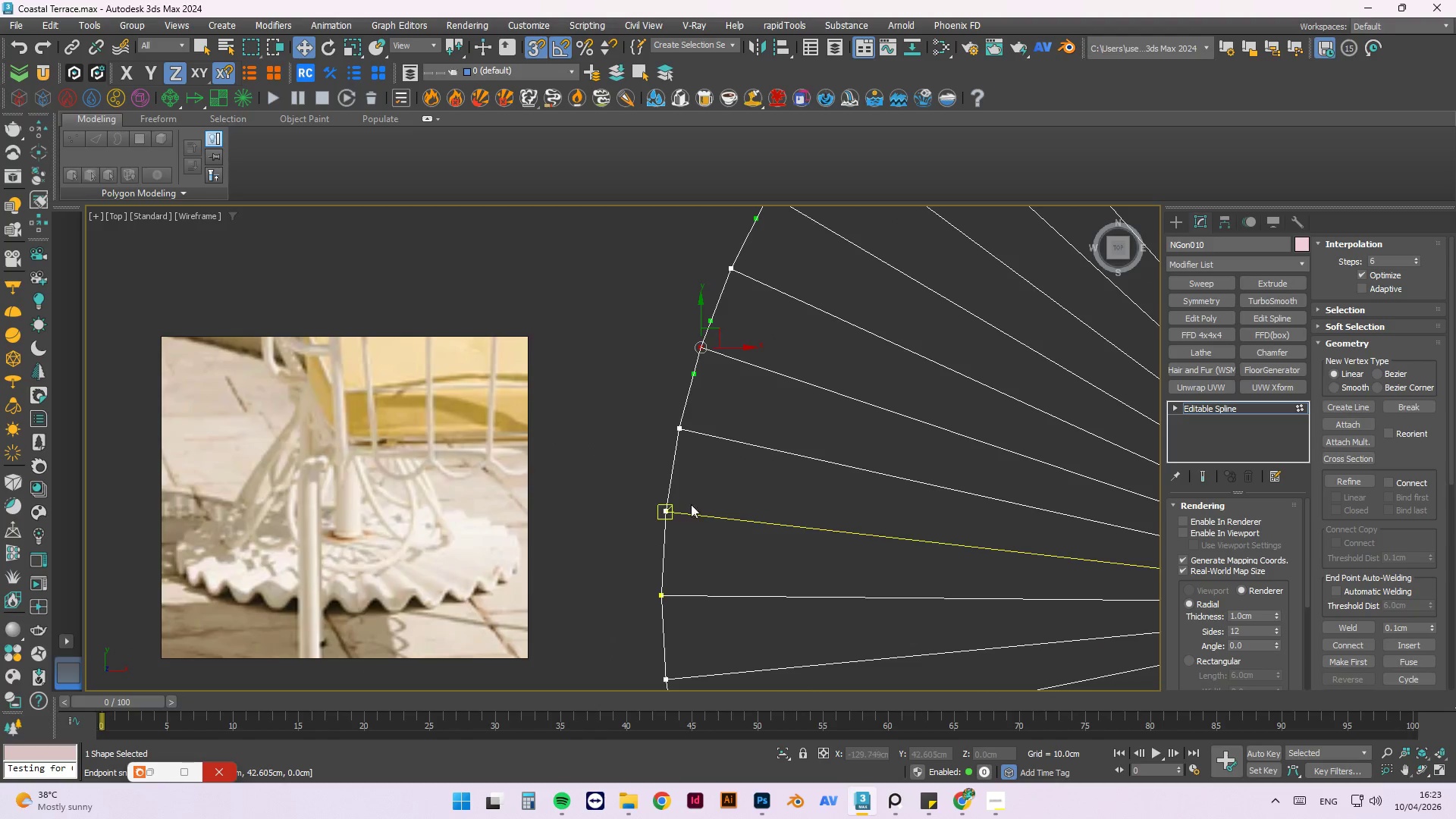 
left_click_drag(start_coordinate=[703, 482], to_coordinate=[623, 535])
 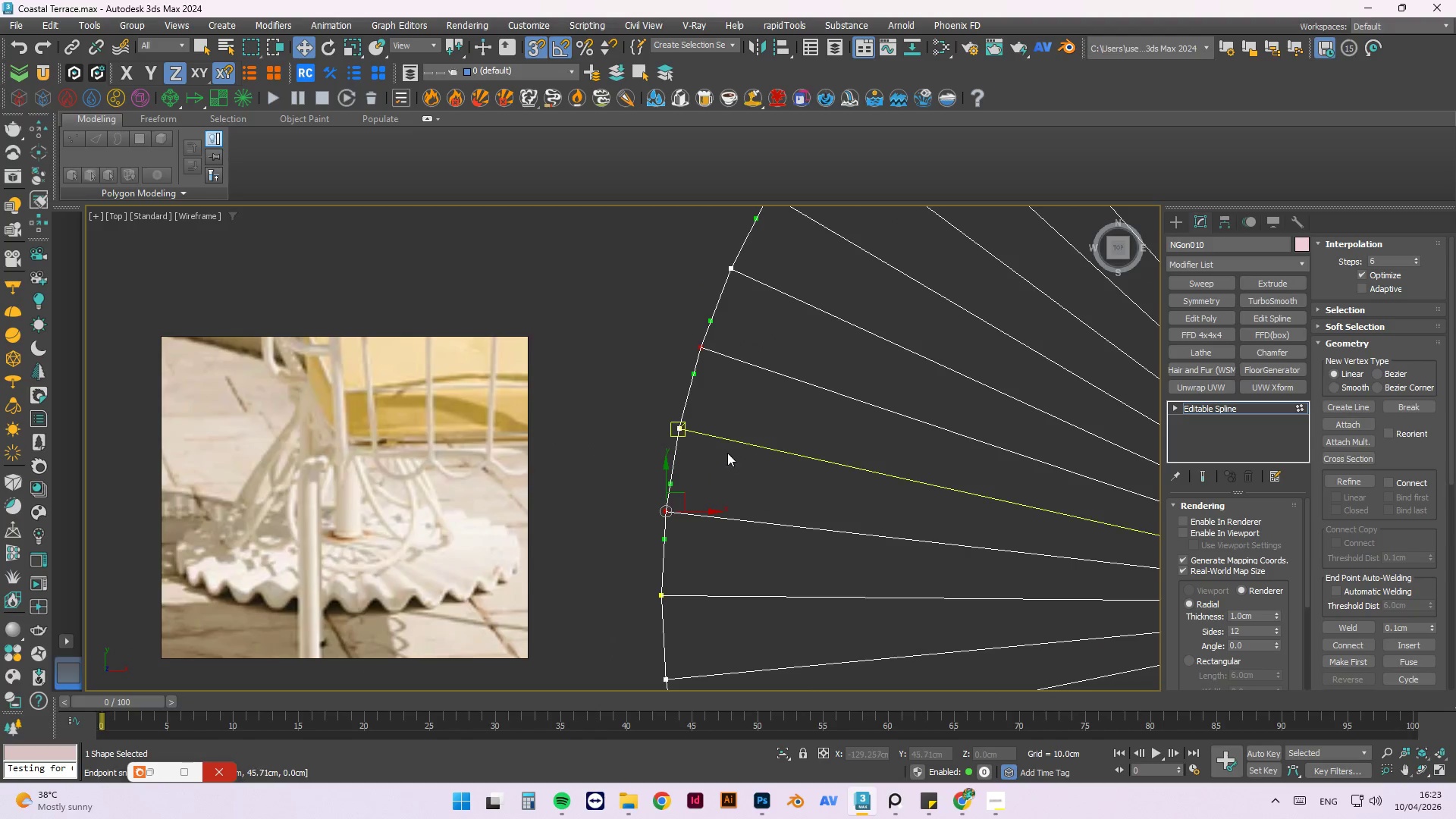 
key(Control+ControlLeft)
 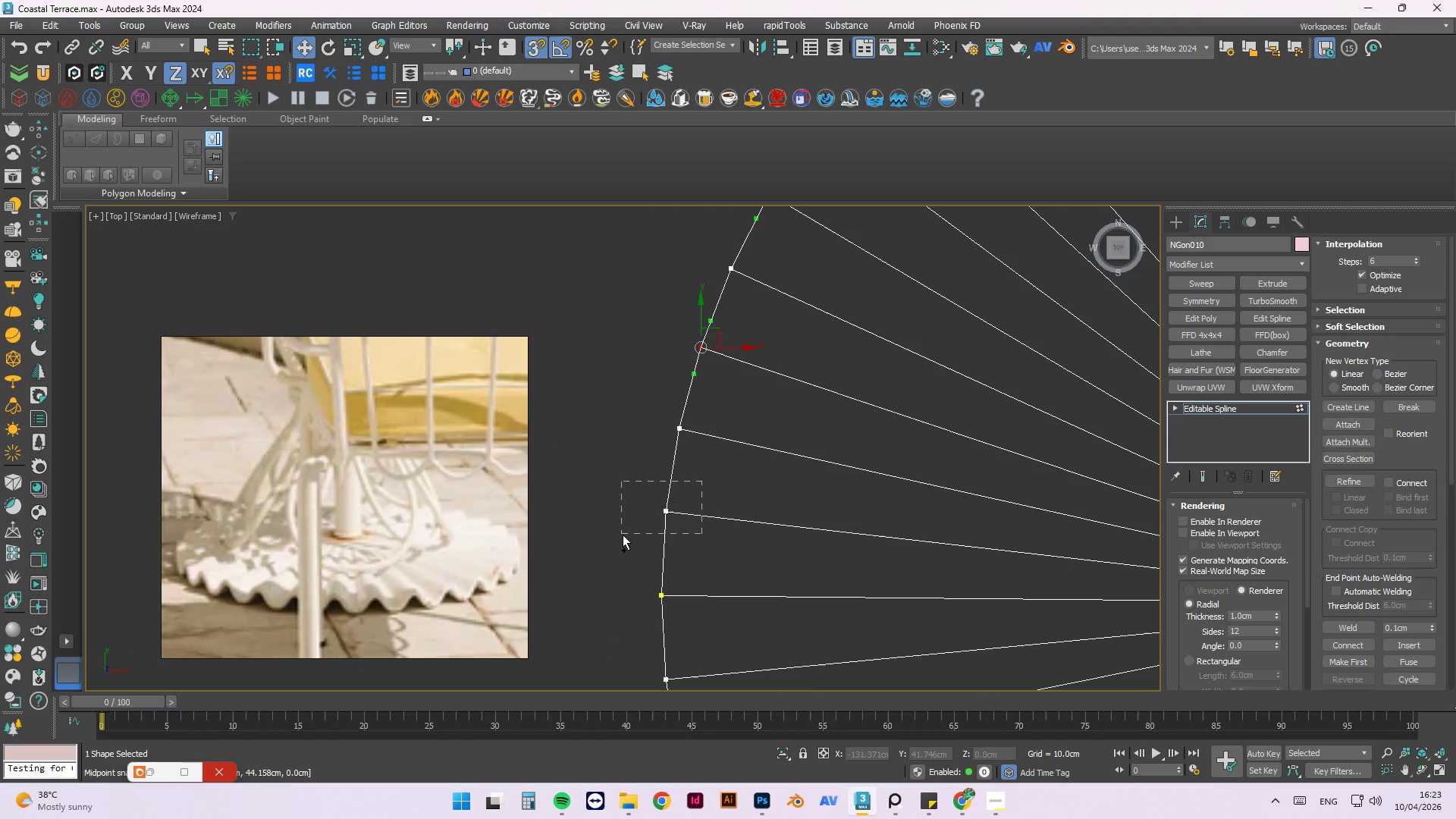 
key(Control+ControlLeft)
 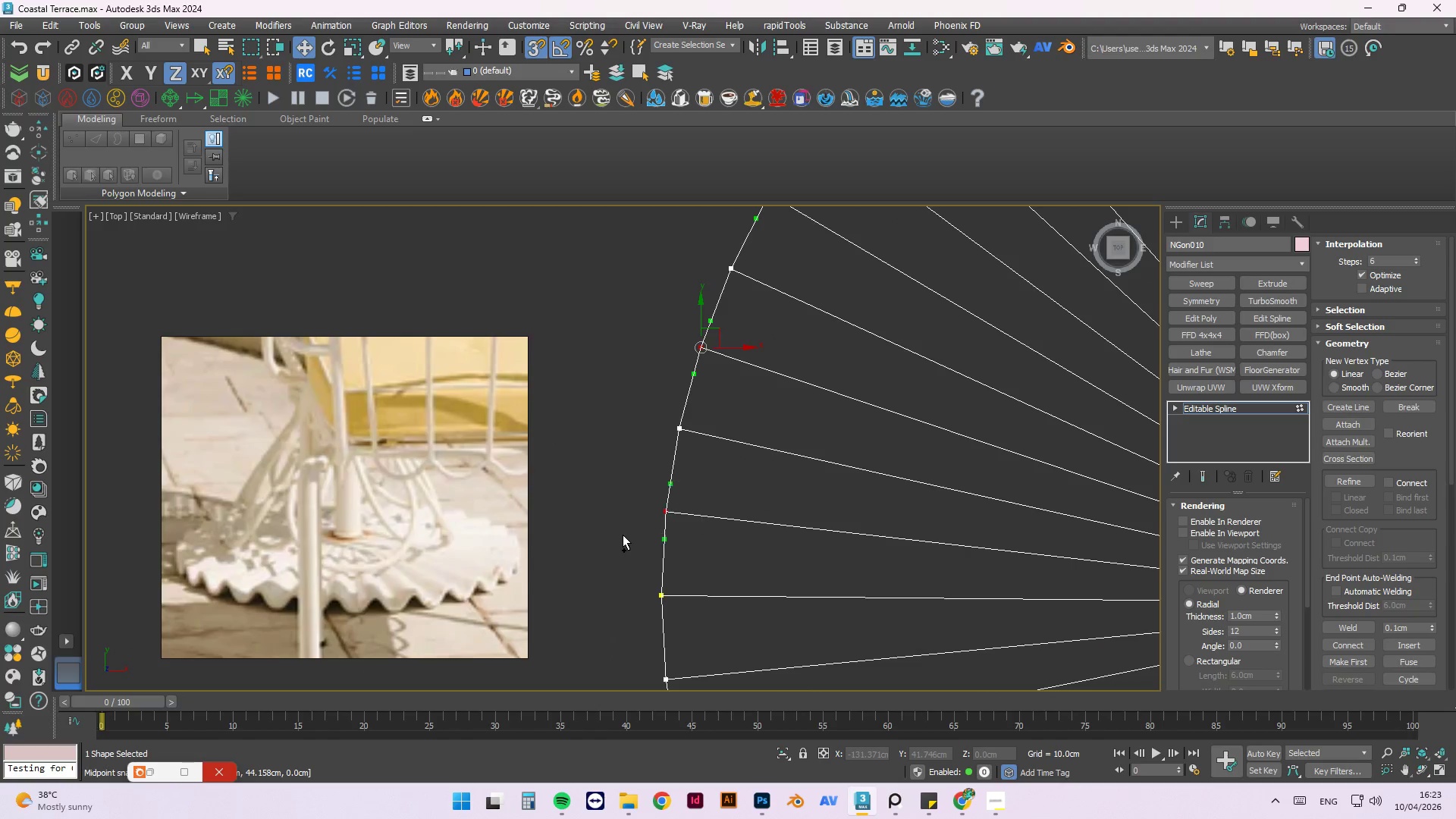 
key(Control+ControlLeft)
 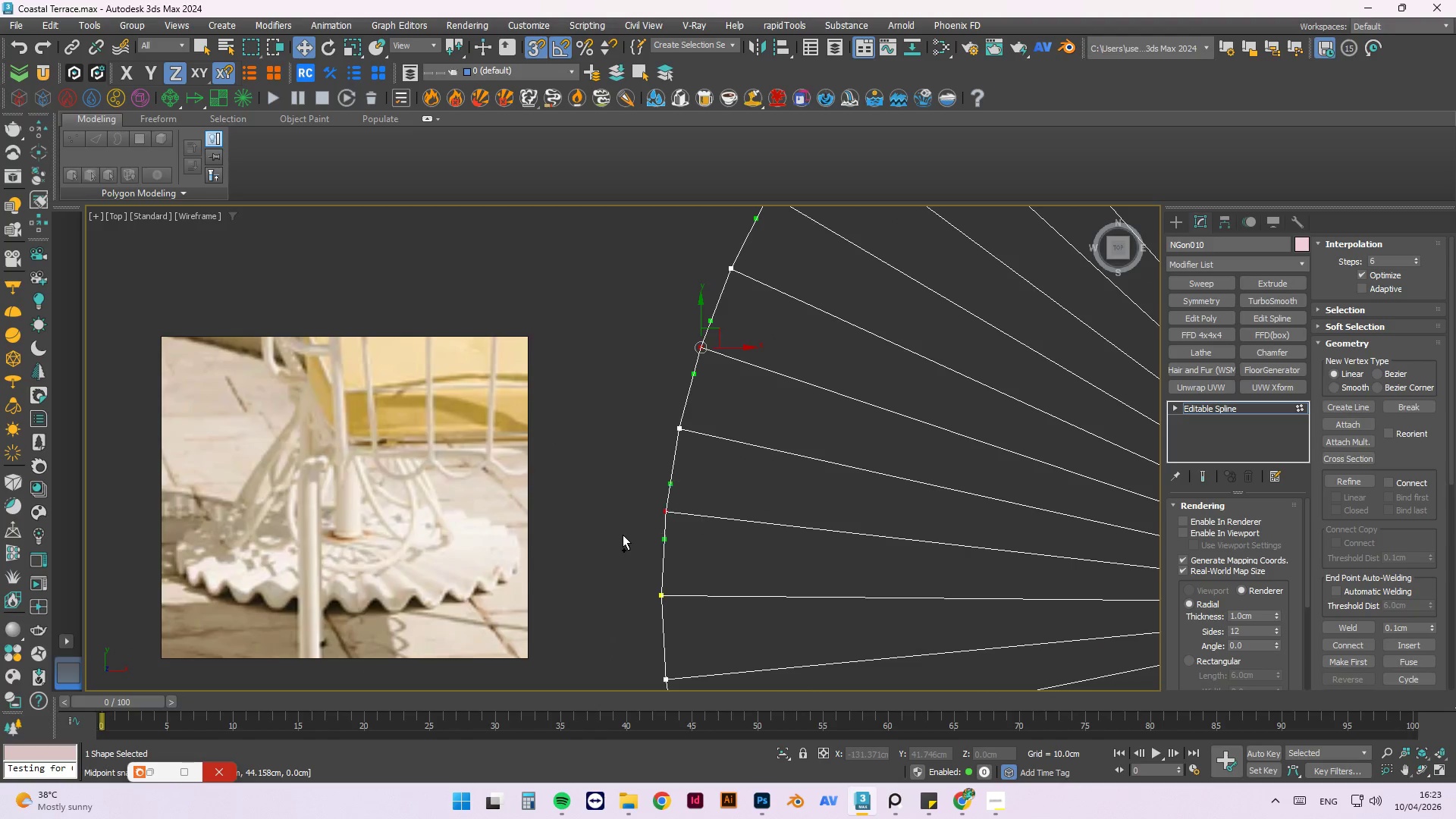 
key(Control+ControlLeft)
 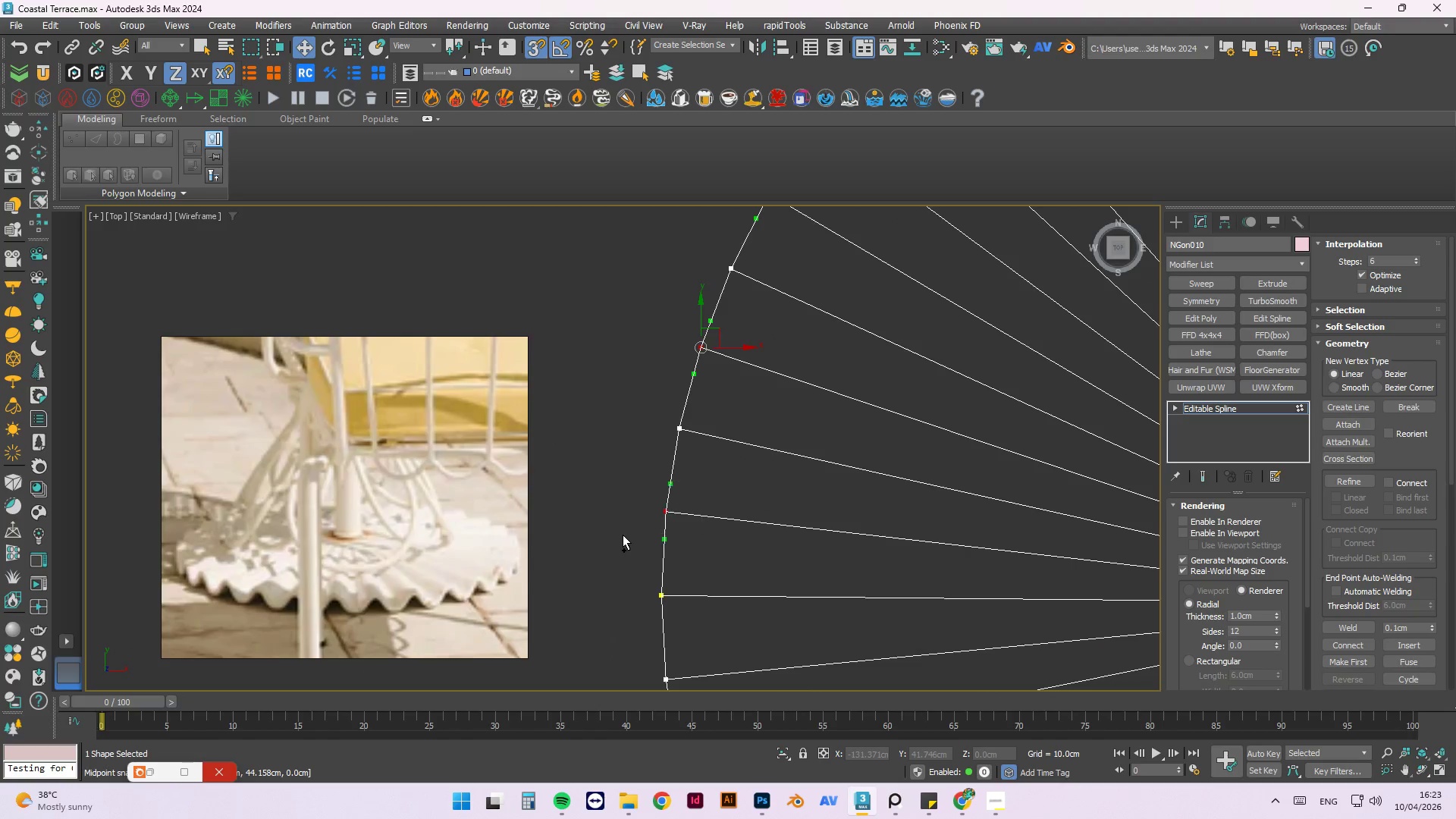 
key(Control+ControlLeft)
 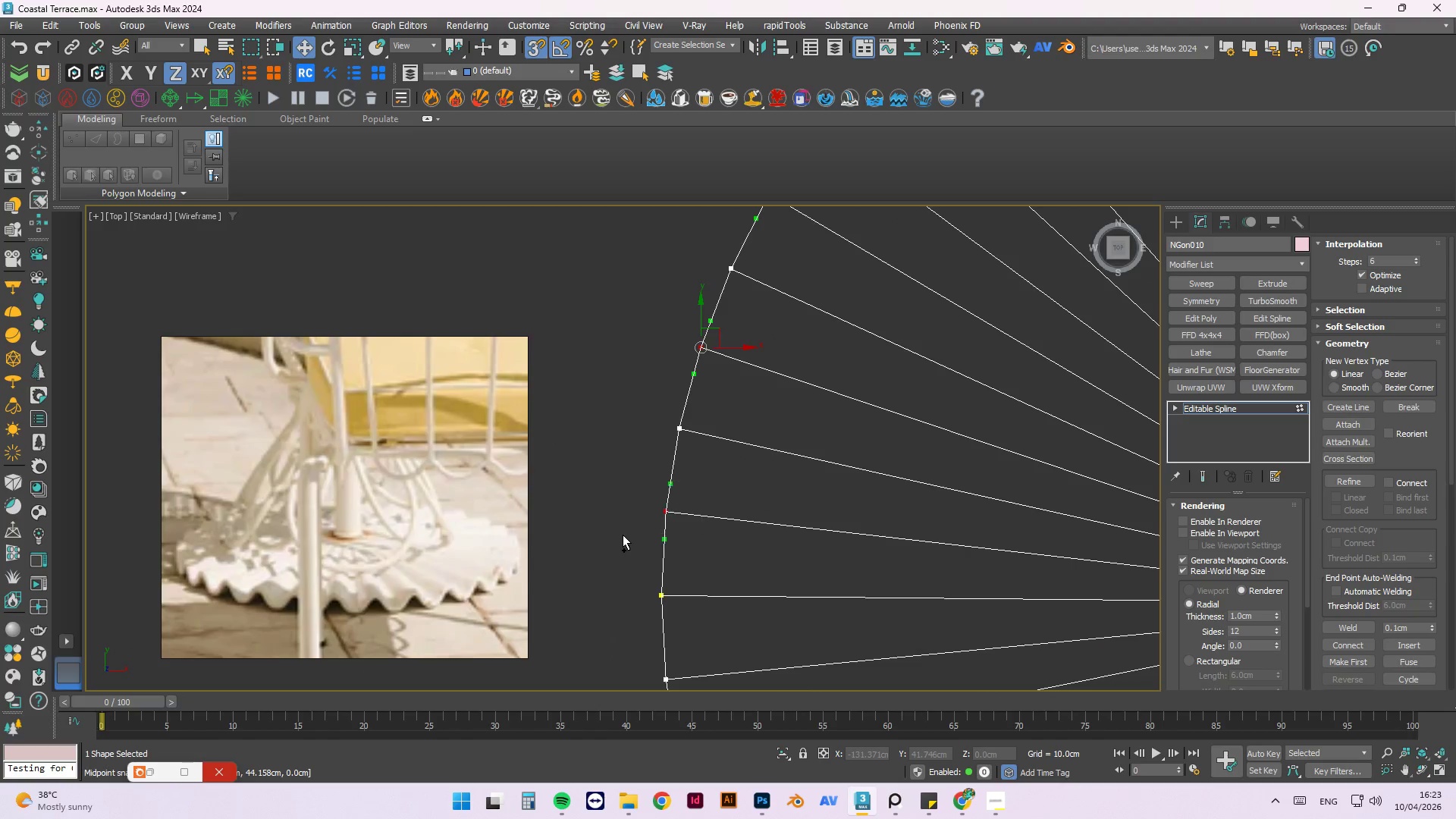 
key(Control+ControlLeft)
 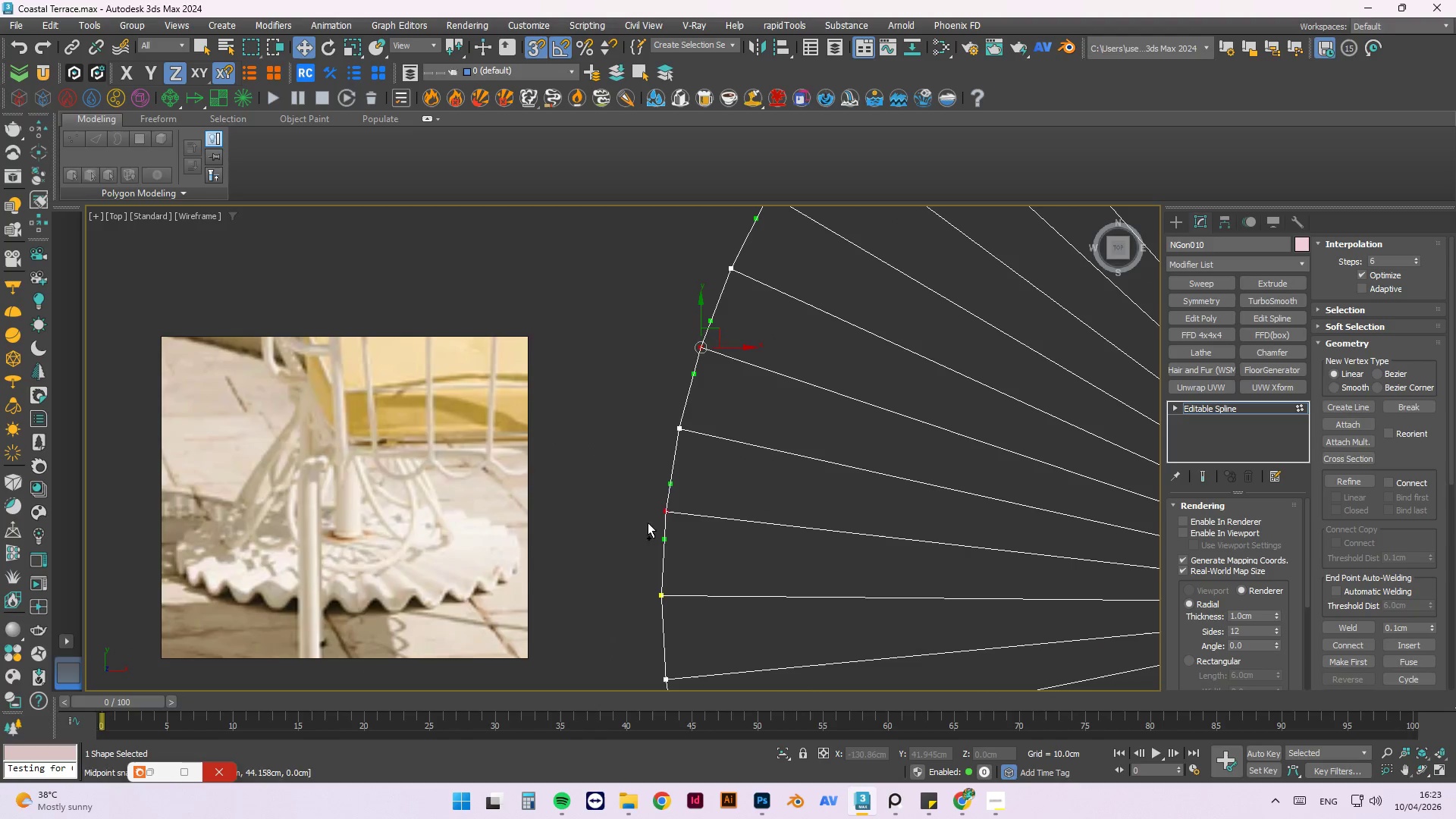 
key(Control+ControlLeft)
 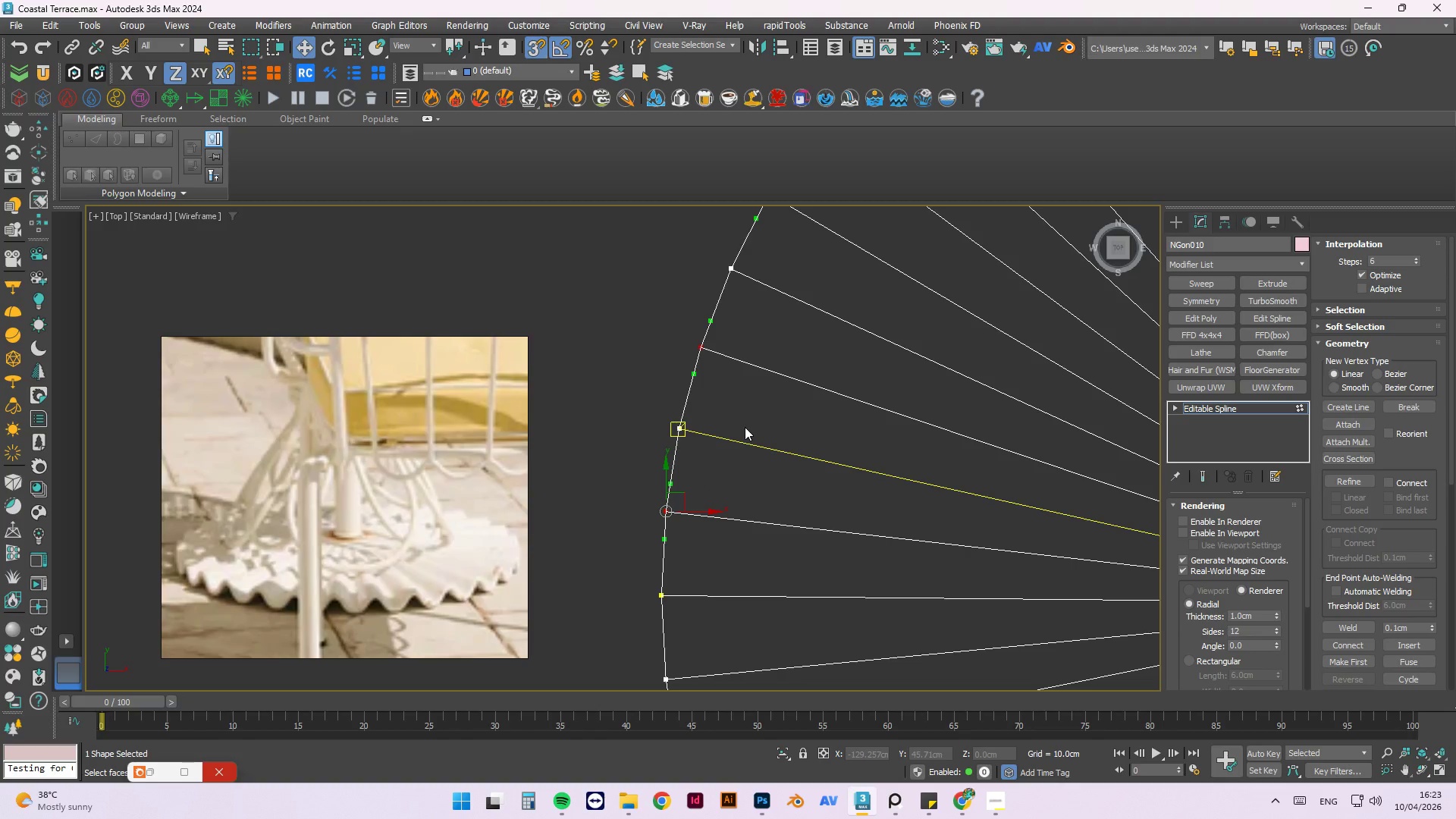 
wait(12.27)
 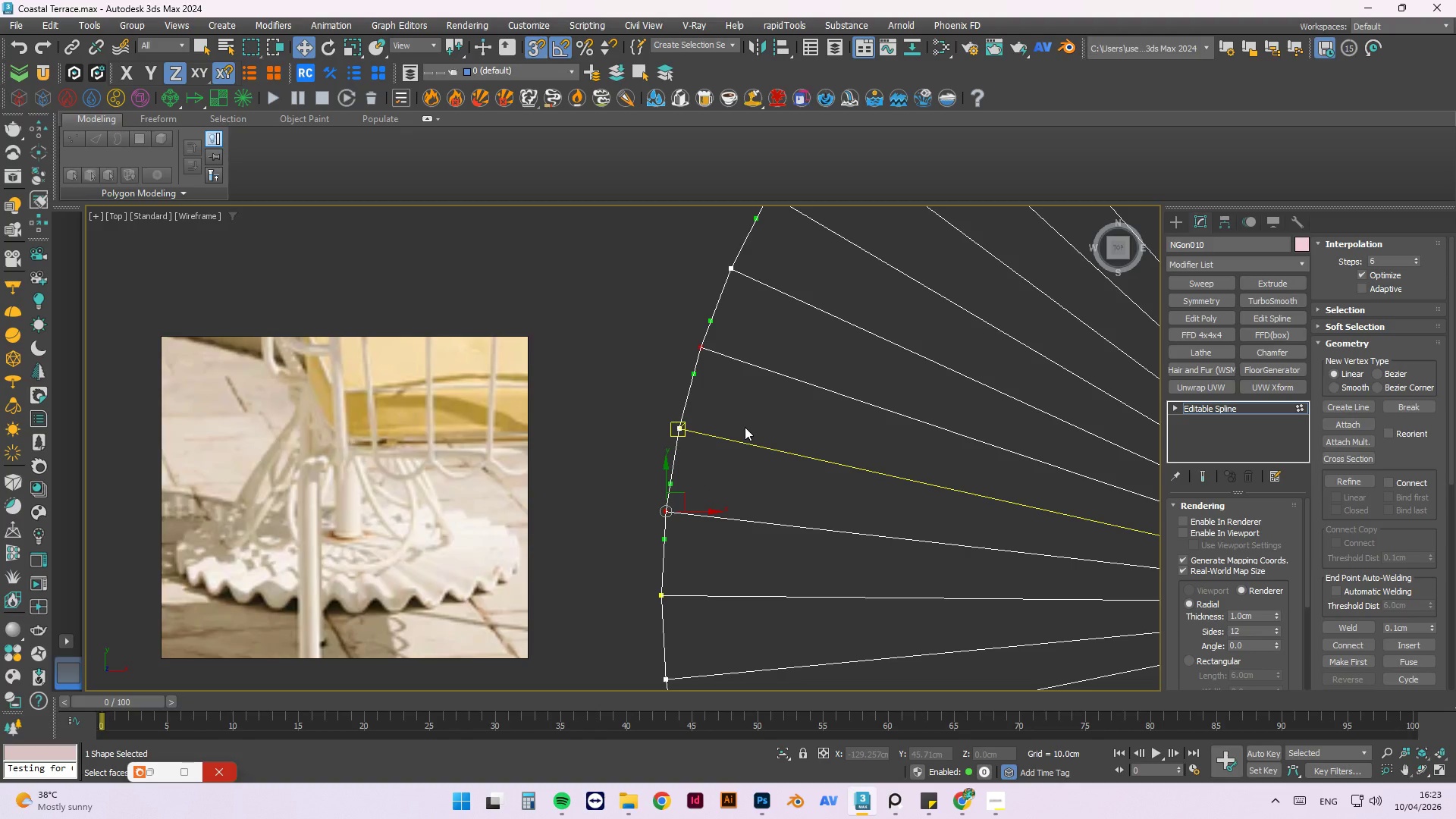 
scroll: coordinate [775, 498], scroll_direction: down, amount: 2.0
 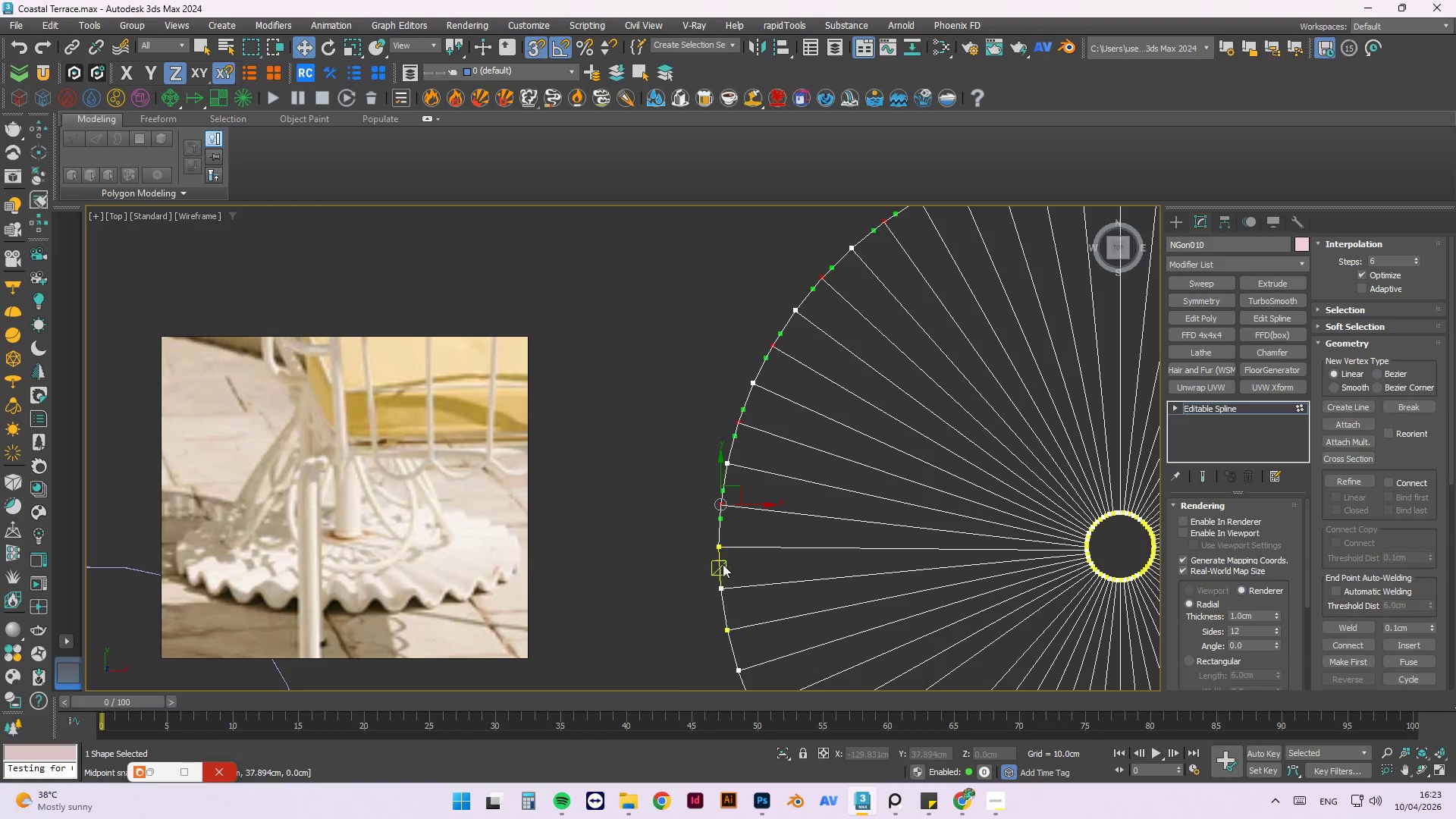 
scroll: coordinate [730, 575], scroll_direction: up, amount: 3.0
 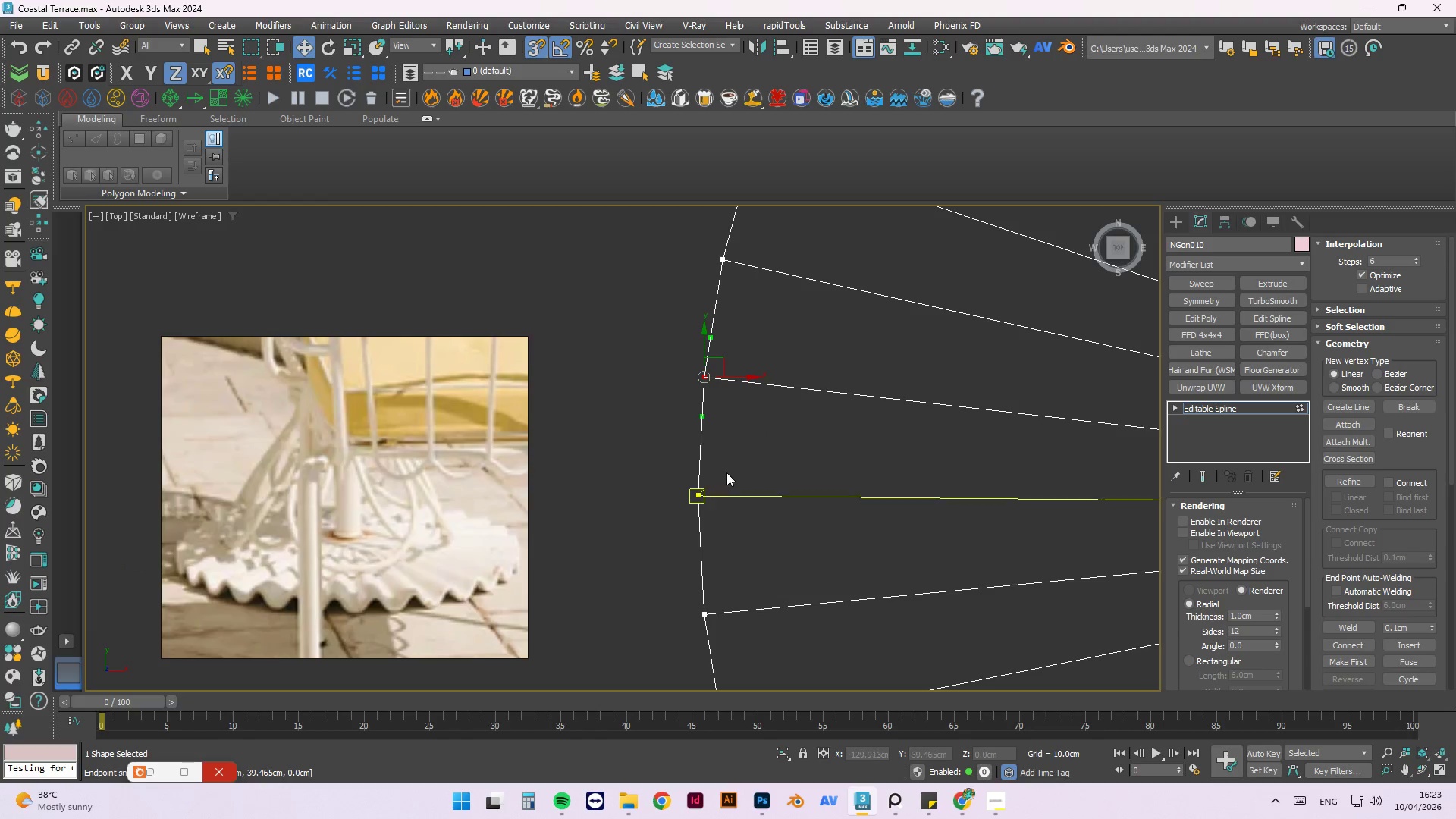 
scroll: coordinate [656, 468], scroll_direction: down, amount: 3.0
 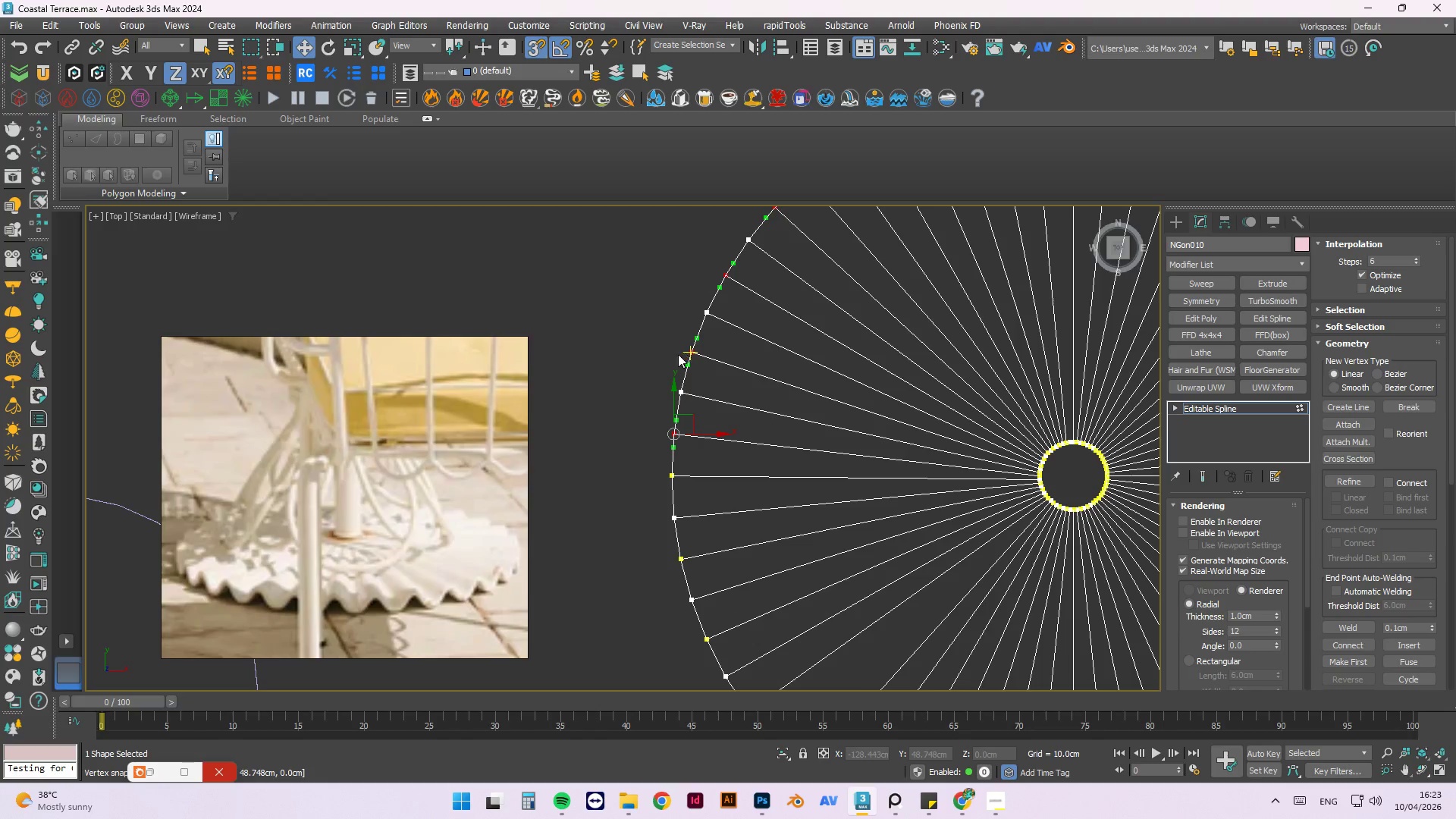 
scroll: coordinate [670, 365], scroll_direction: up, amount: 2.0
 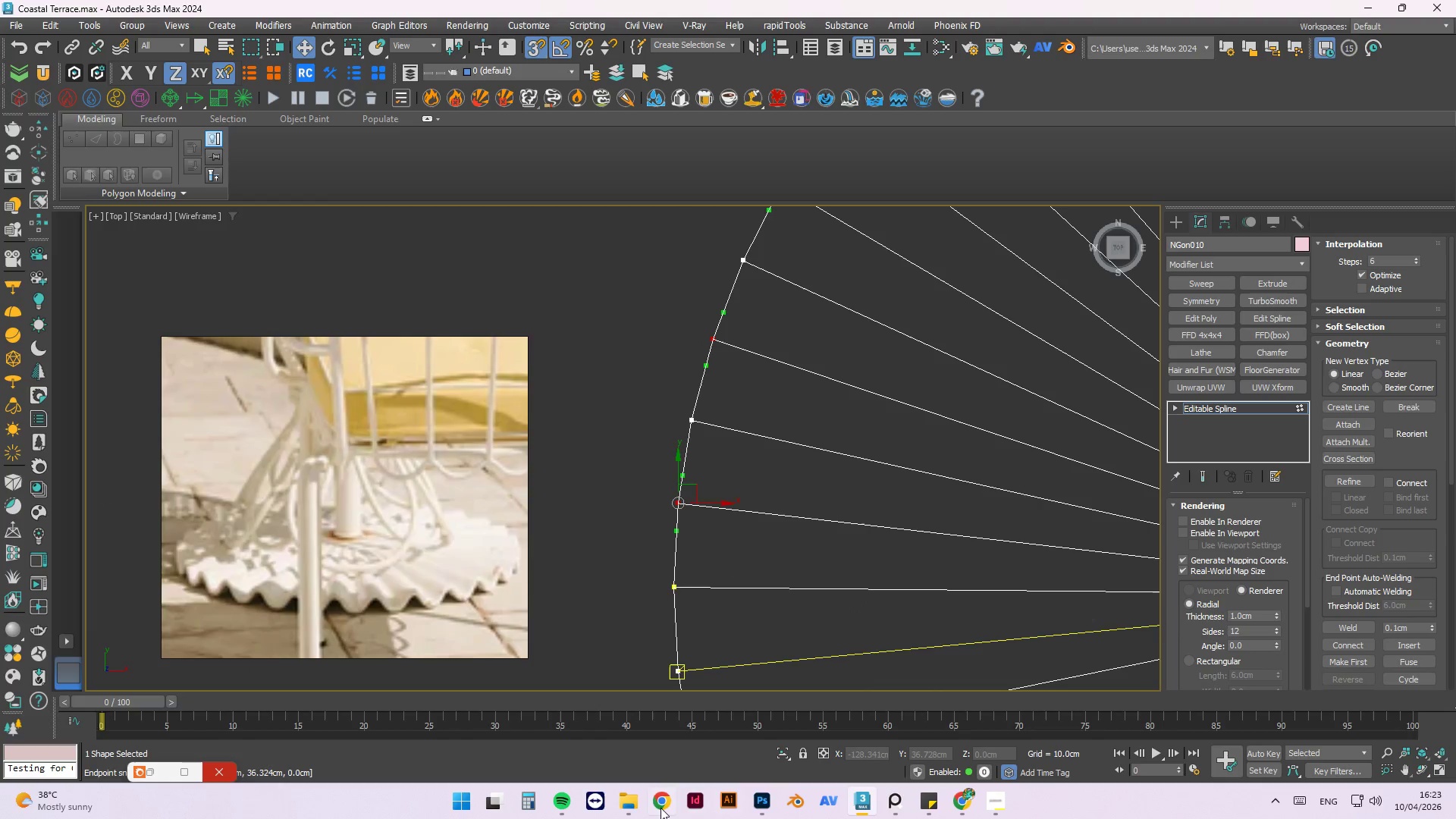 
left_click([566, 807])
 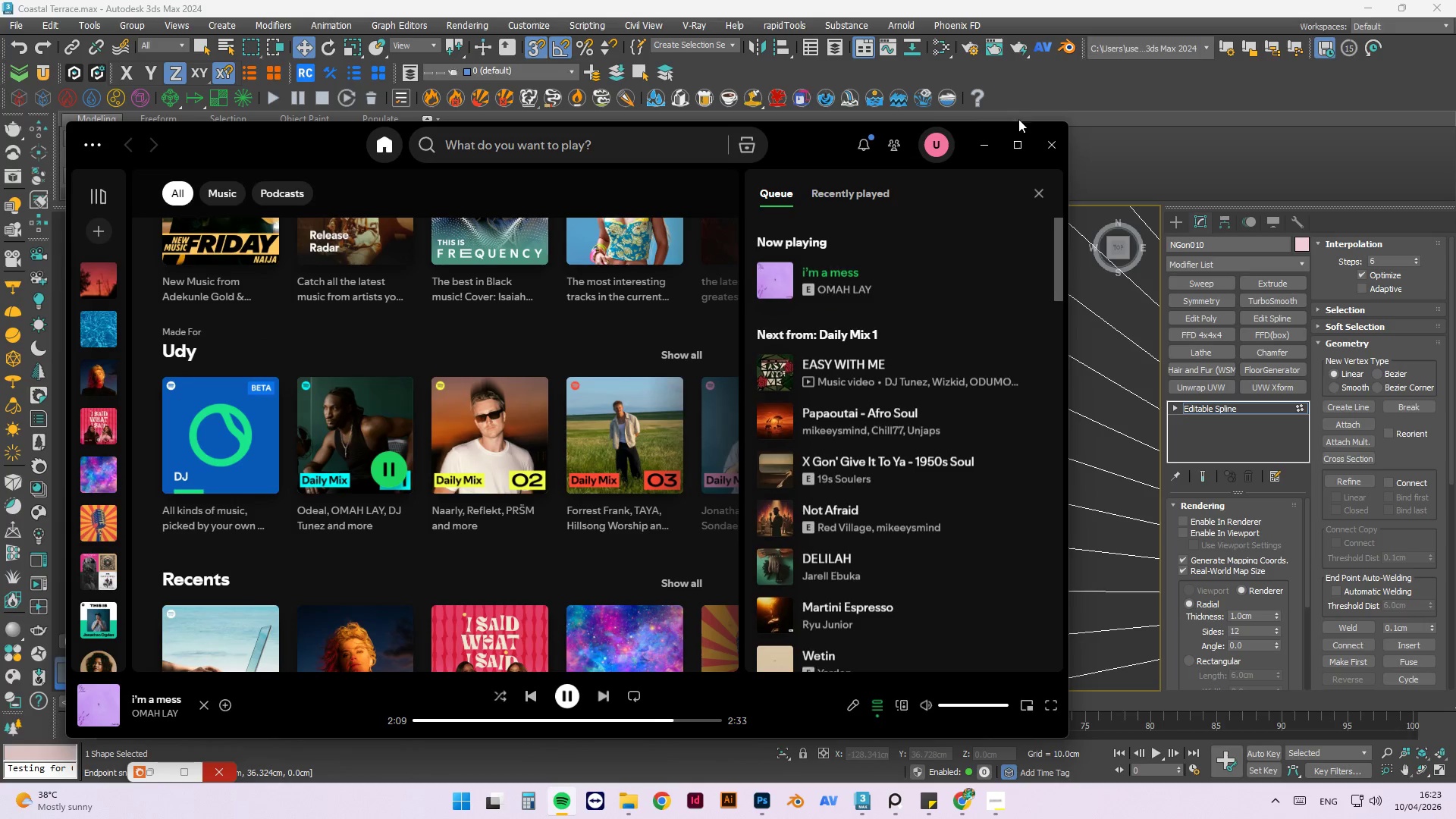 
left_click([1043, 143])
 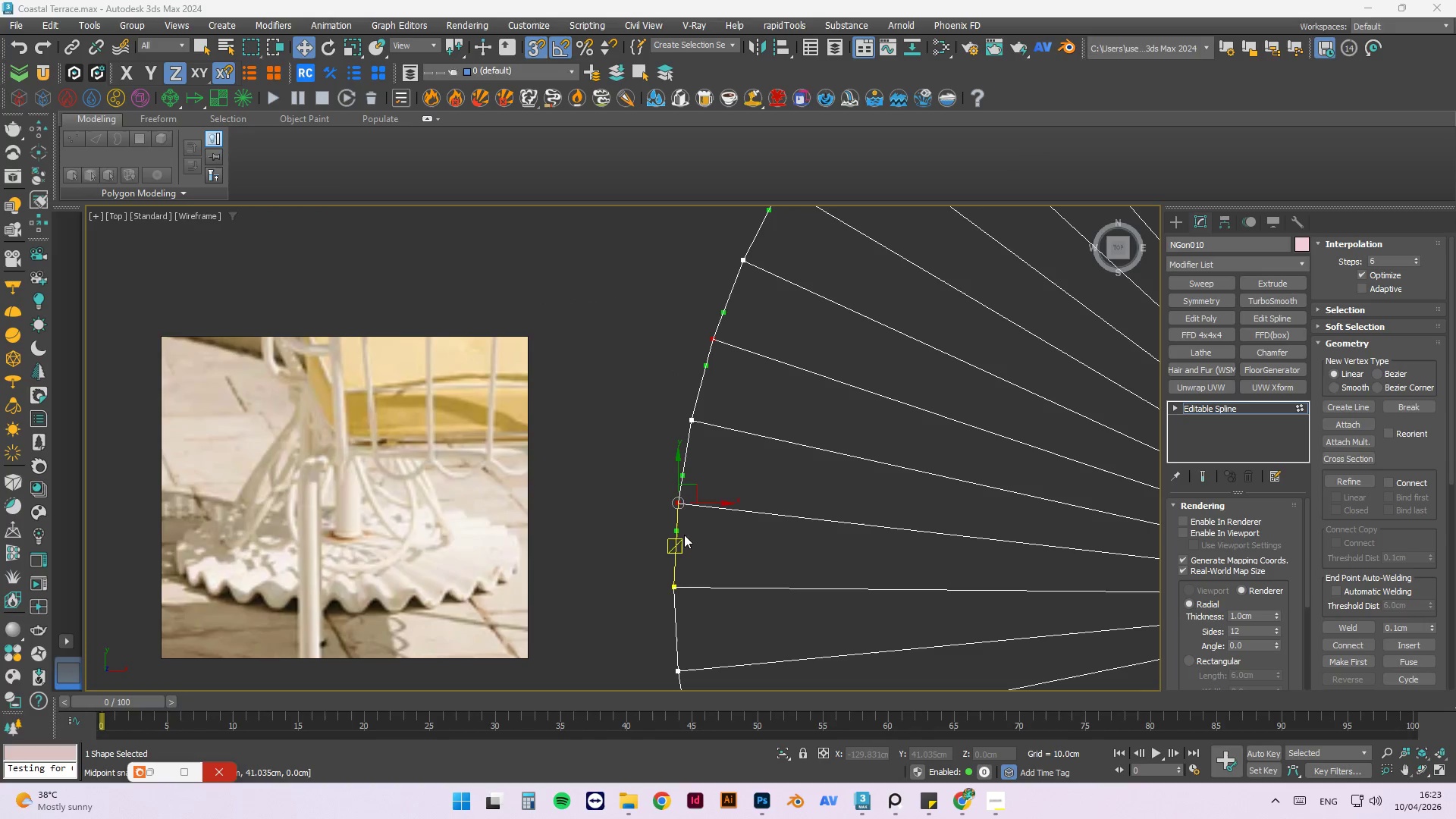 
scroll: coordinate [681, 523], scroll_direction: down, amount: 1.0
 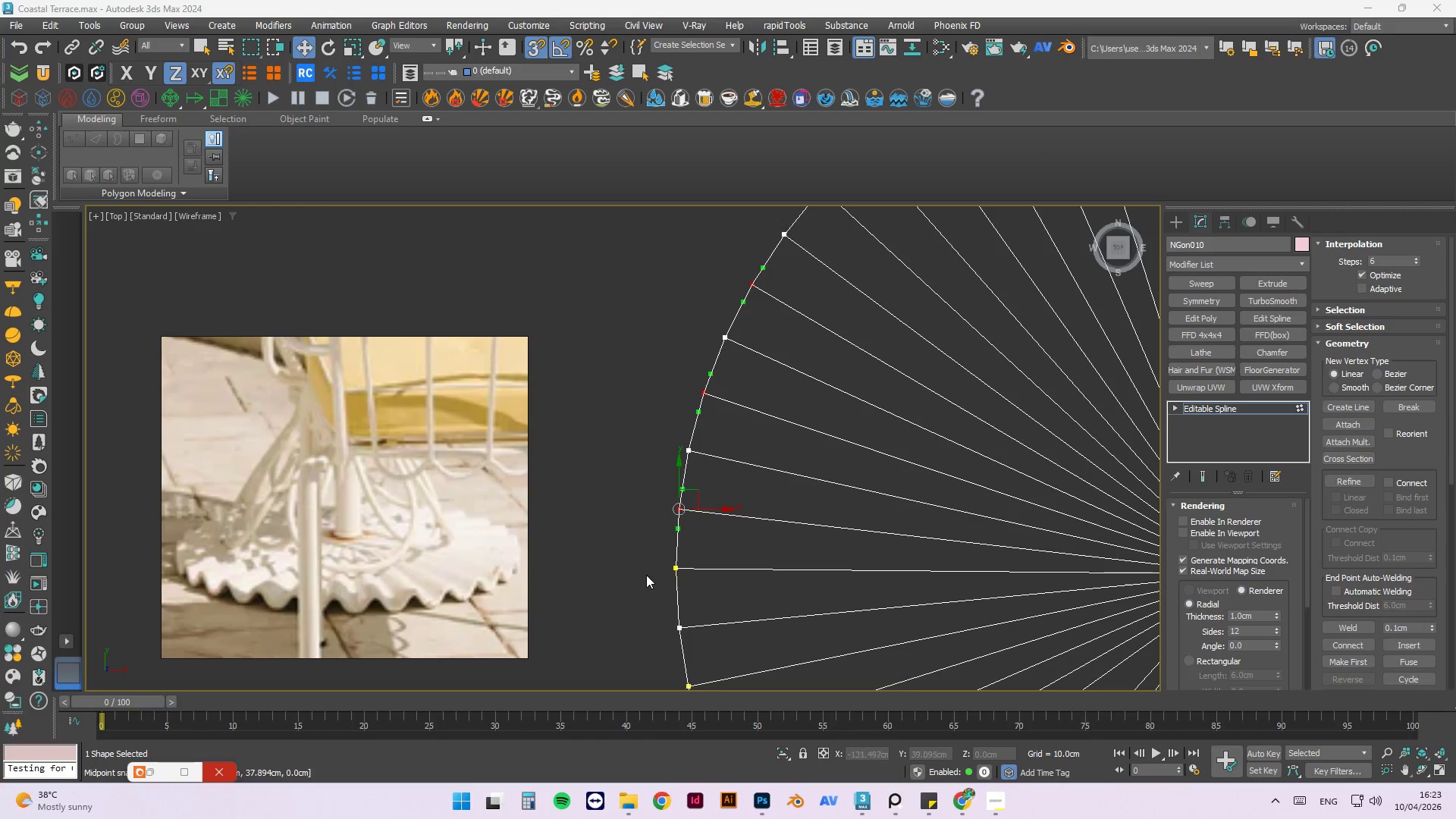 
hold_key(key=ShiftLeft, duration=1.16)
 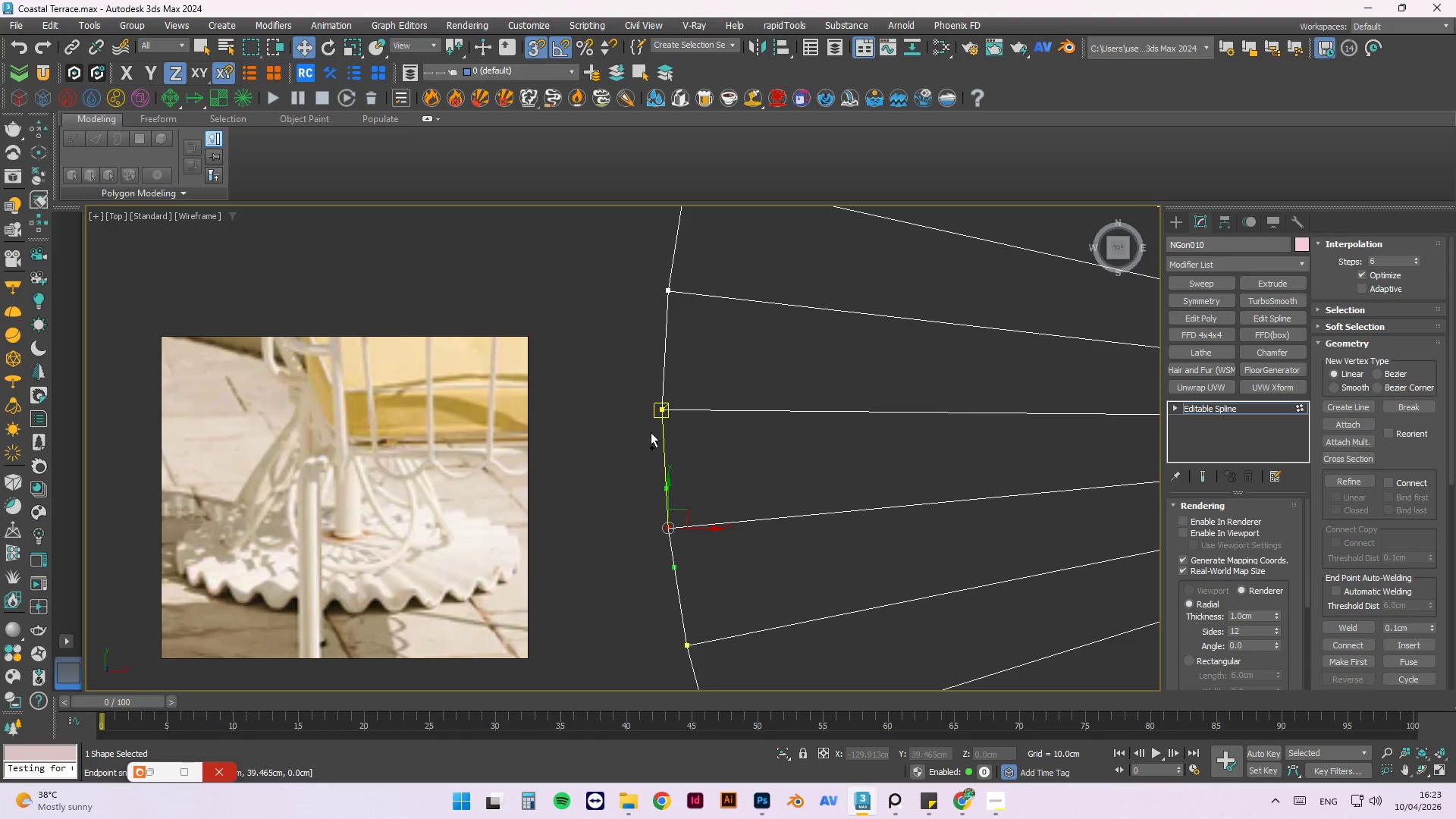 
scroll: coordinate [713, 585], scroll_direction: up, amount: 2.0
 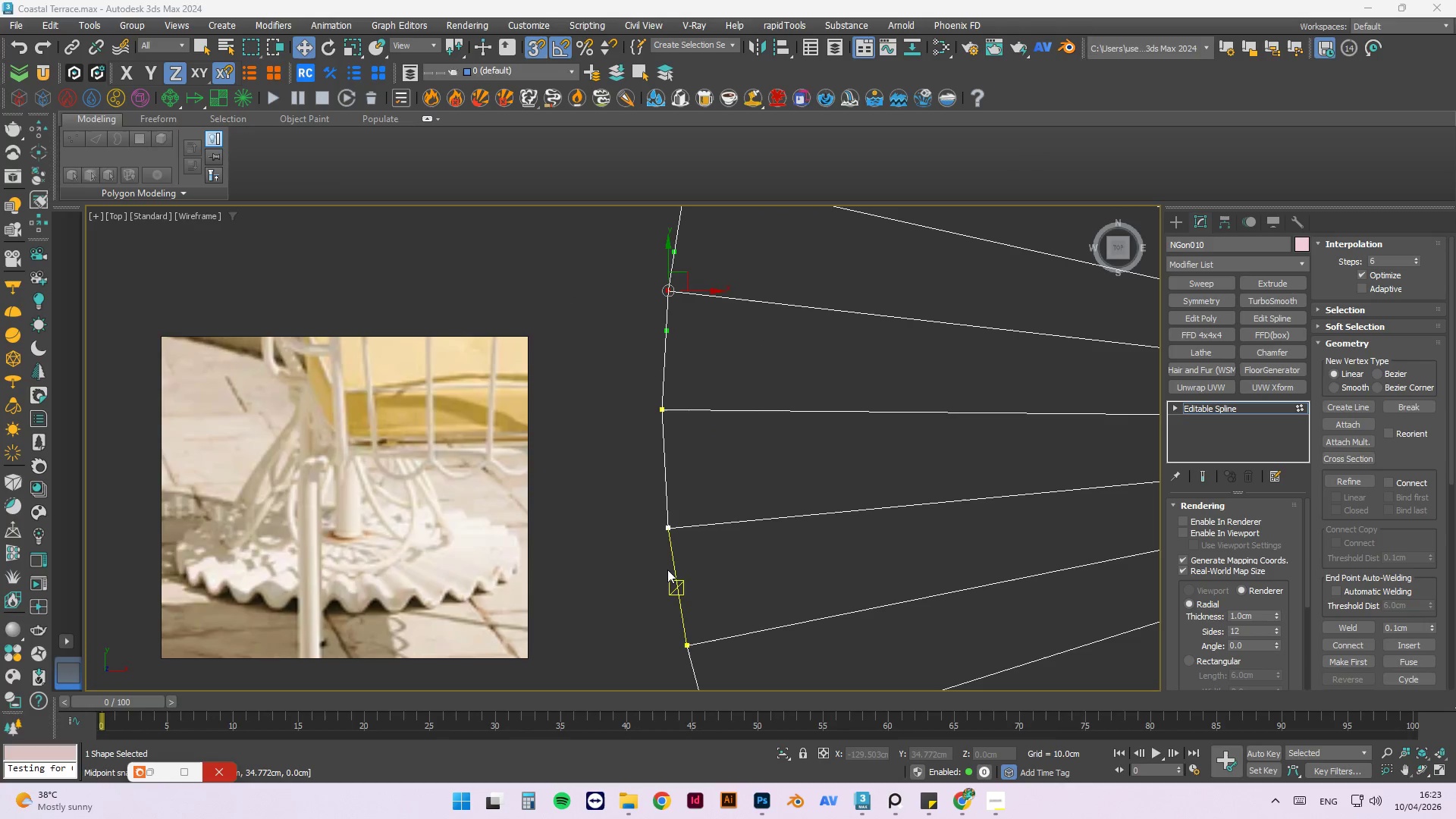 
left_click_drag(start_coordinate=[639, 577], to_coordinate=[704, 500])
 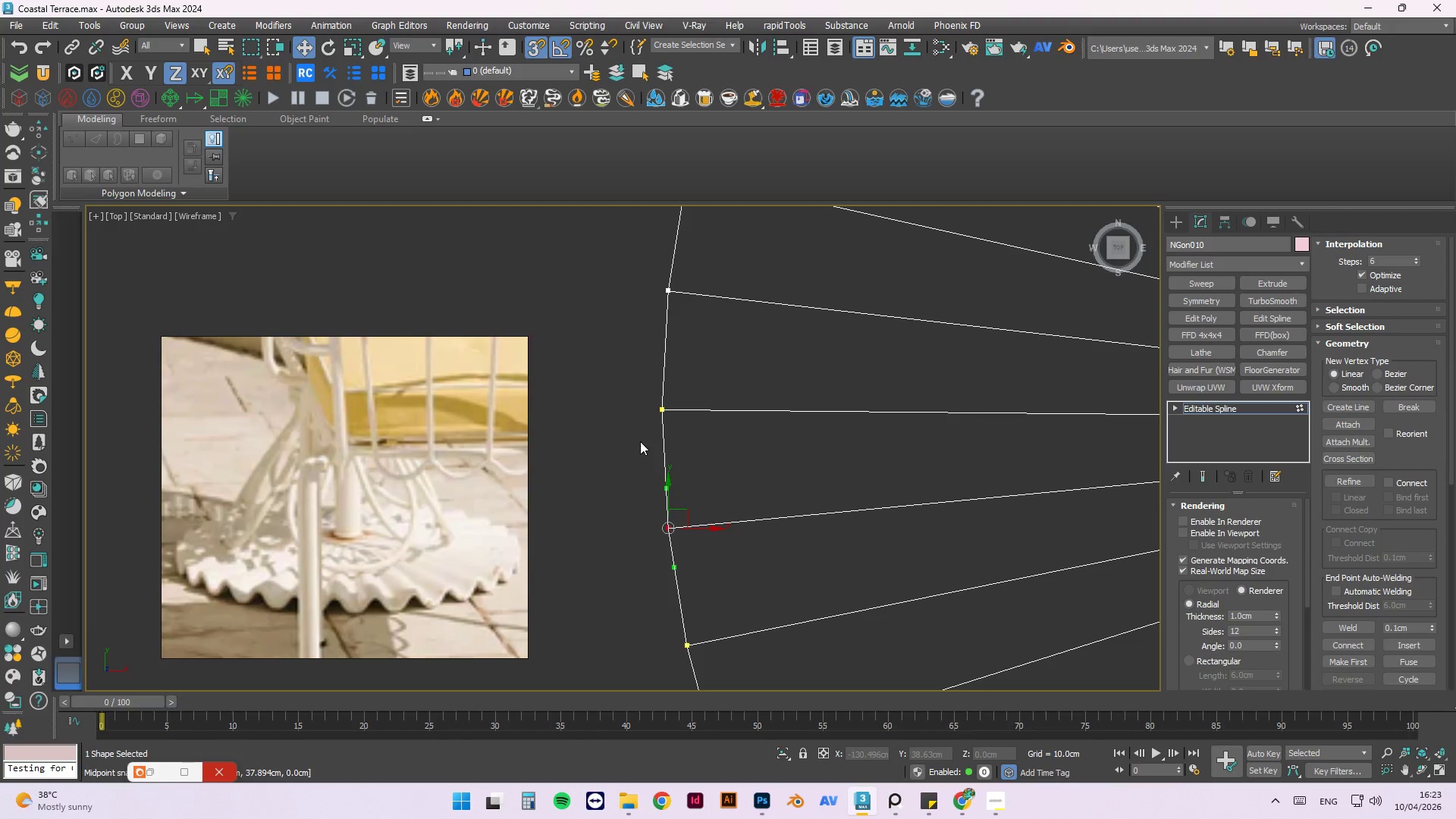 
key(Control+Z)
 